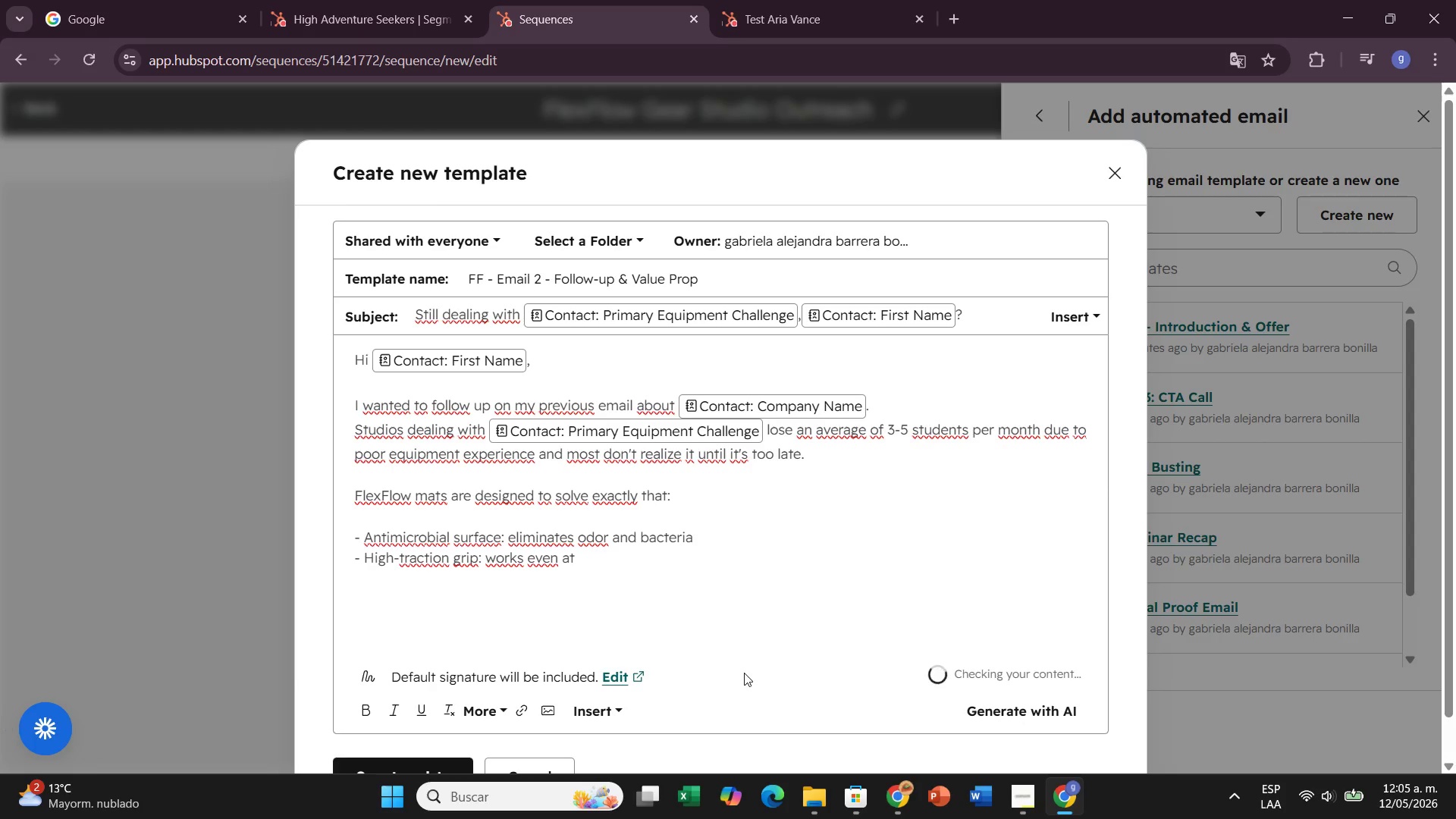 
key(Enter)
 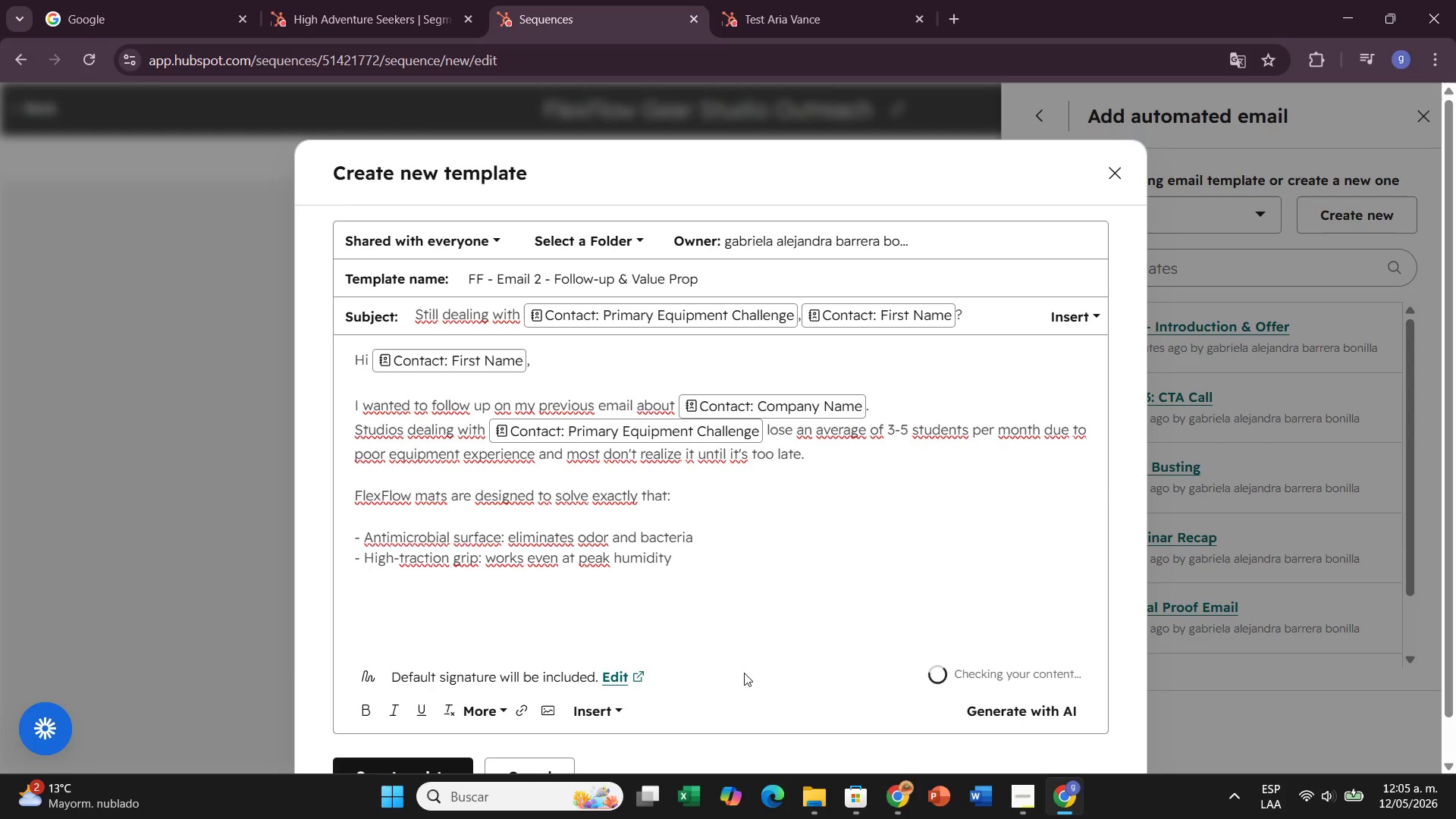 
type(- Quick-dry technology)
 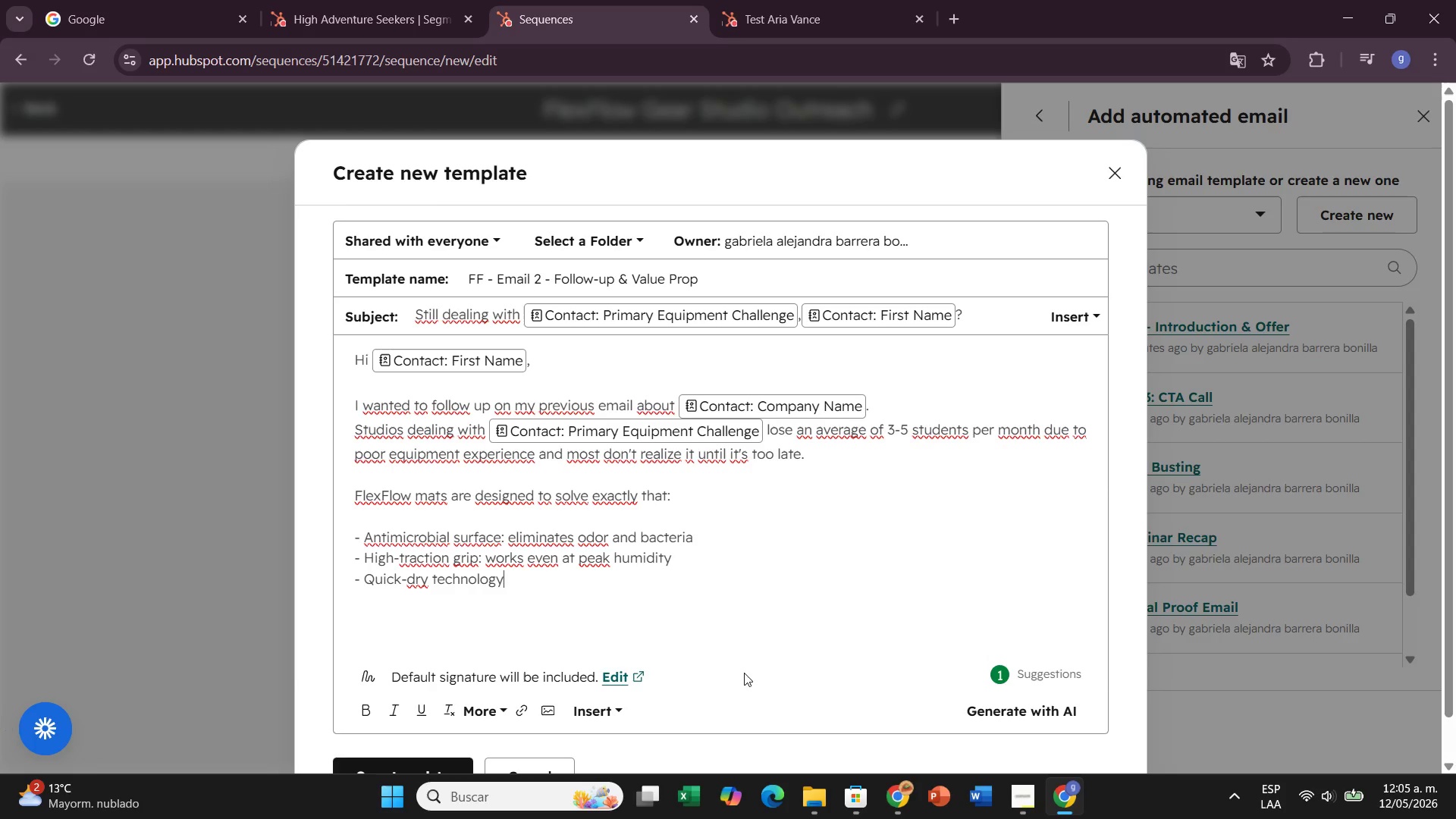 
type(> ready for back-to-back classes)
 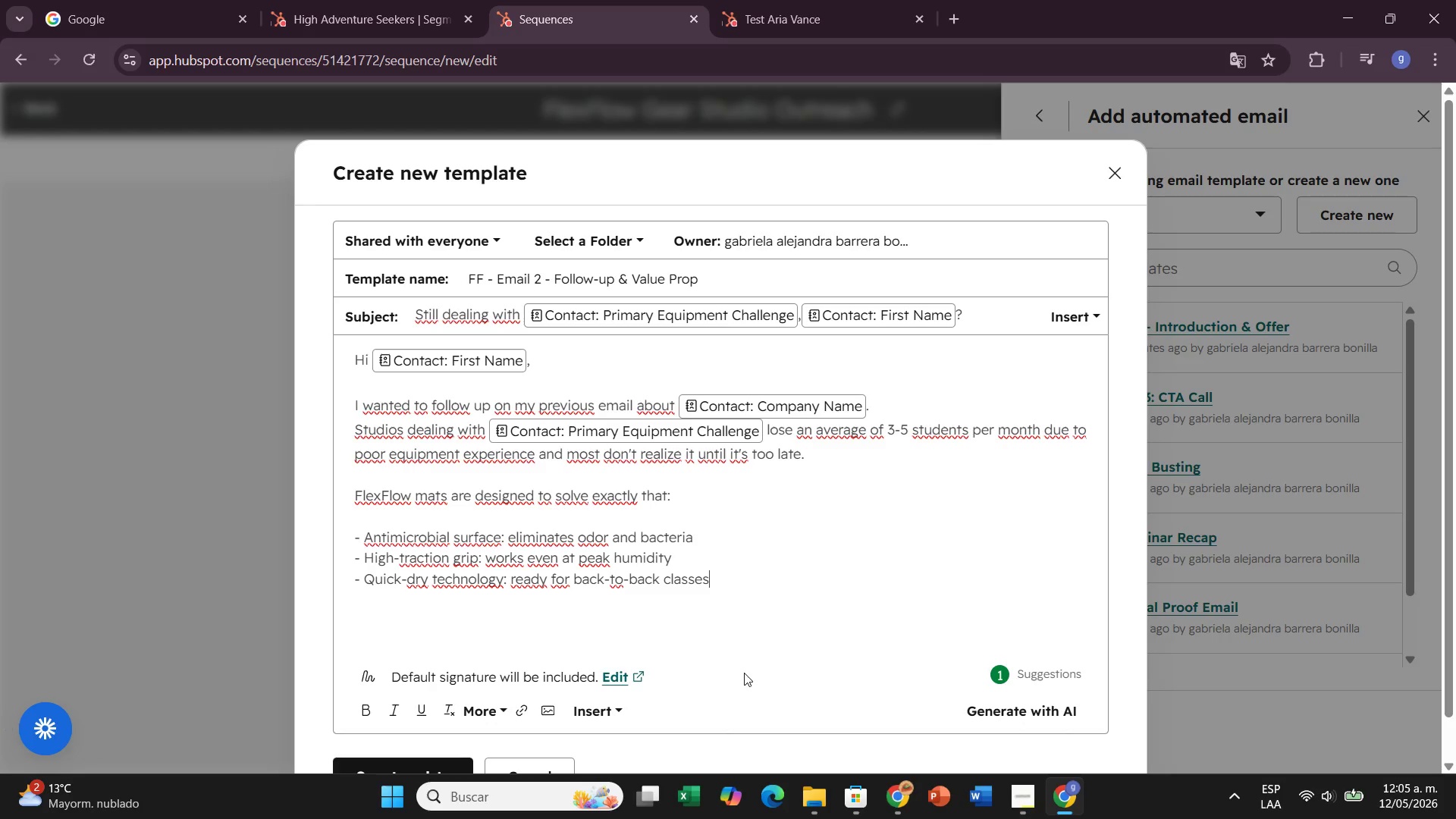 
key(Enter)
 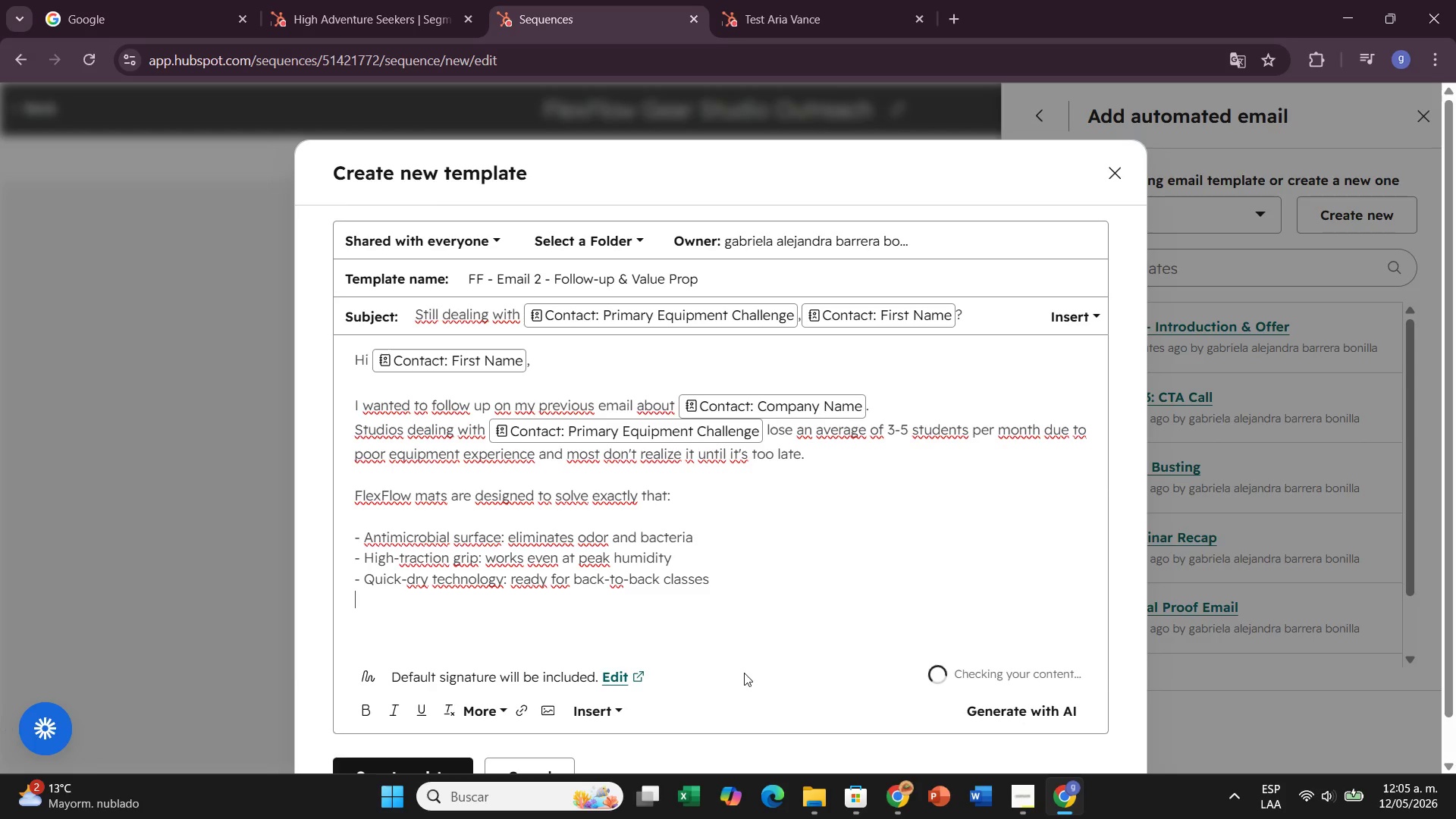 
key(Enter)
 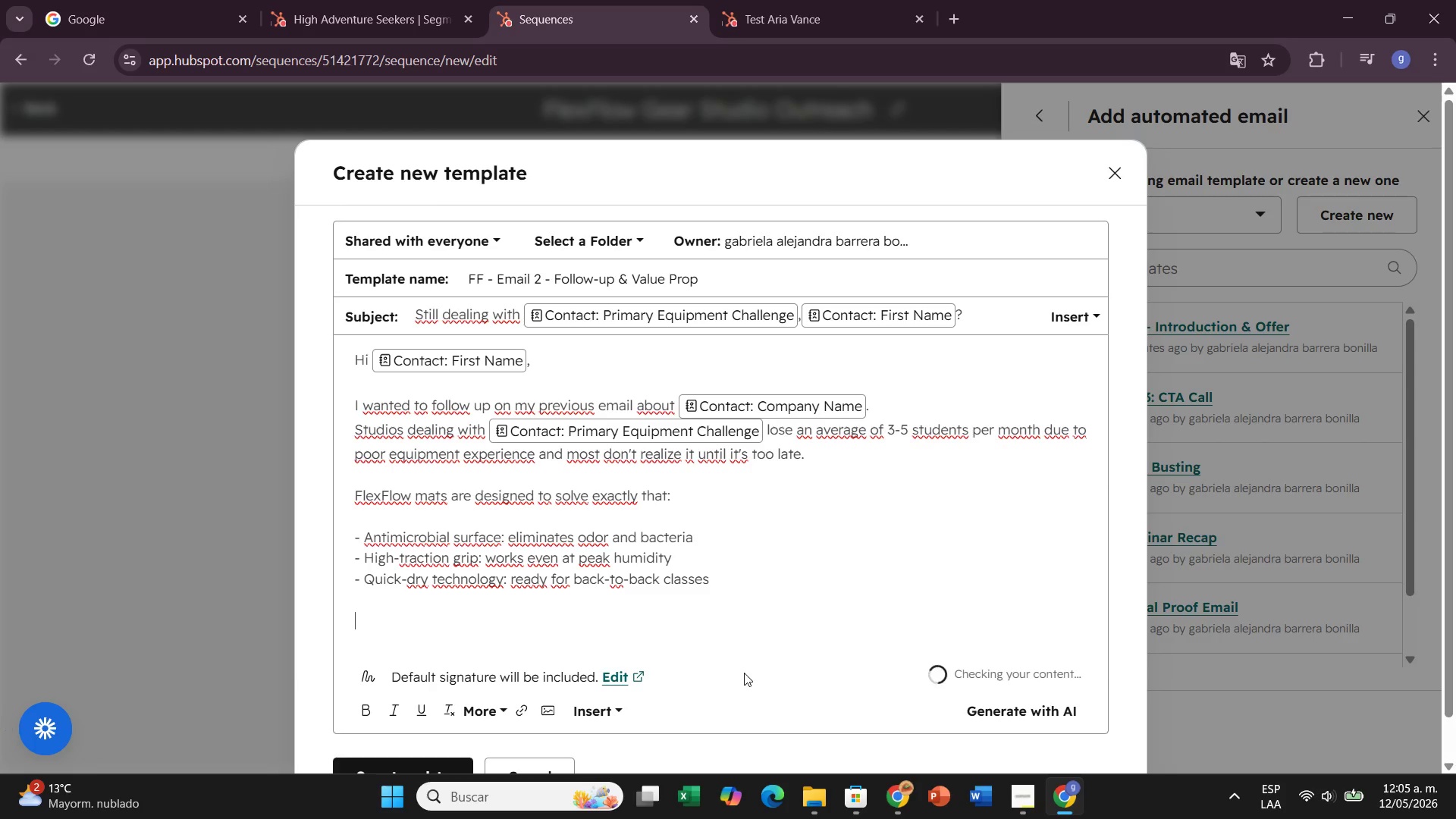 
type(The studio)
key(Backspace)
key(Backspace)
key(Backspace)
key(Backspace)
key(Backspace)
key(Backspace)
type(Studio Trial J)
key(Backspace)
type(Kit is completely free. We just ask)
 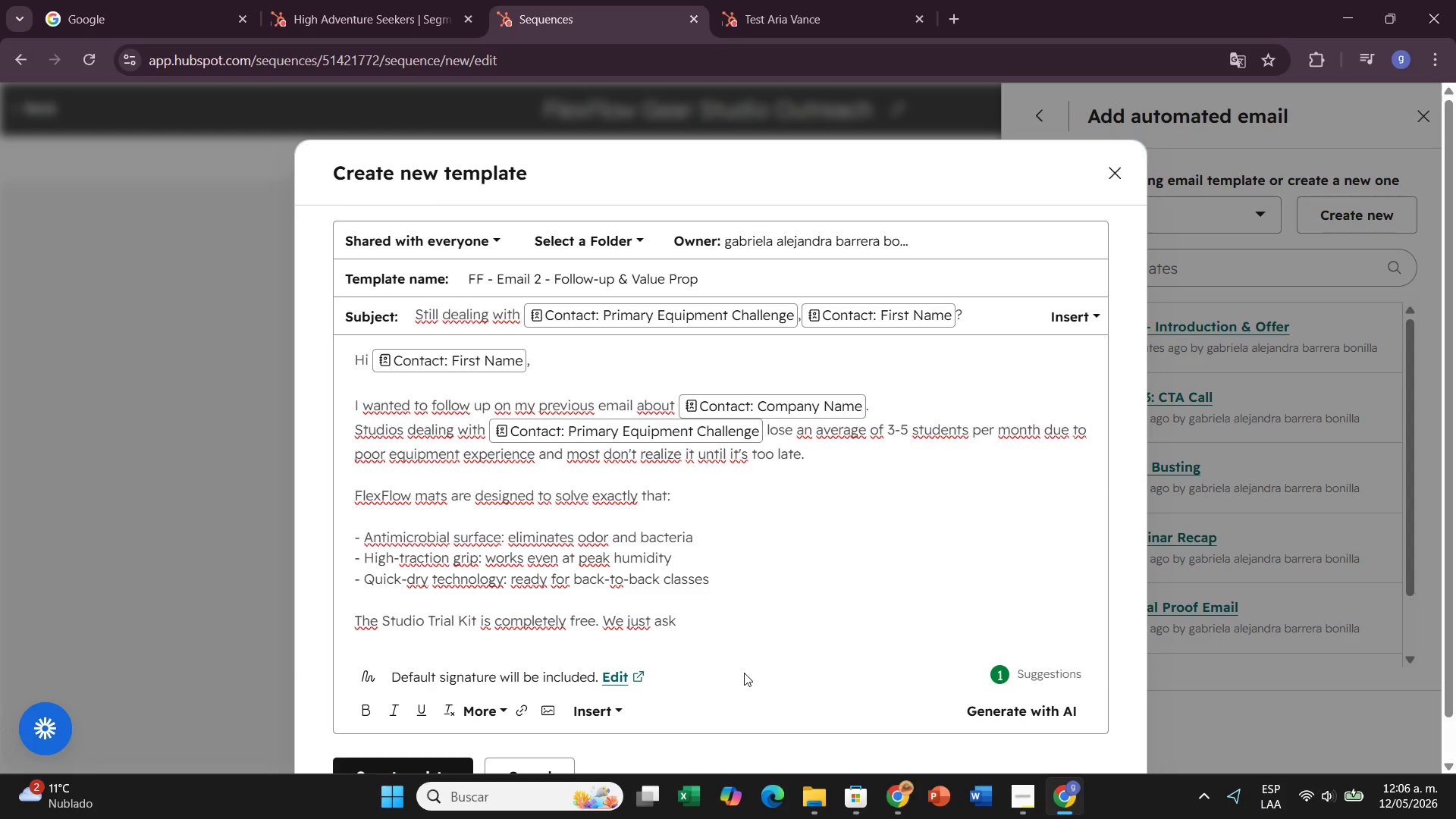 
type( that your instructors use ir)
key(Backspace)
type(t for2 )
key(Backspace)
key(Backspace)
type( 2 weeks and sg)
key(Backspace)
type(hare honest feedback.)
 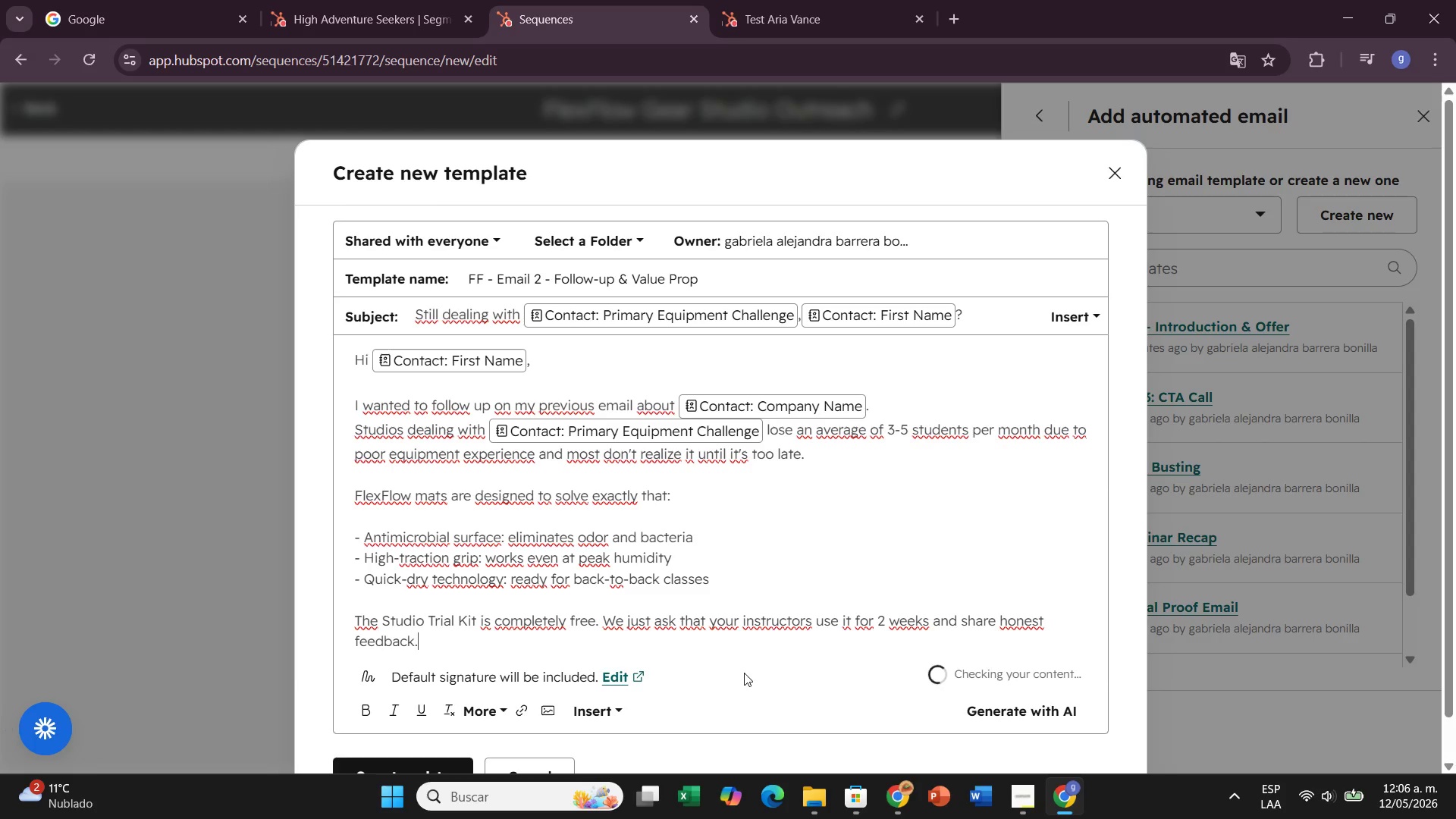 
key(Enter)
 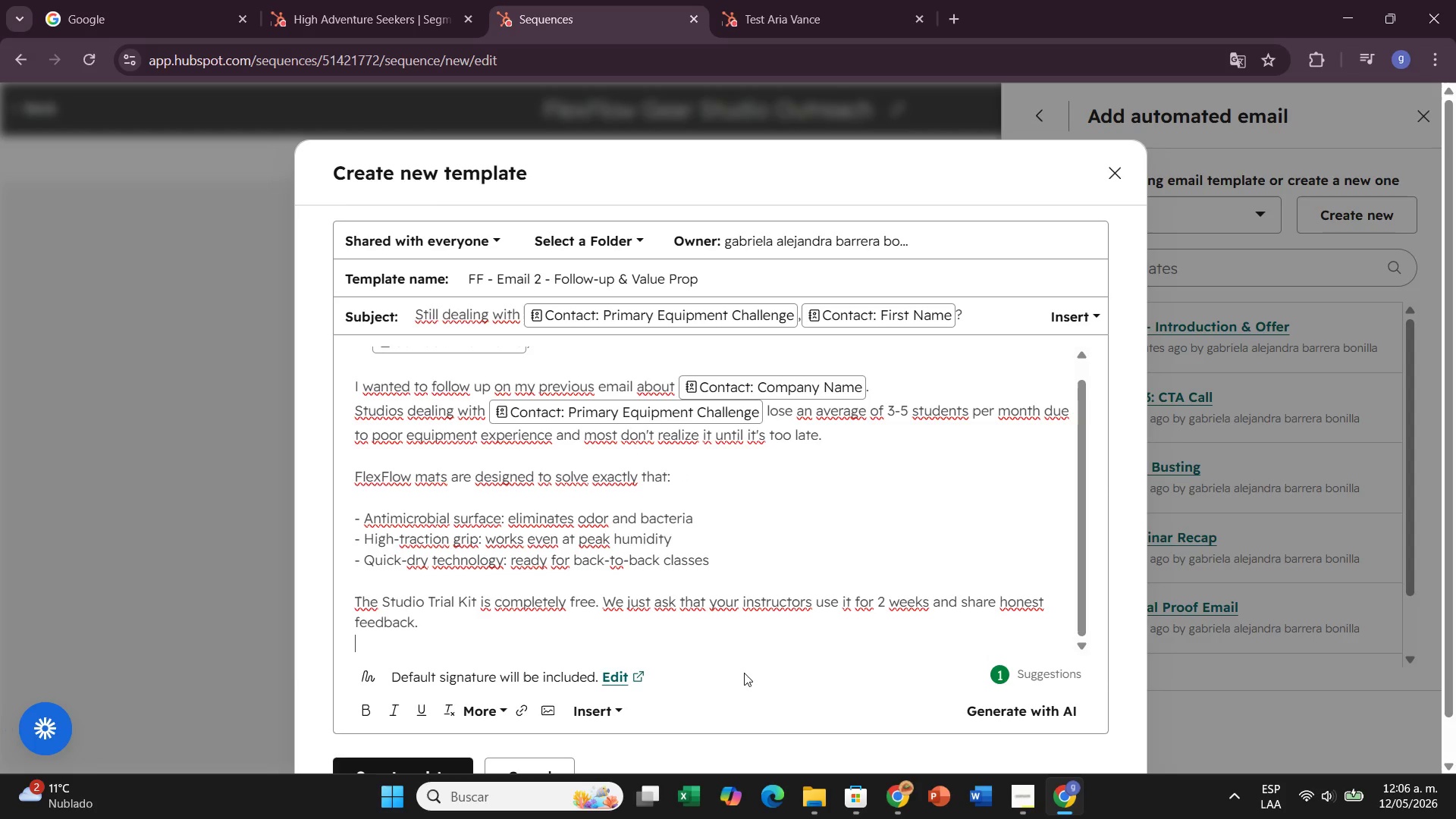 
key(CapsLock)
 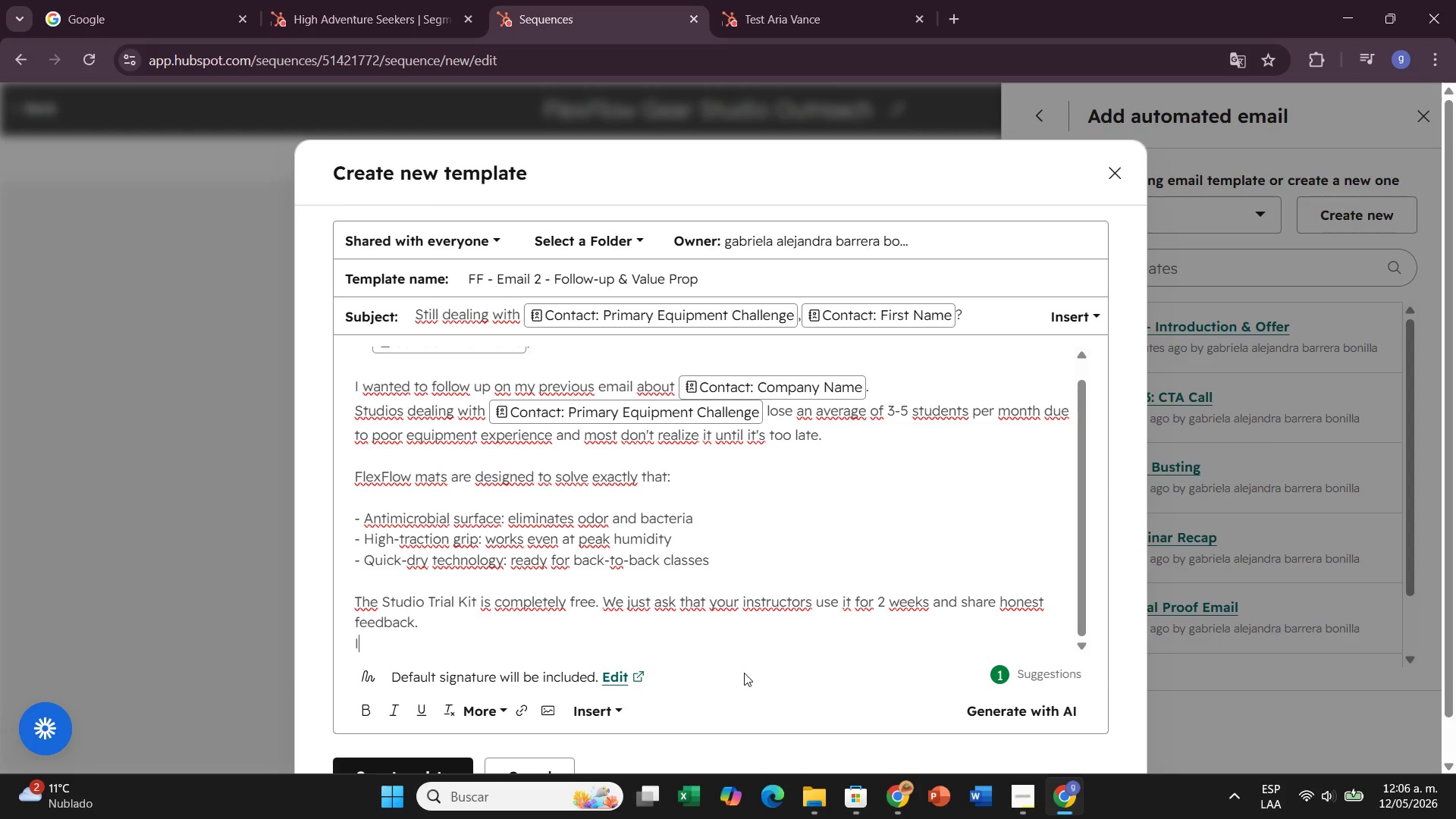 
key(I)
 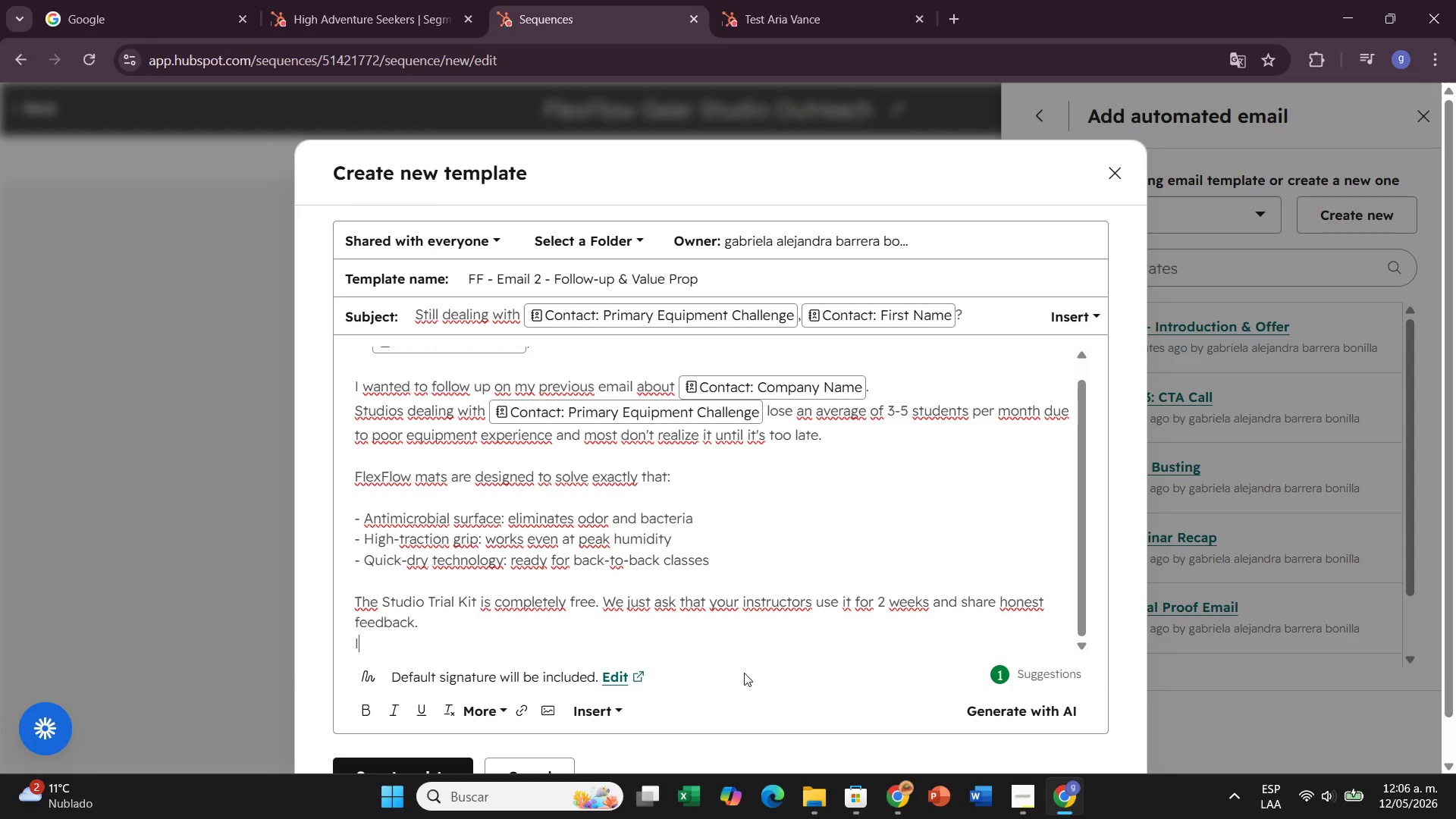 
key(CapsLock)
 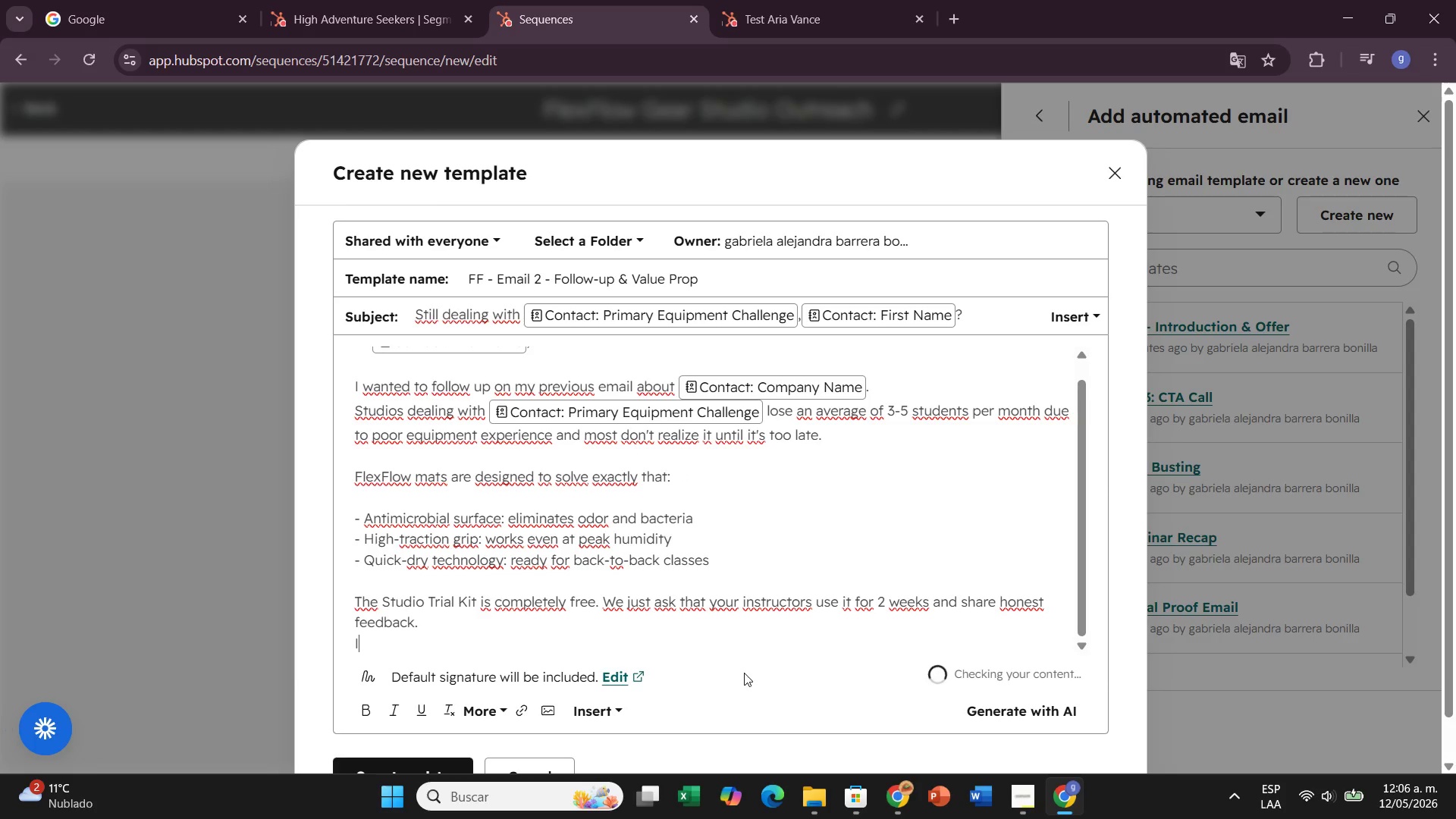 
key(S)
 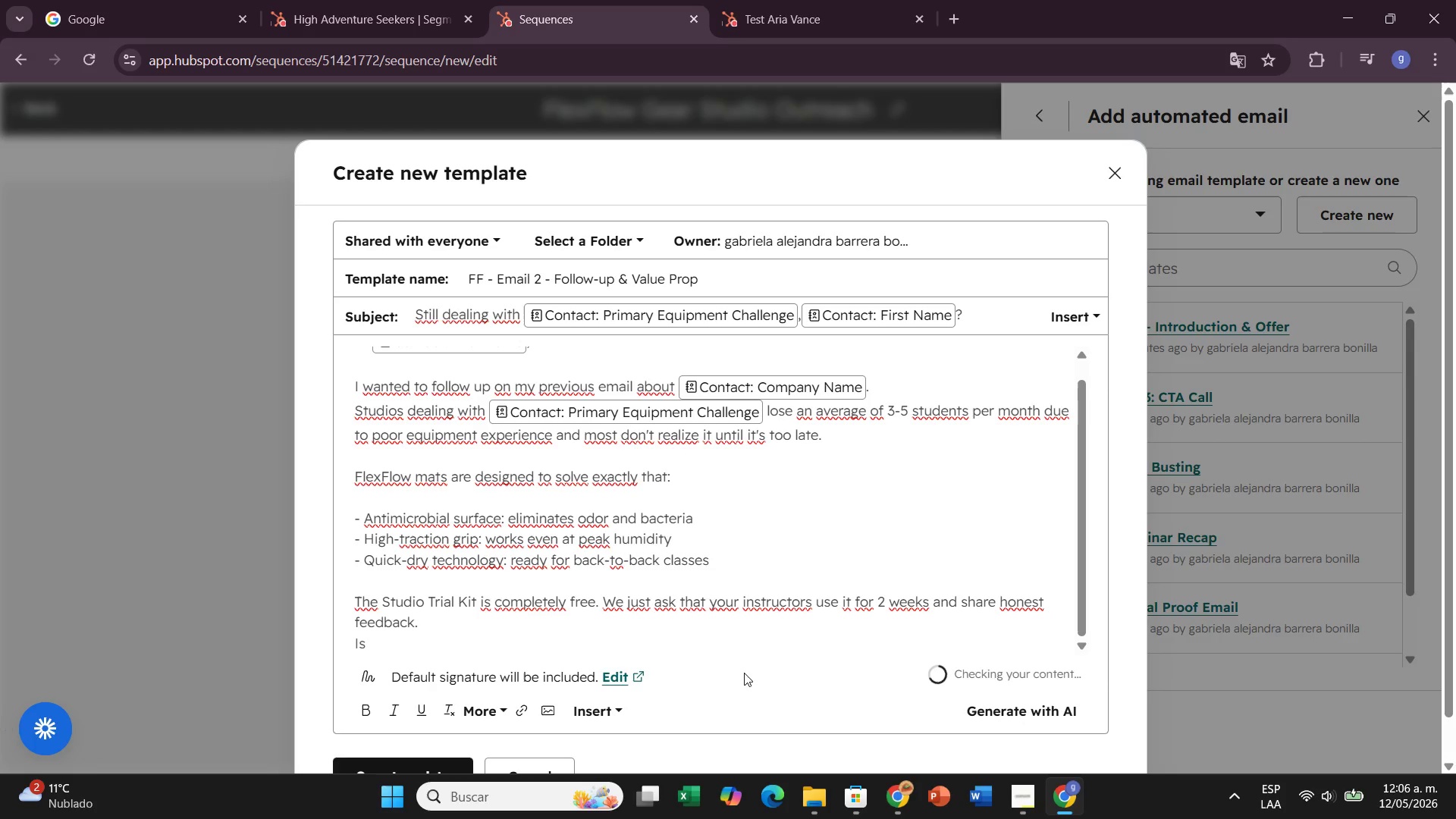 
key(Space)
 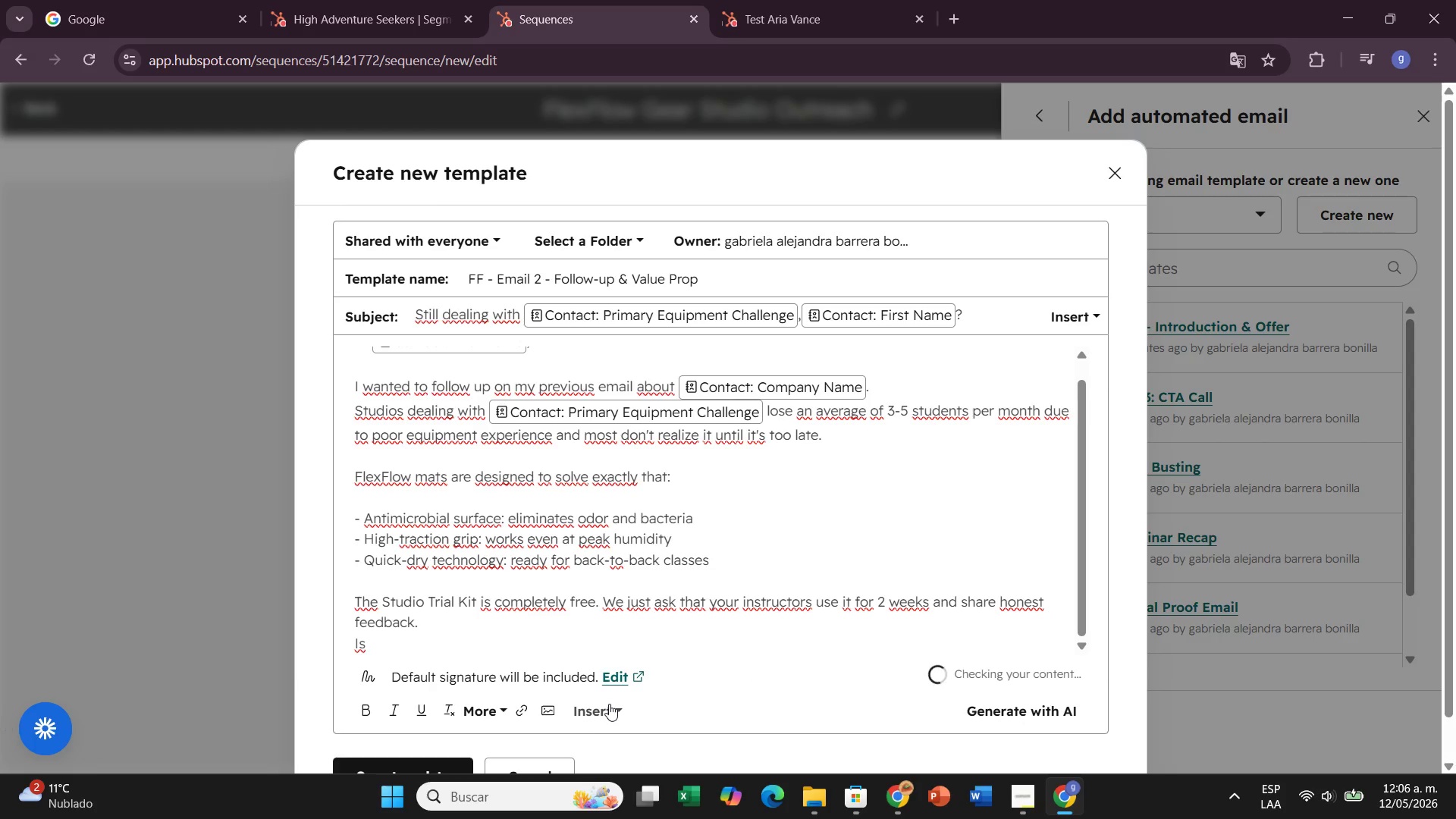 
left_click([609, 704])
 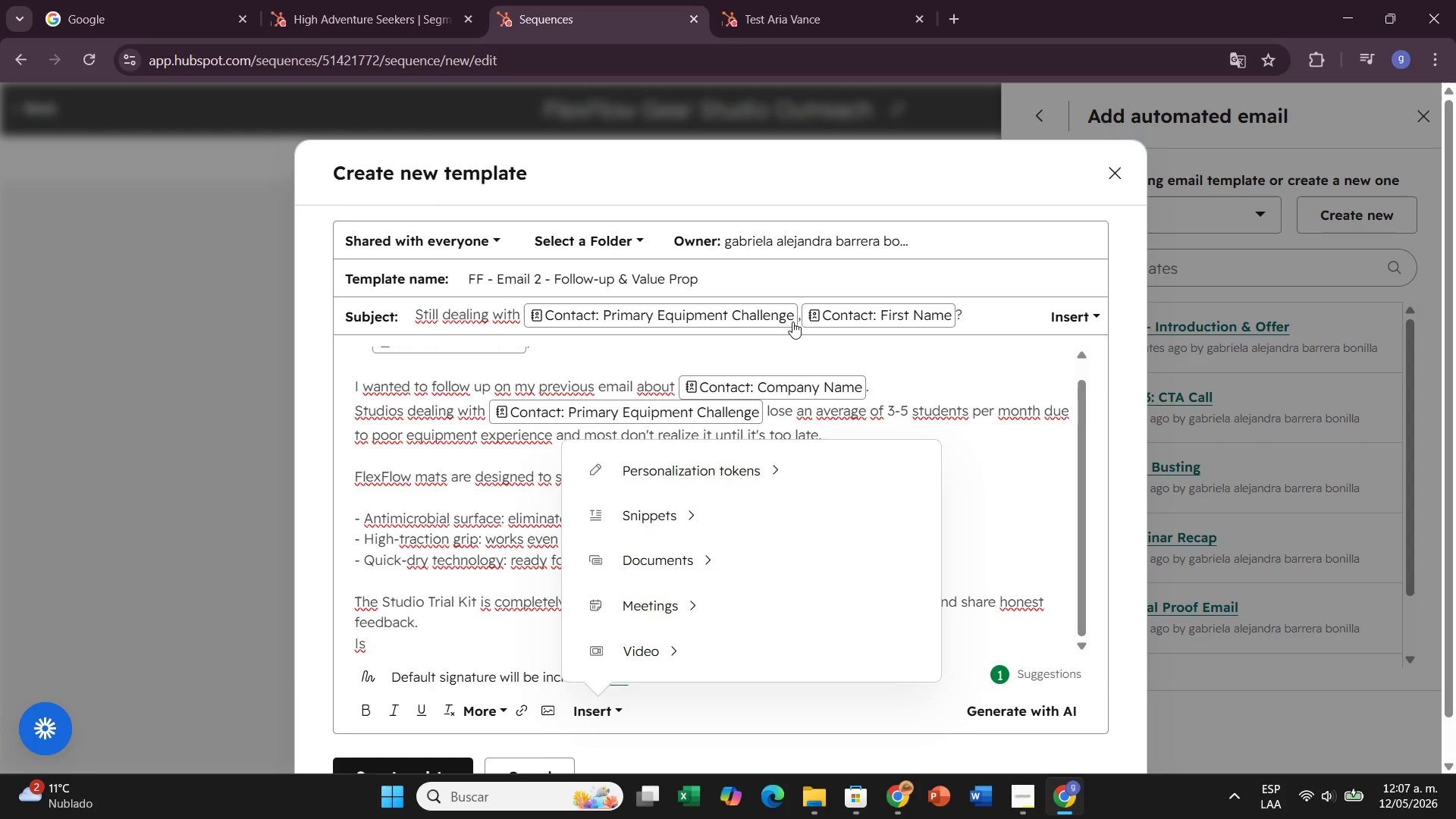 
left_click([701, 459])
 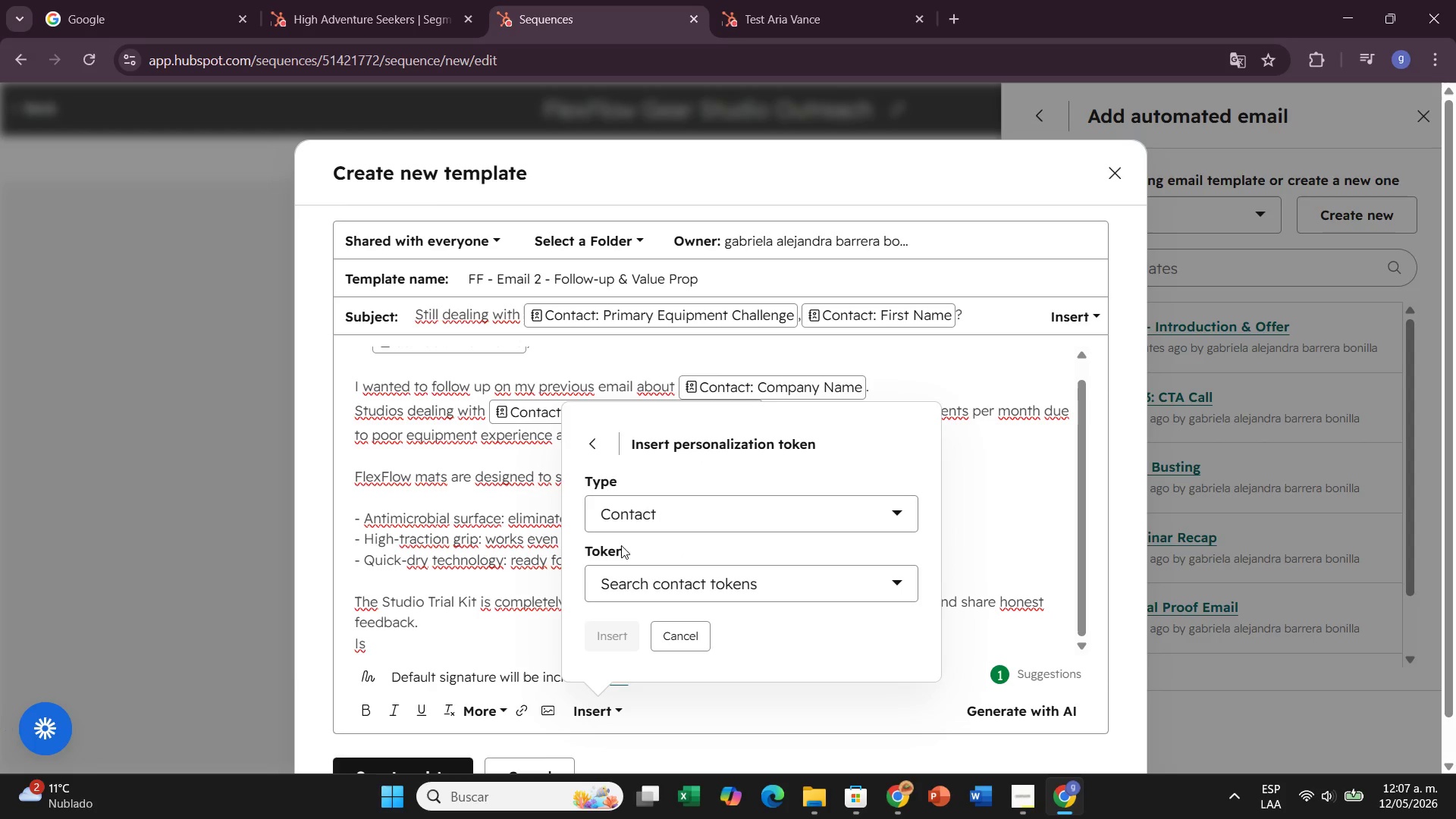 
left_click([639, 576])
 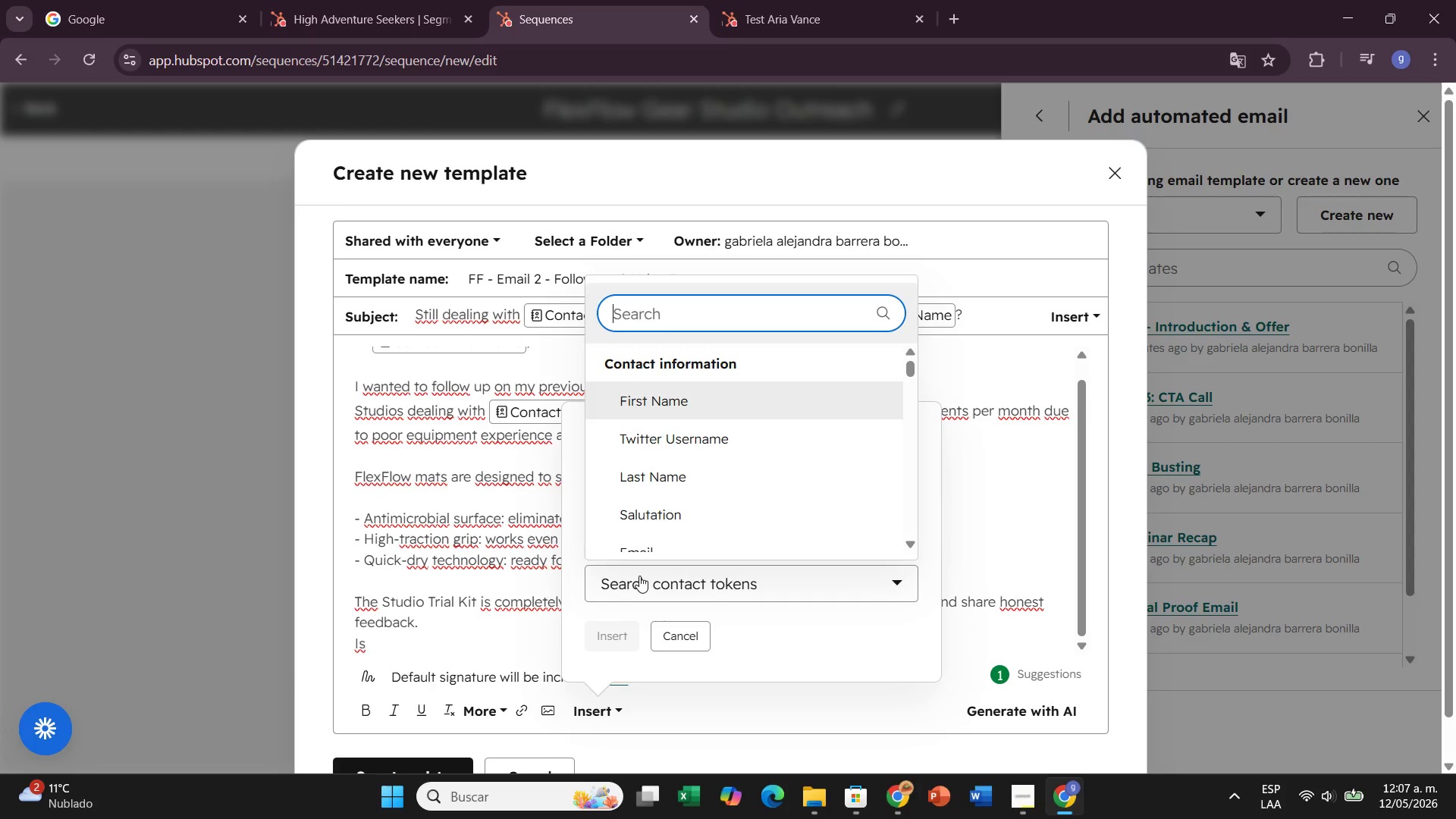 
type(com)
 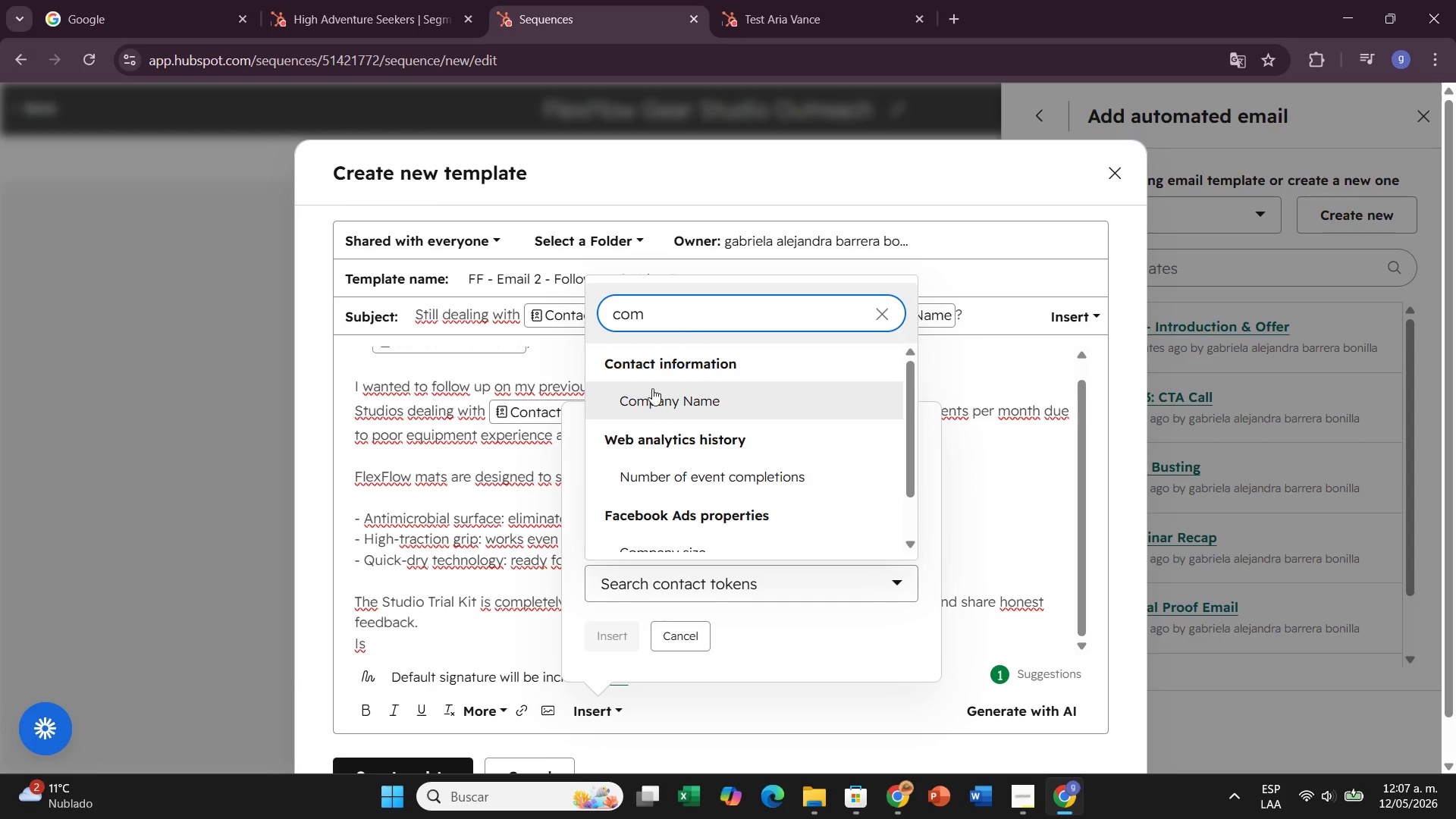 
double_click([652, 388])
 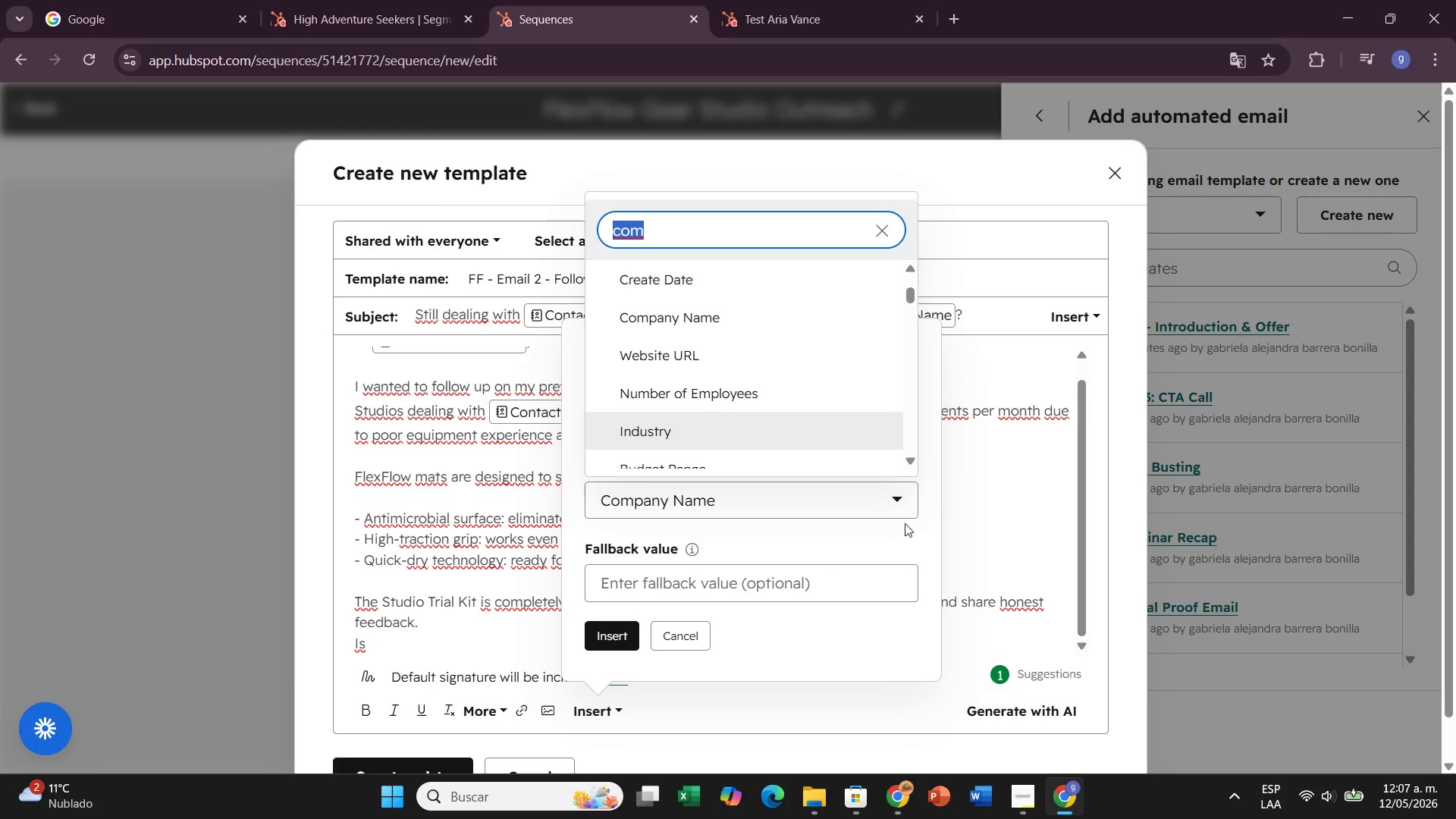 
left_click([631, 623])
 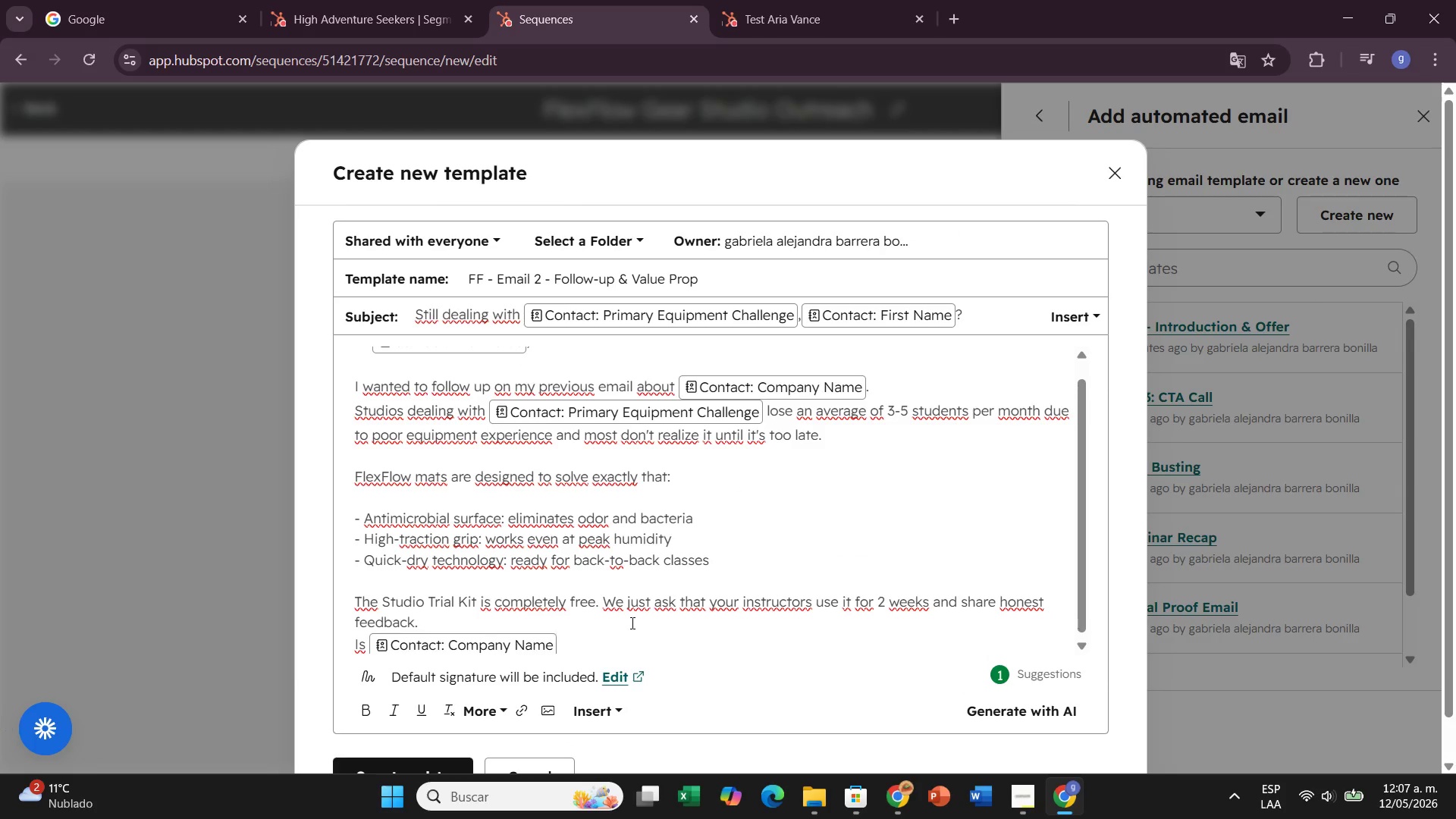 
type( a f]g)
key(Backspace)
key(Backspace)
key(Backspace)
type(good fit for this{)
 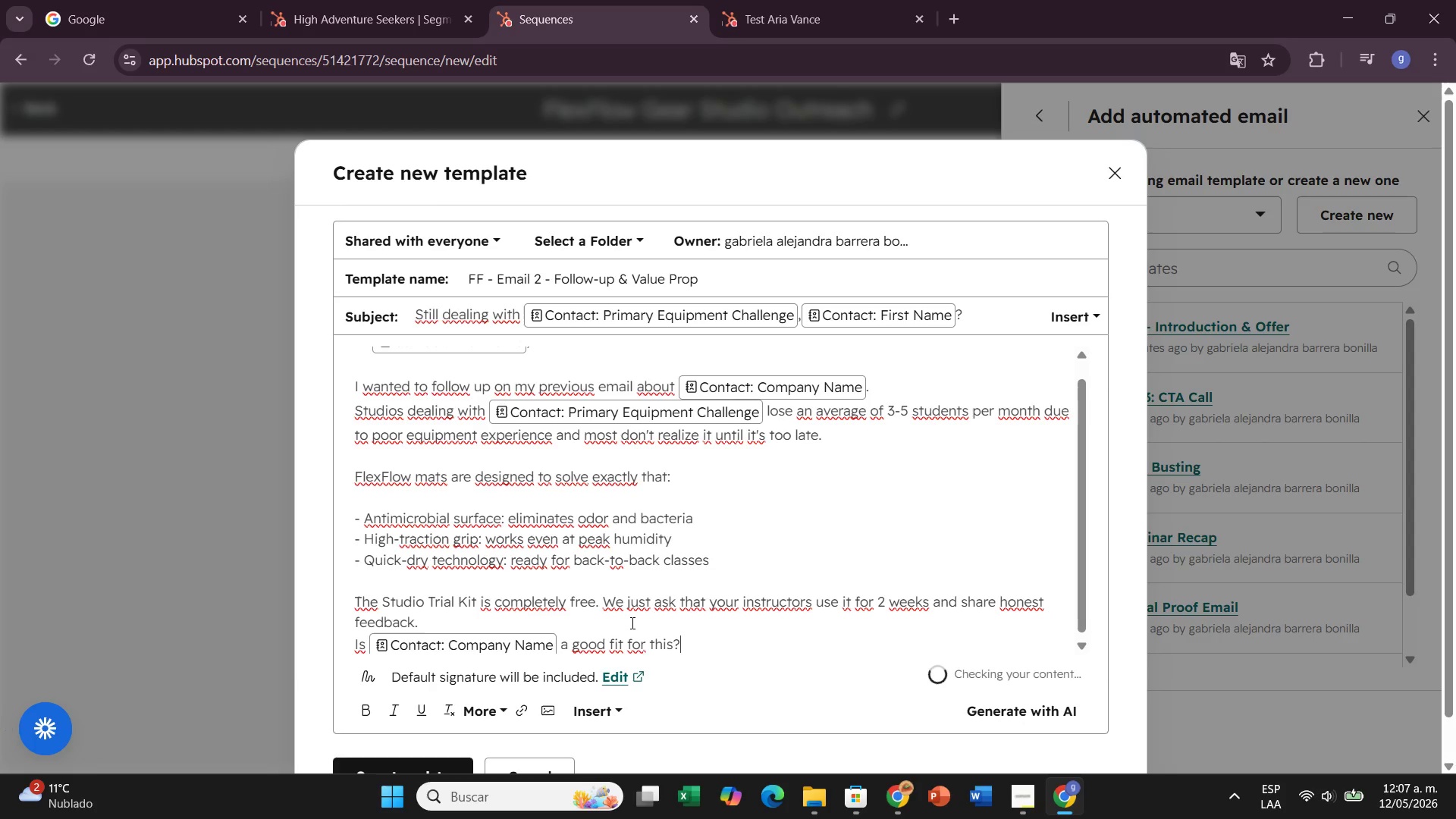 
key(Enter)
 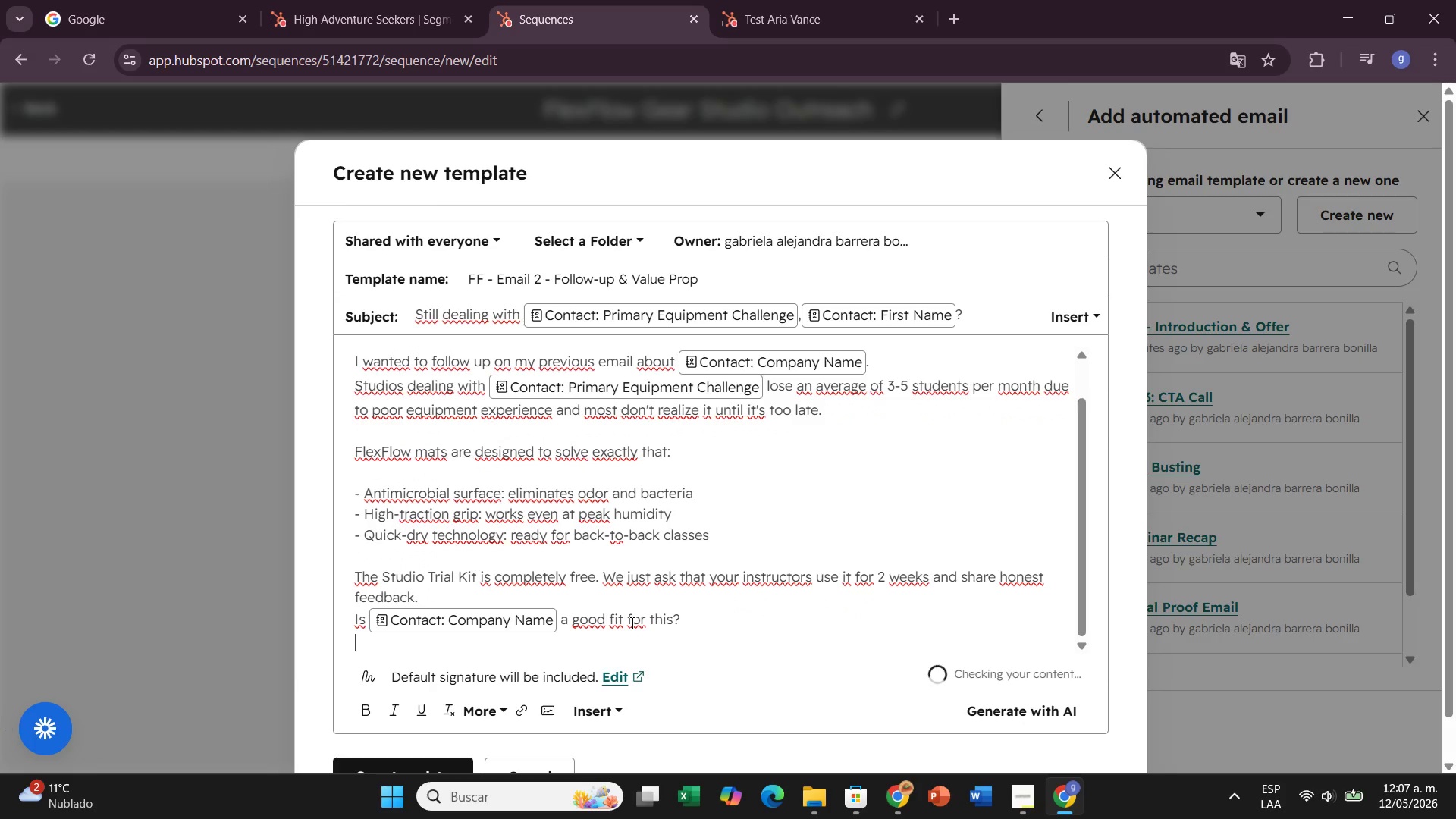 
key(Enter)
 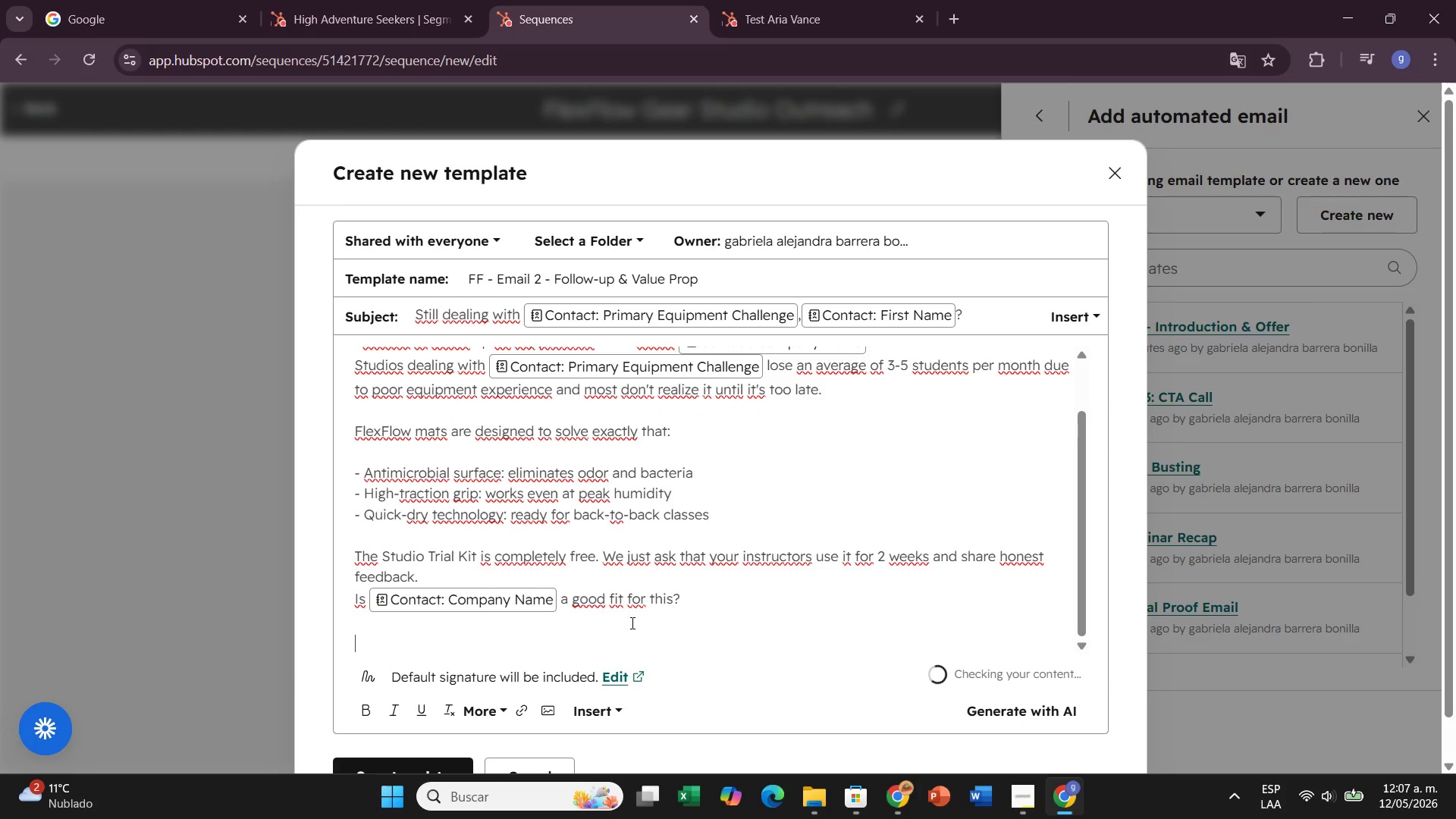 
type(Best )
key(Backspace)
type(,)
 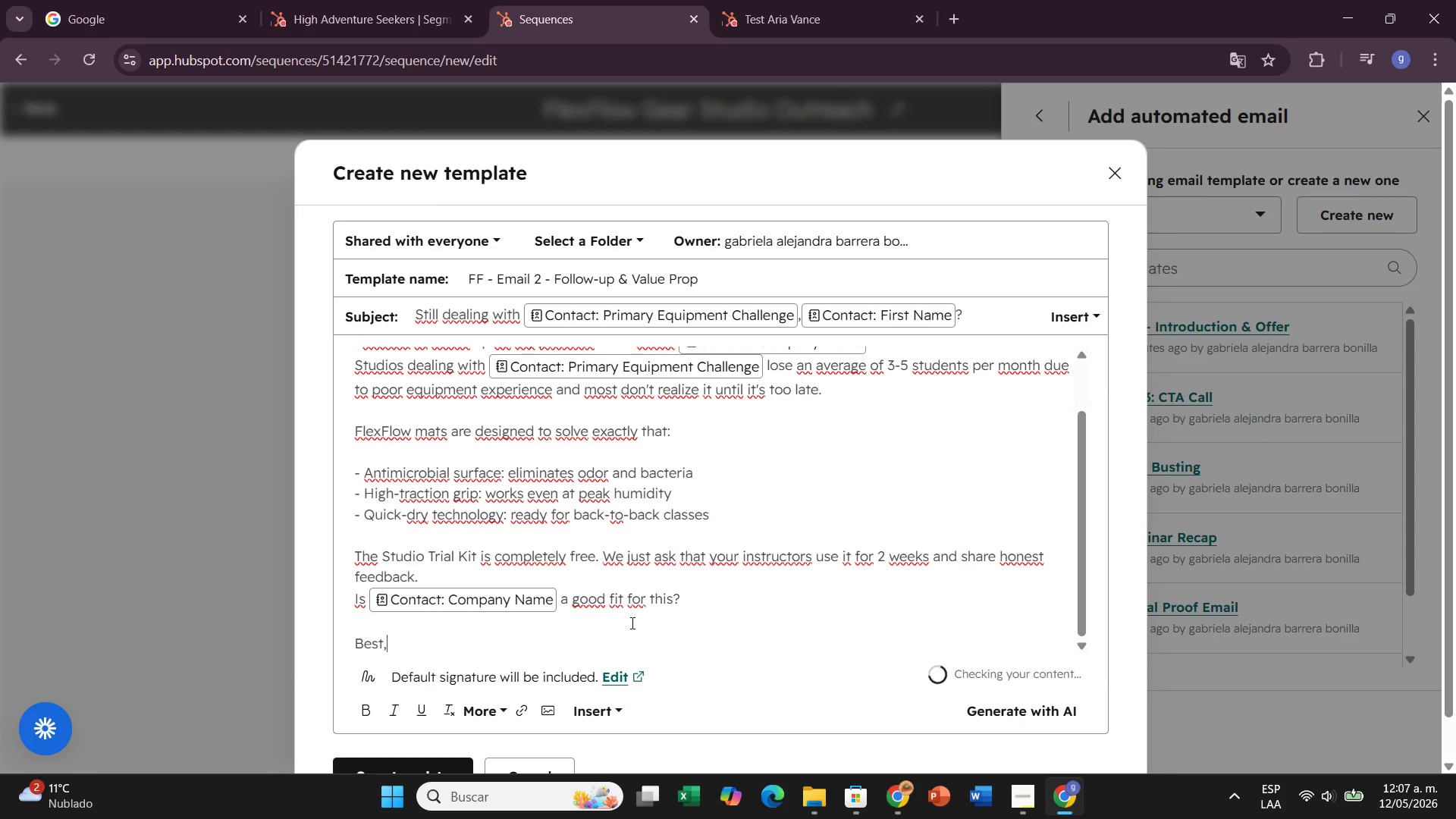 
key(Enter)
 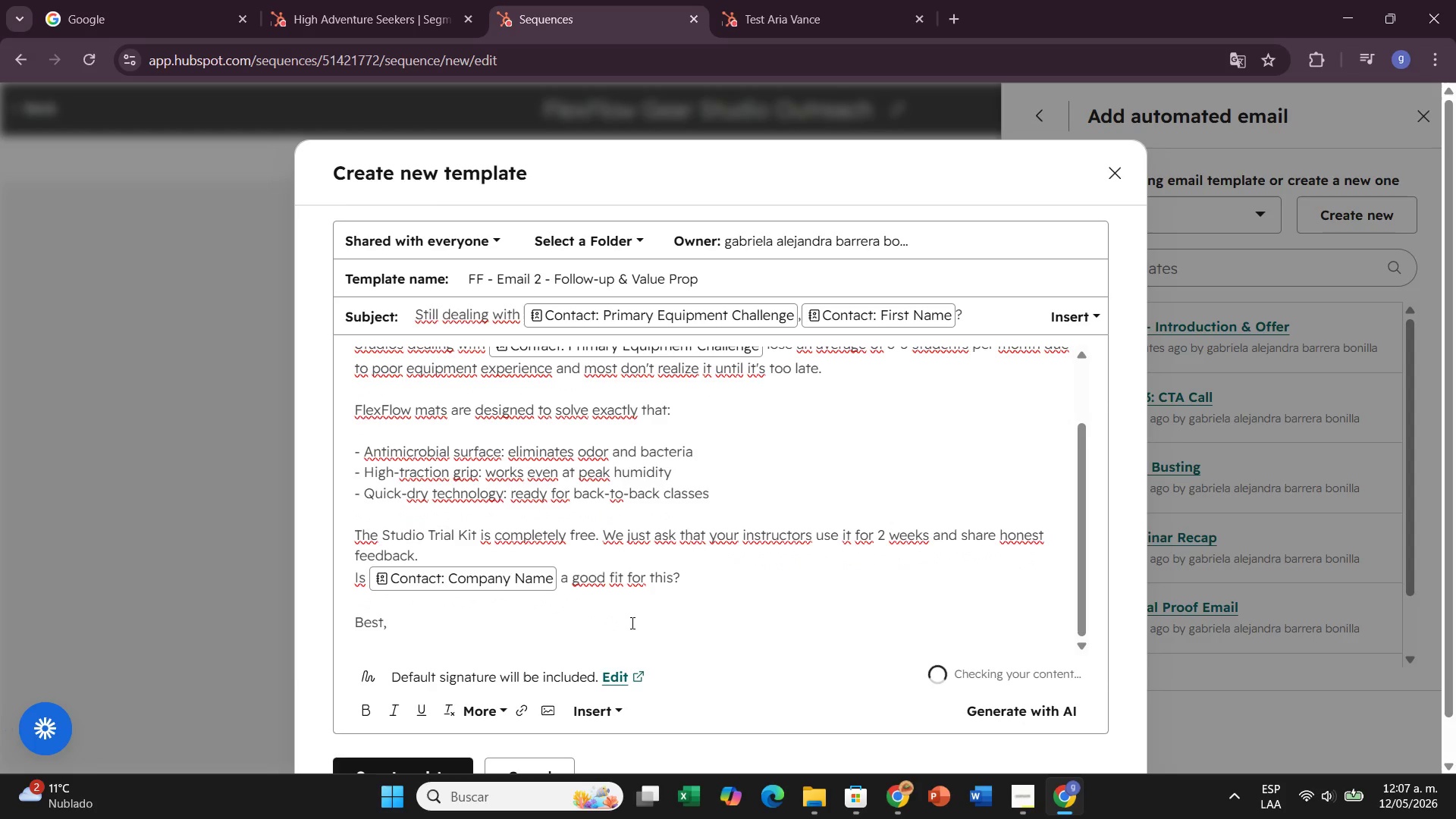 
type(FlexFlow Gear)
 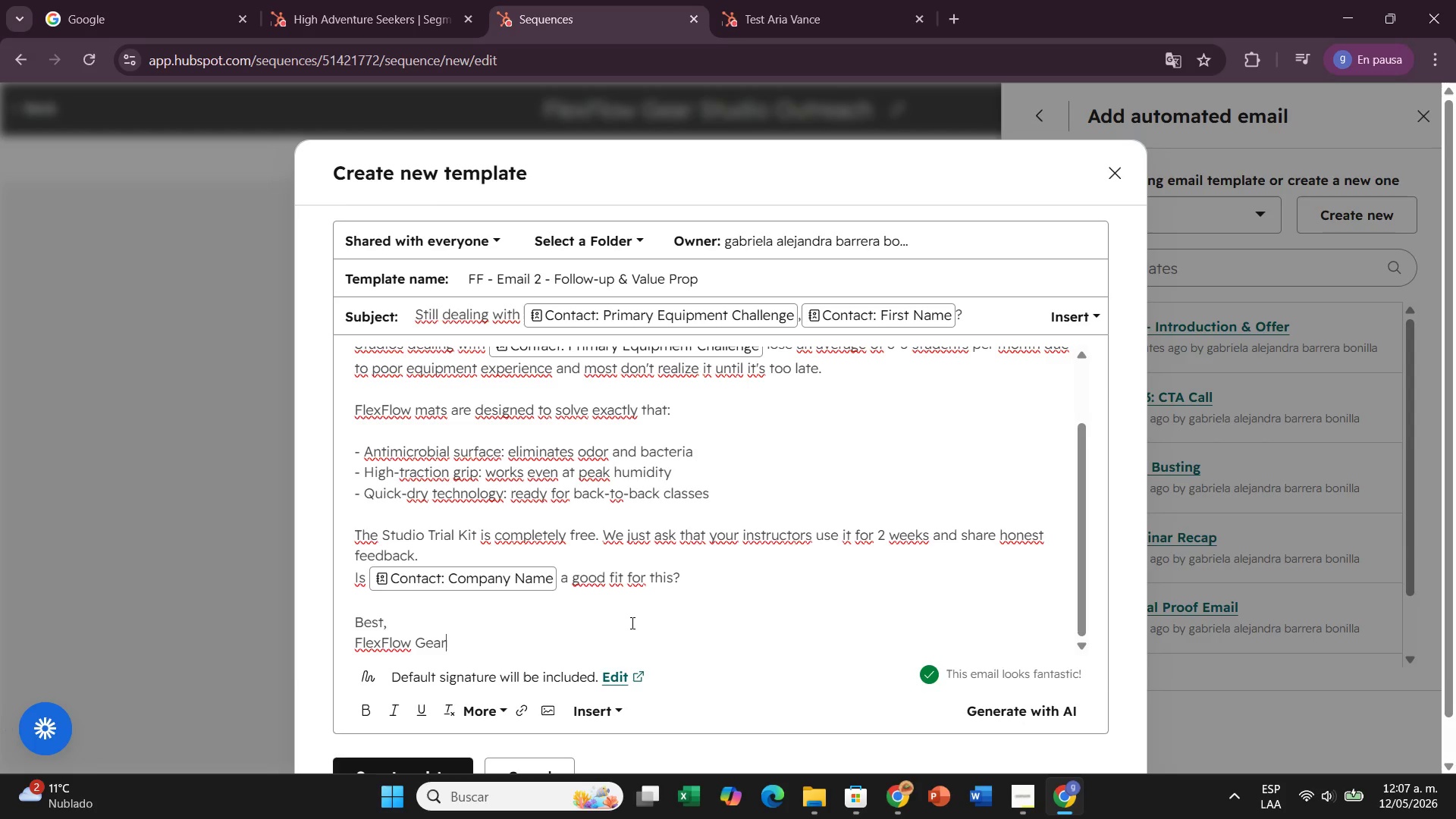 
scroll: coordinate [611, 598], scroll_direction: down, amount: 2.0
 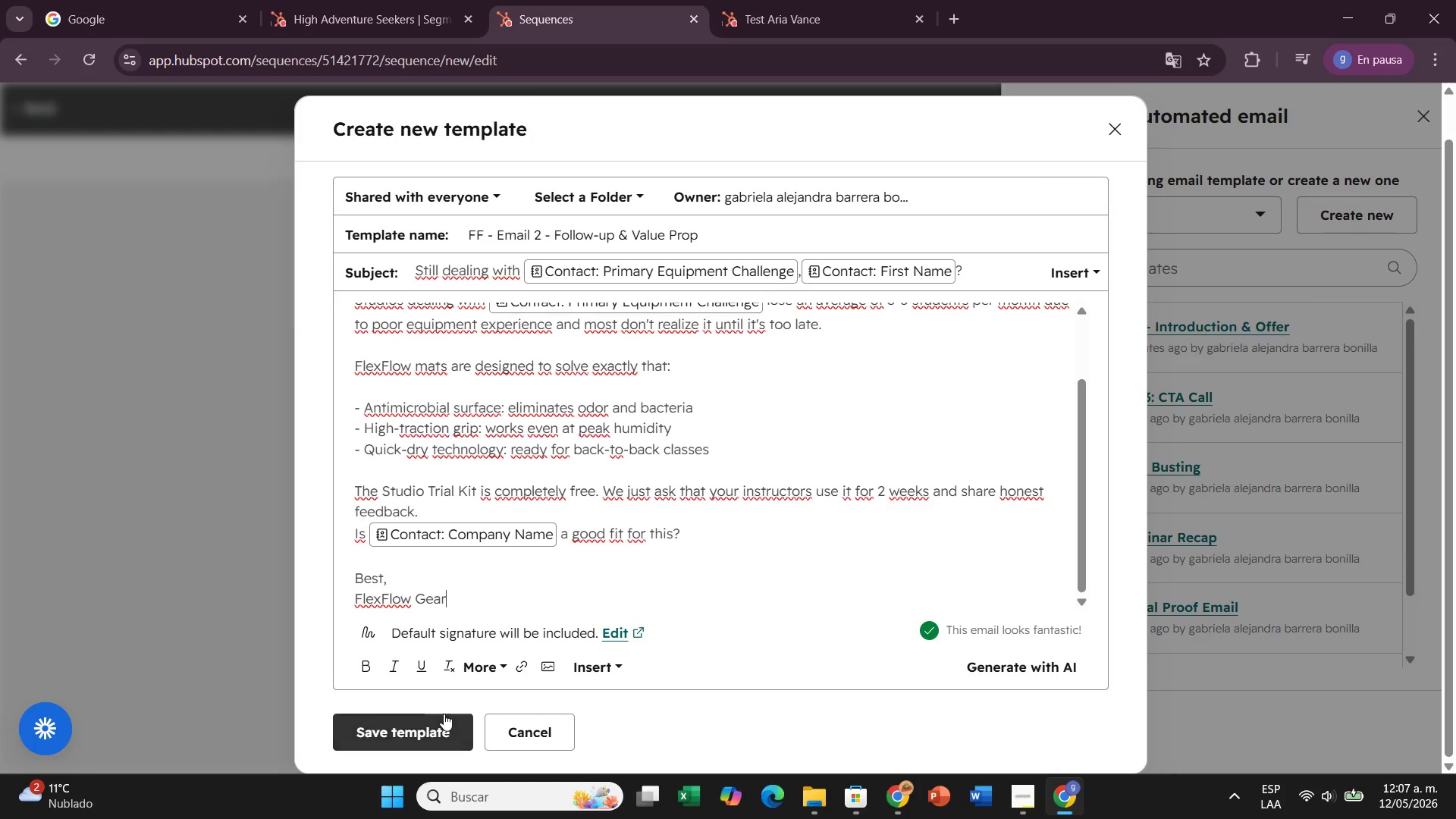 
left_click([444, 714])
 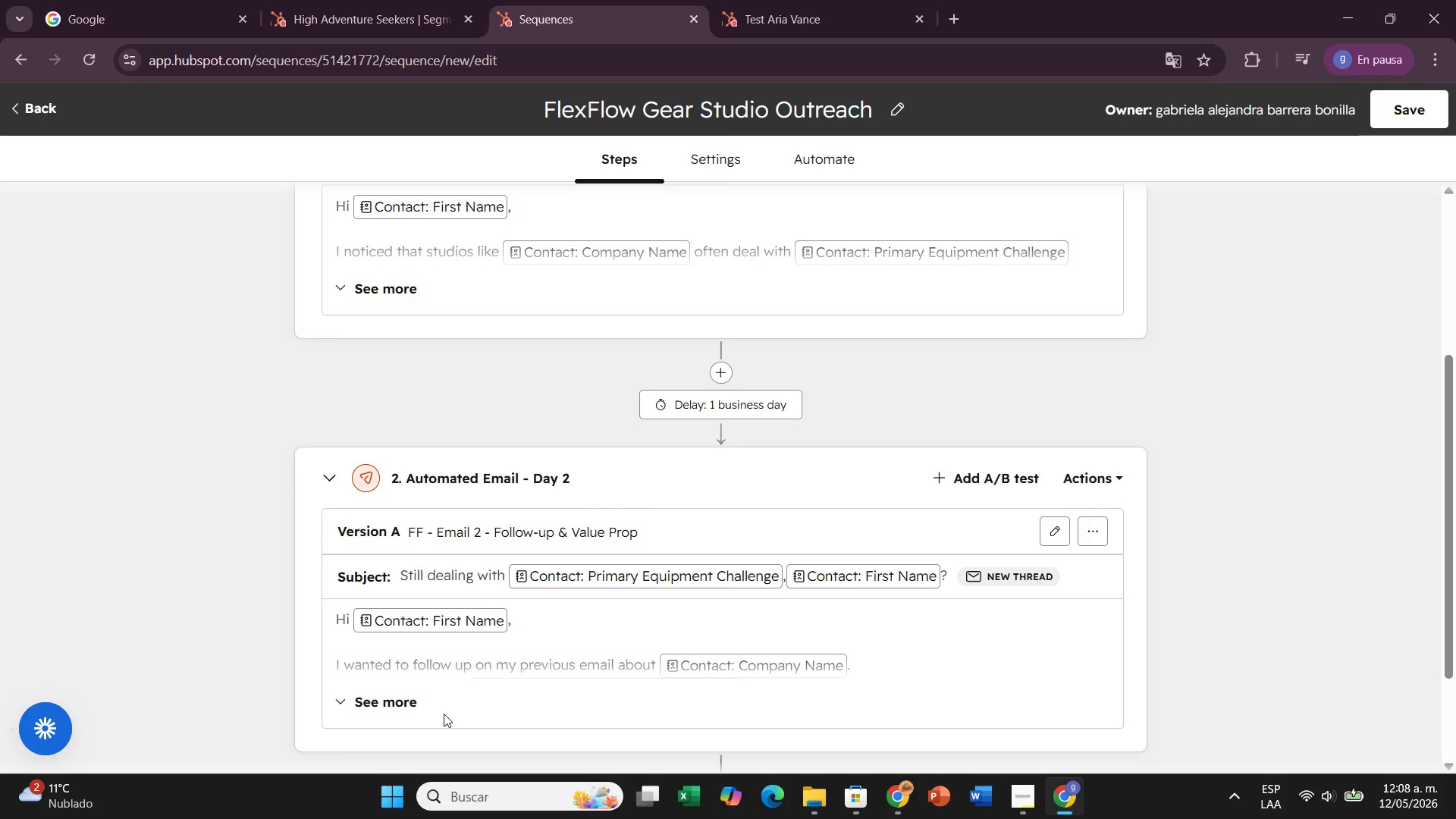 
wait(25.11)
 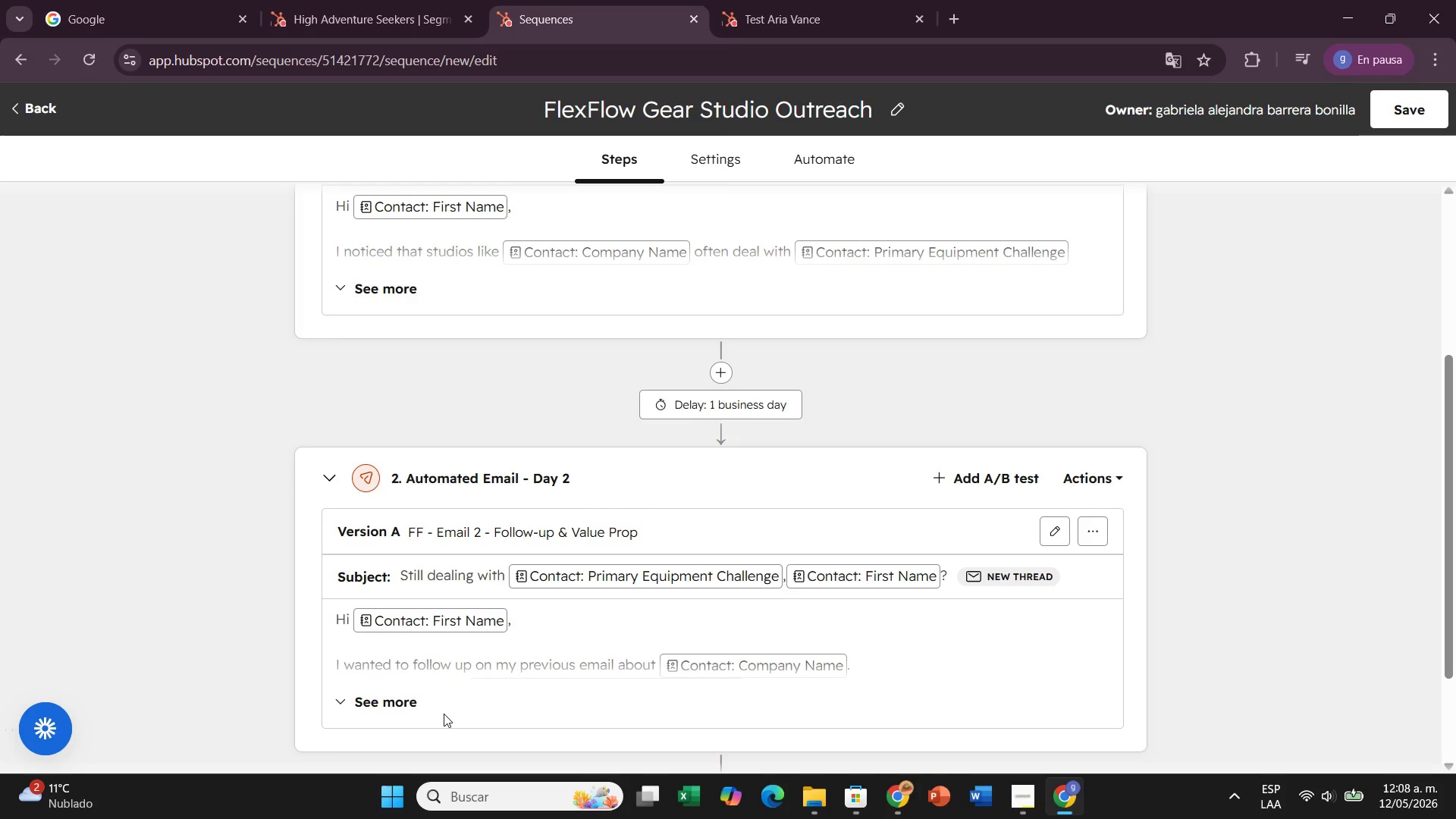 
scroll: coordinate [516, 616], scroll_direction: down, amount: 2.0
 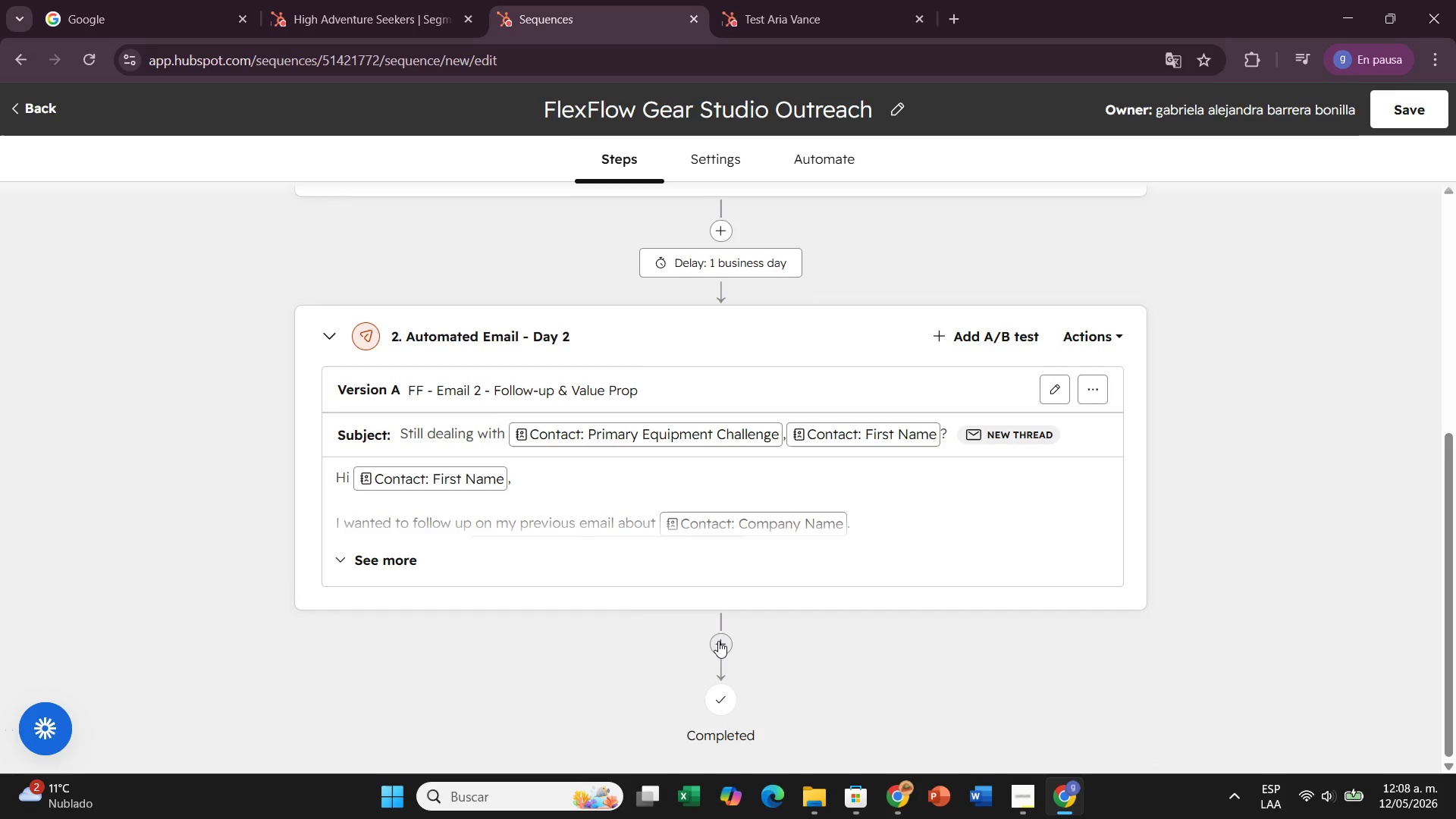 
left_click([718, 641])
 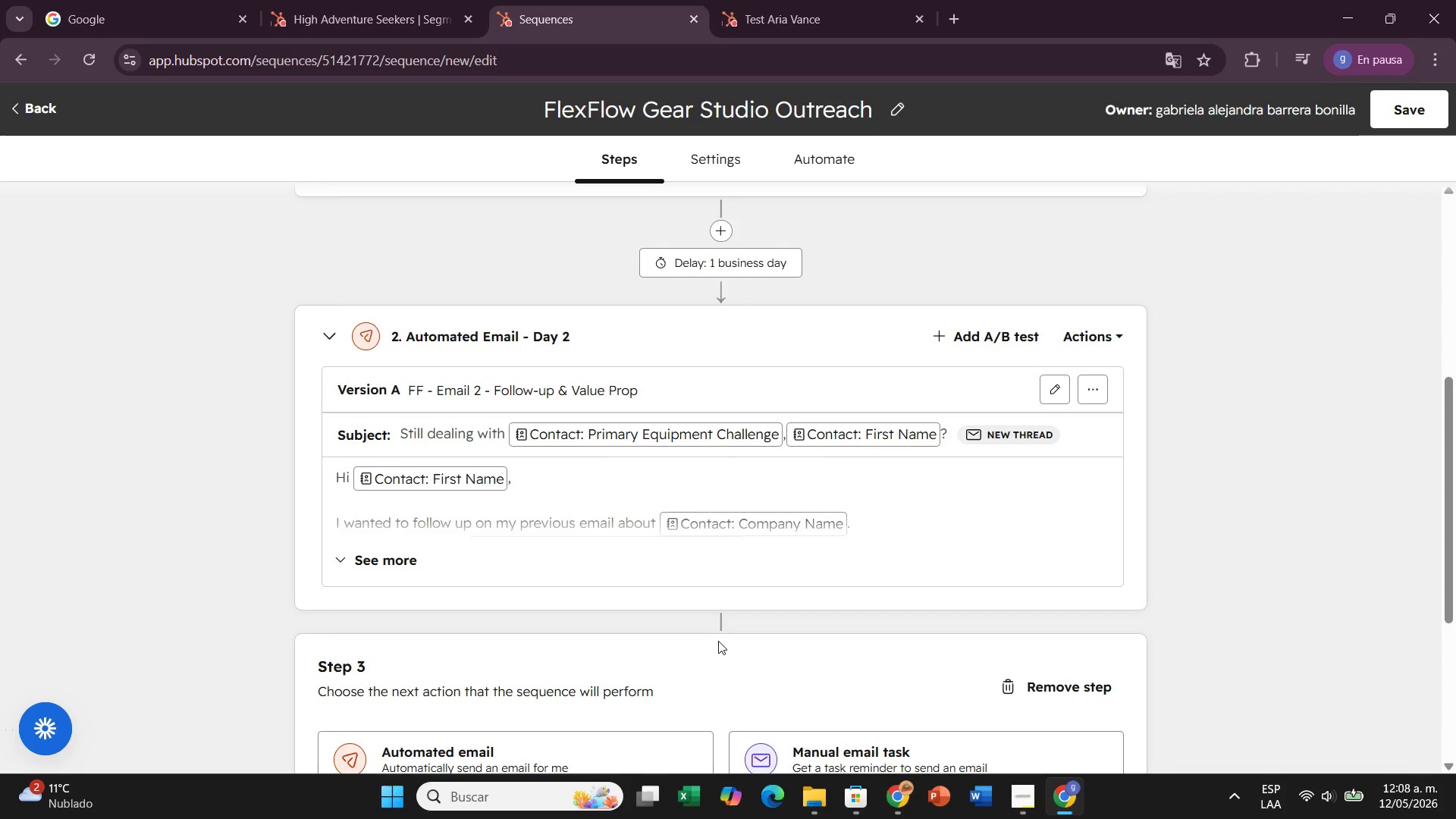 
wait(5.02)
 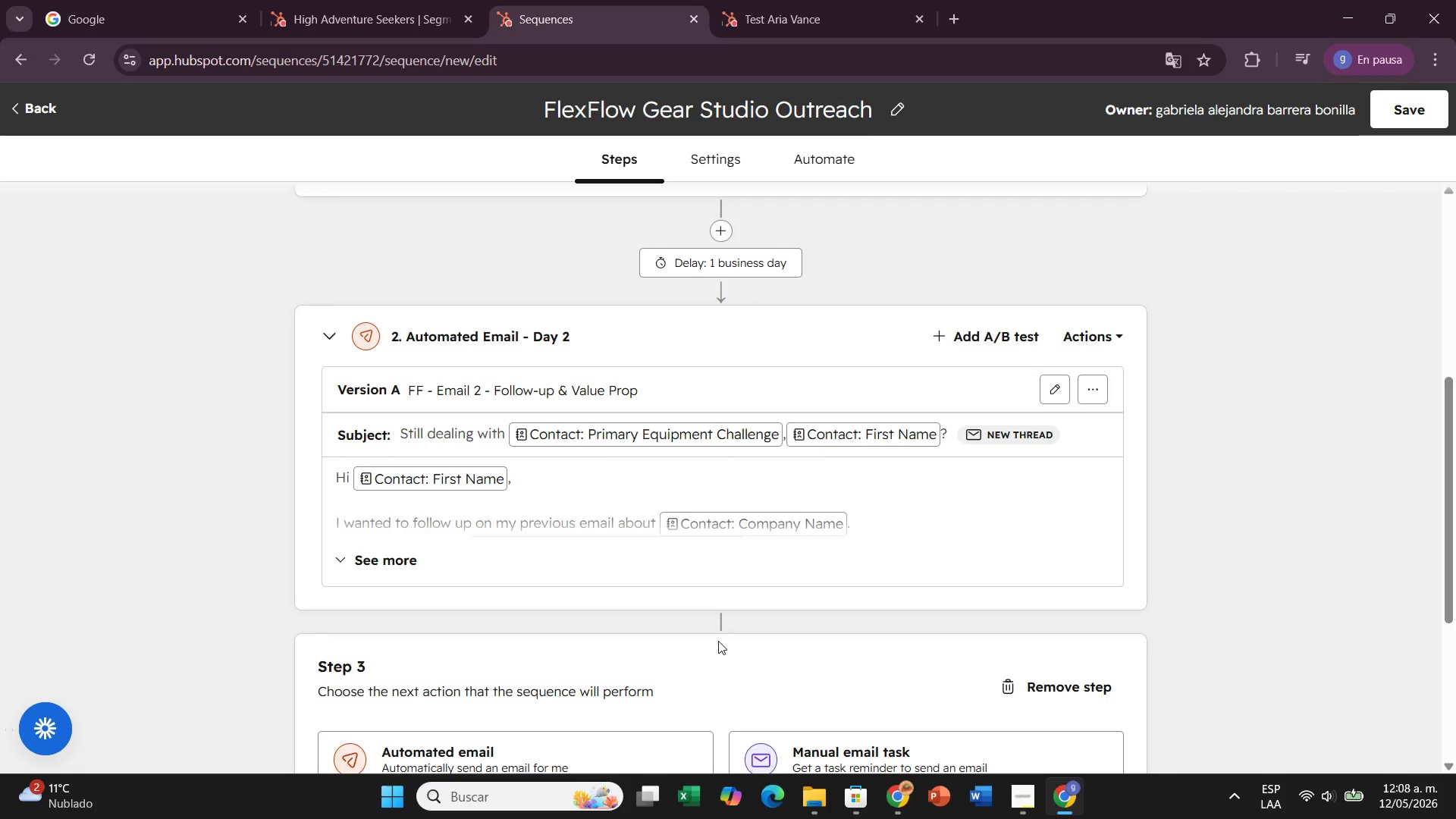 
scroll: coordinate [680, 632], scroll_direction: down, amount: 2.0
 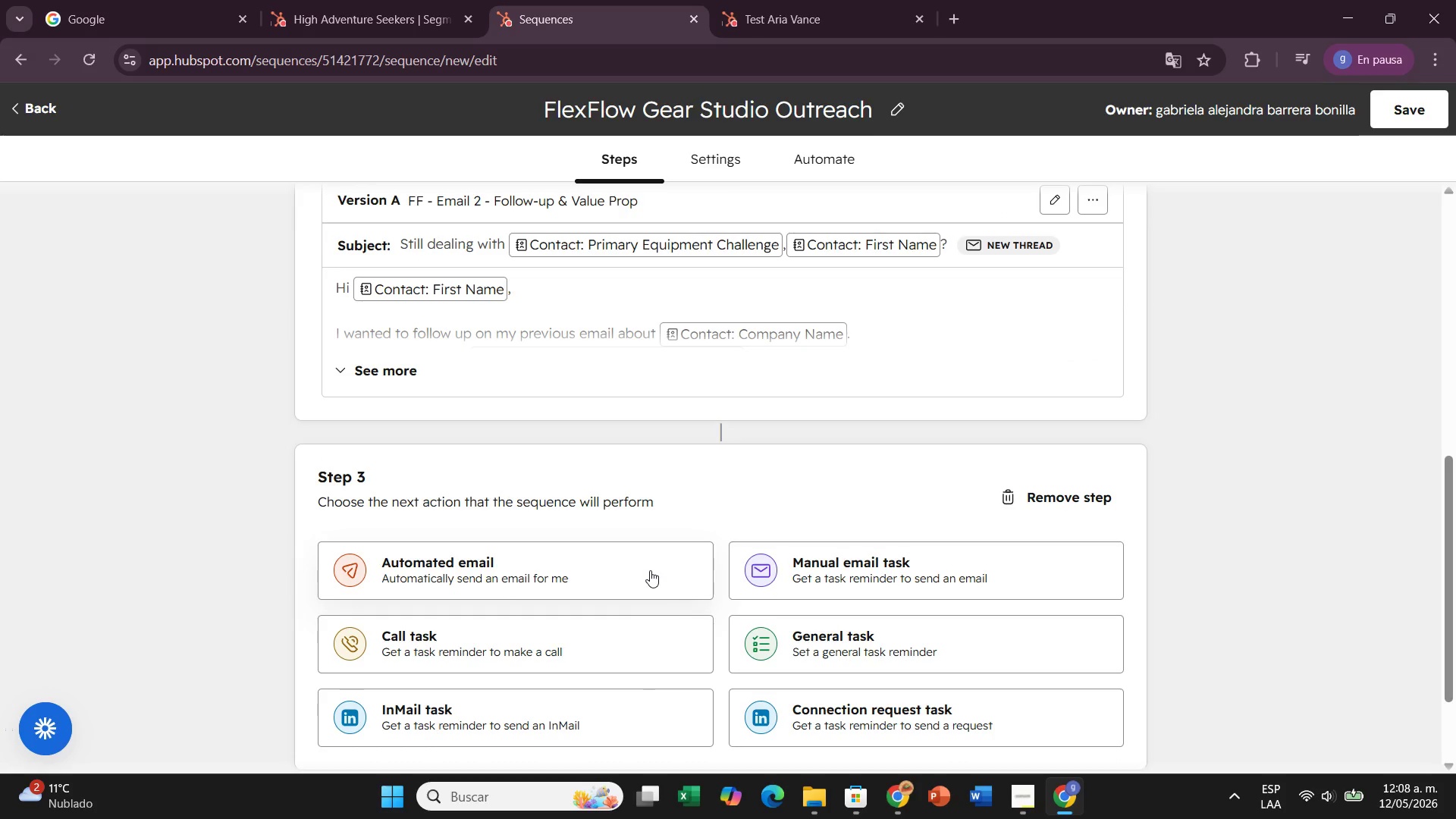 
left_click([650, 570])
 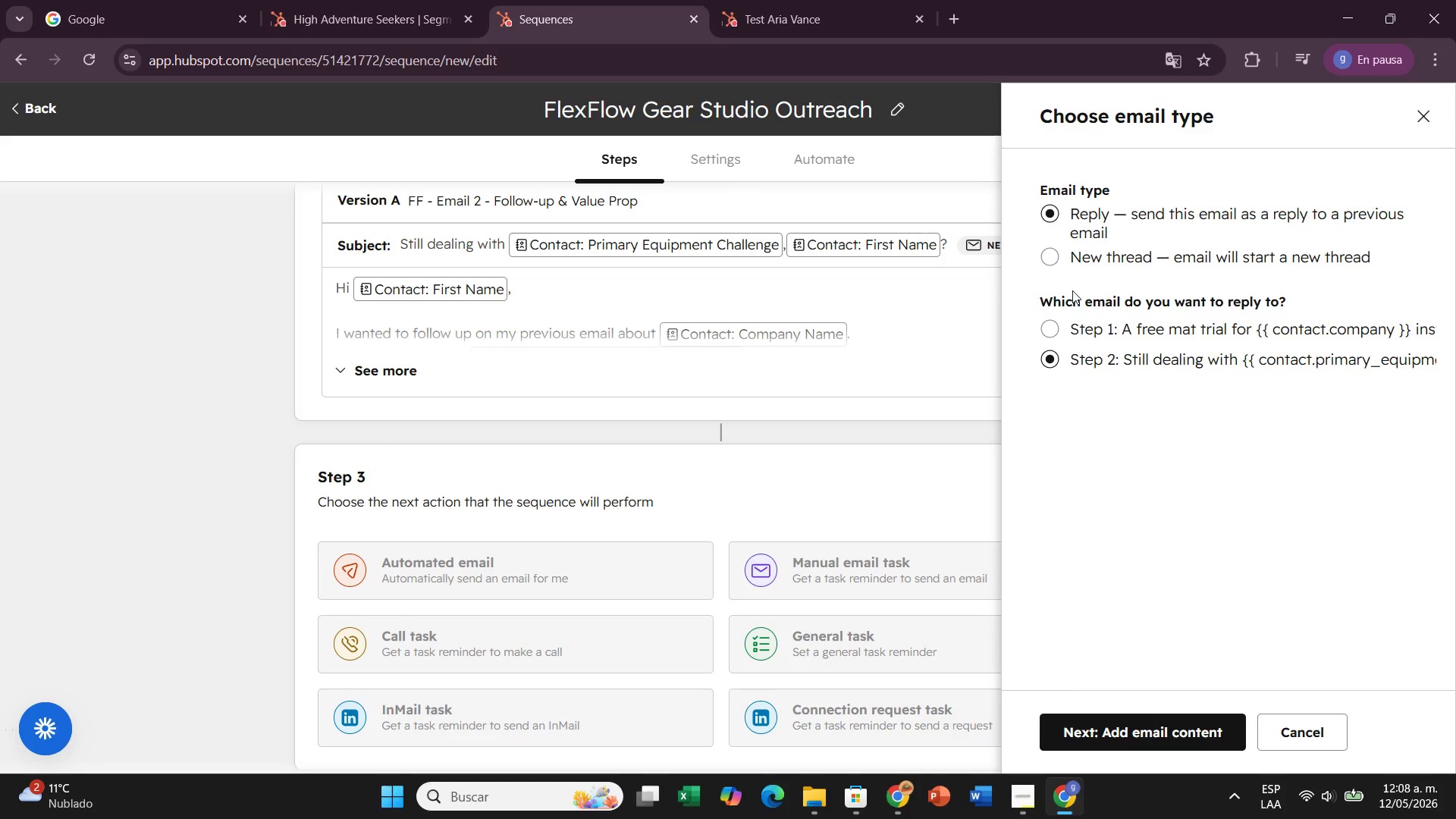 
left_click([1057, 256])
 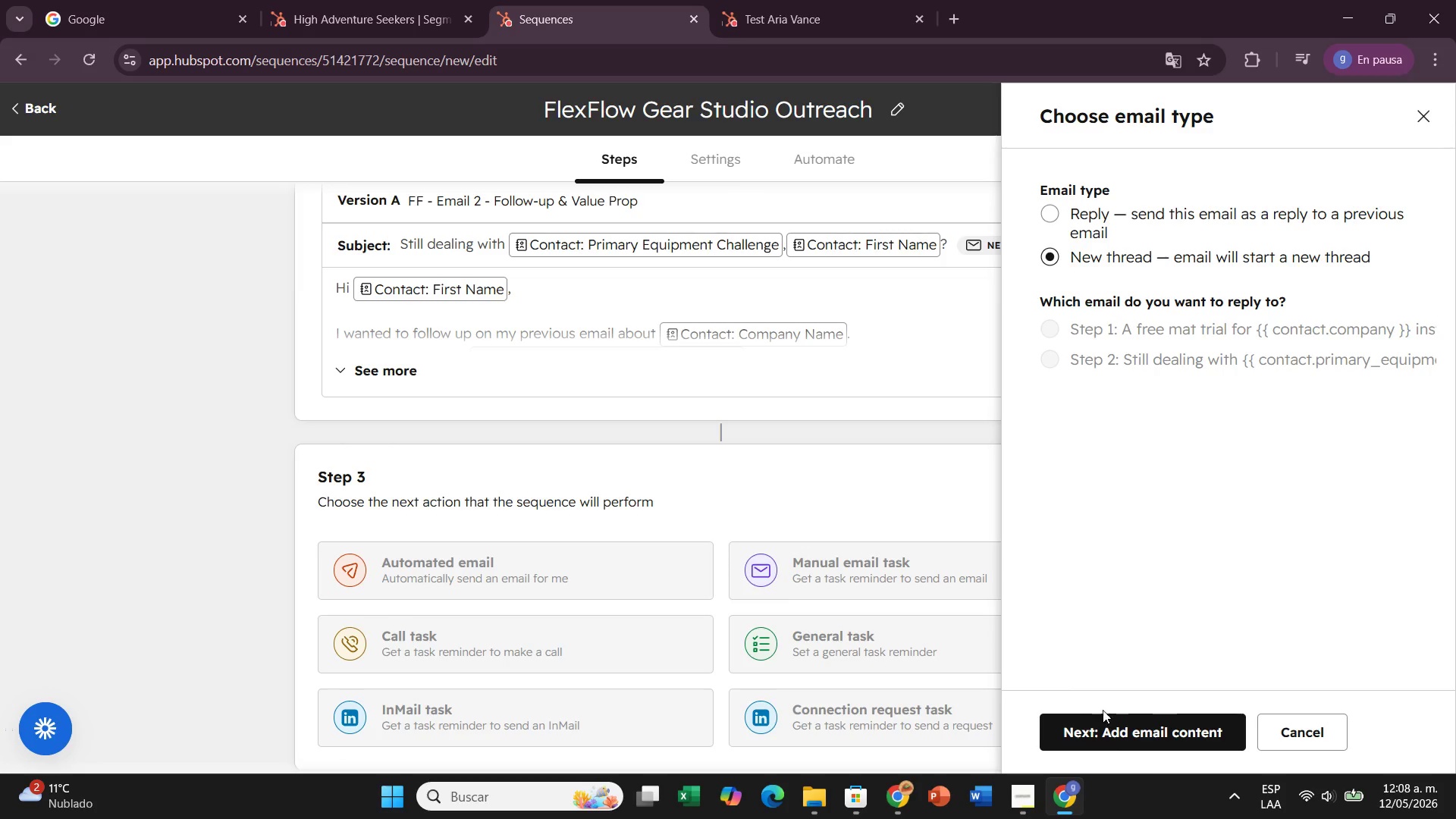 
left_click([1116, 739])
 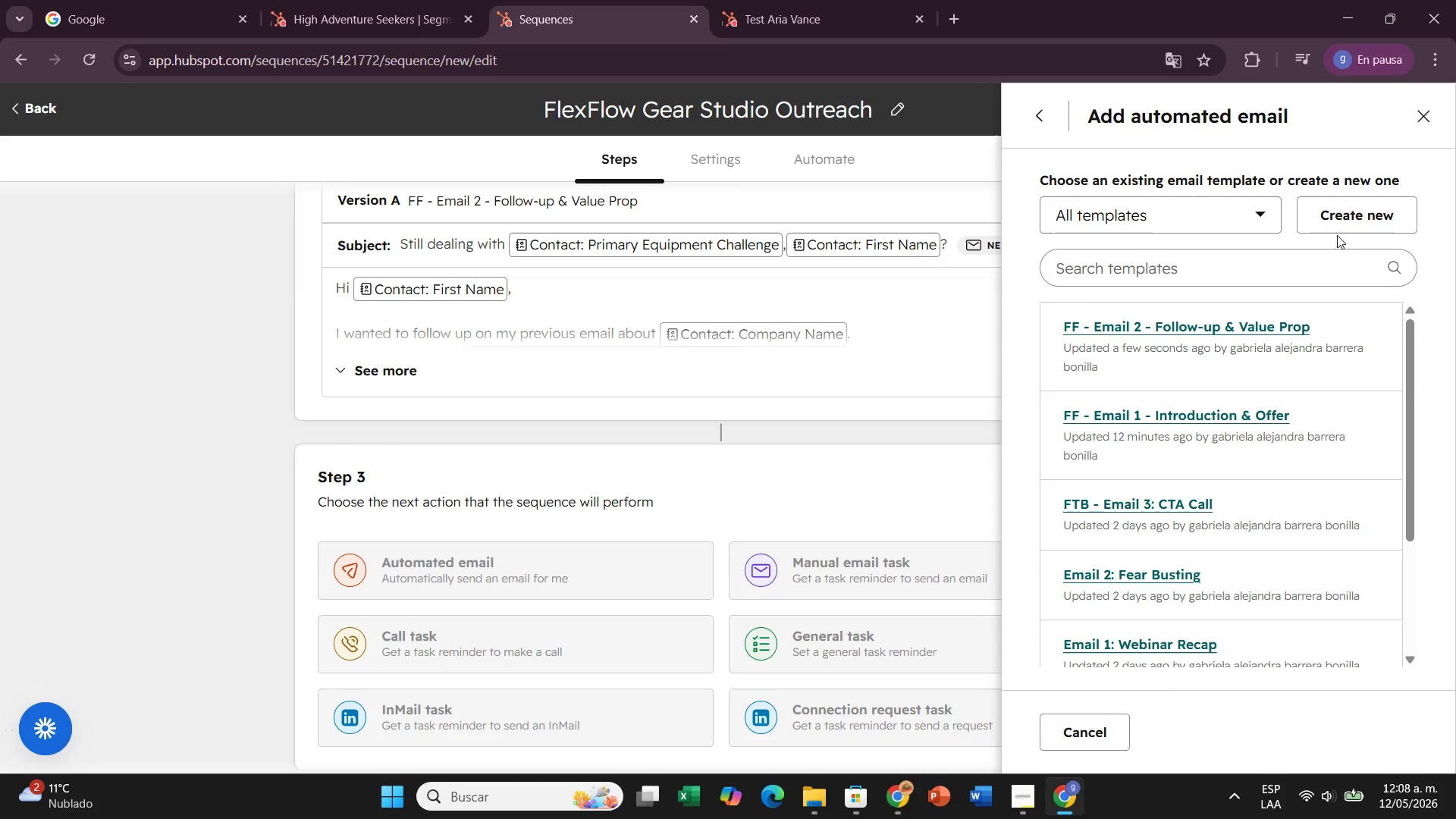 
left_click([1336, 224])
 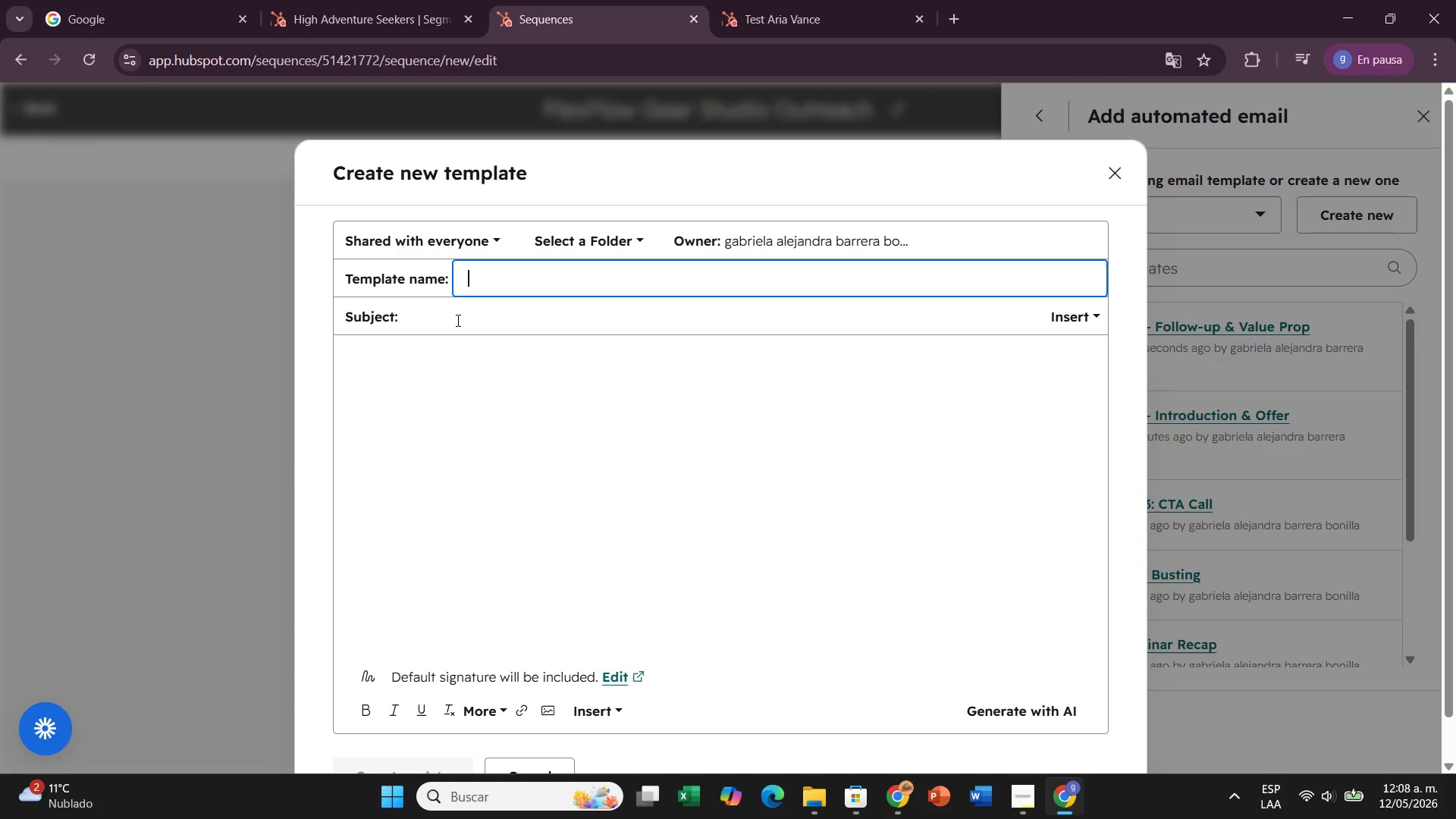 
type(FF - Email 3 - Social Proof ^ Case Study)
 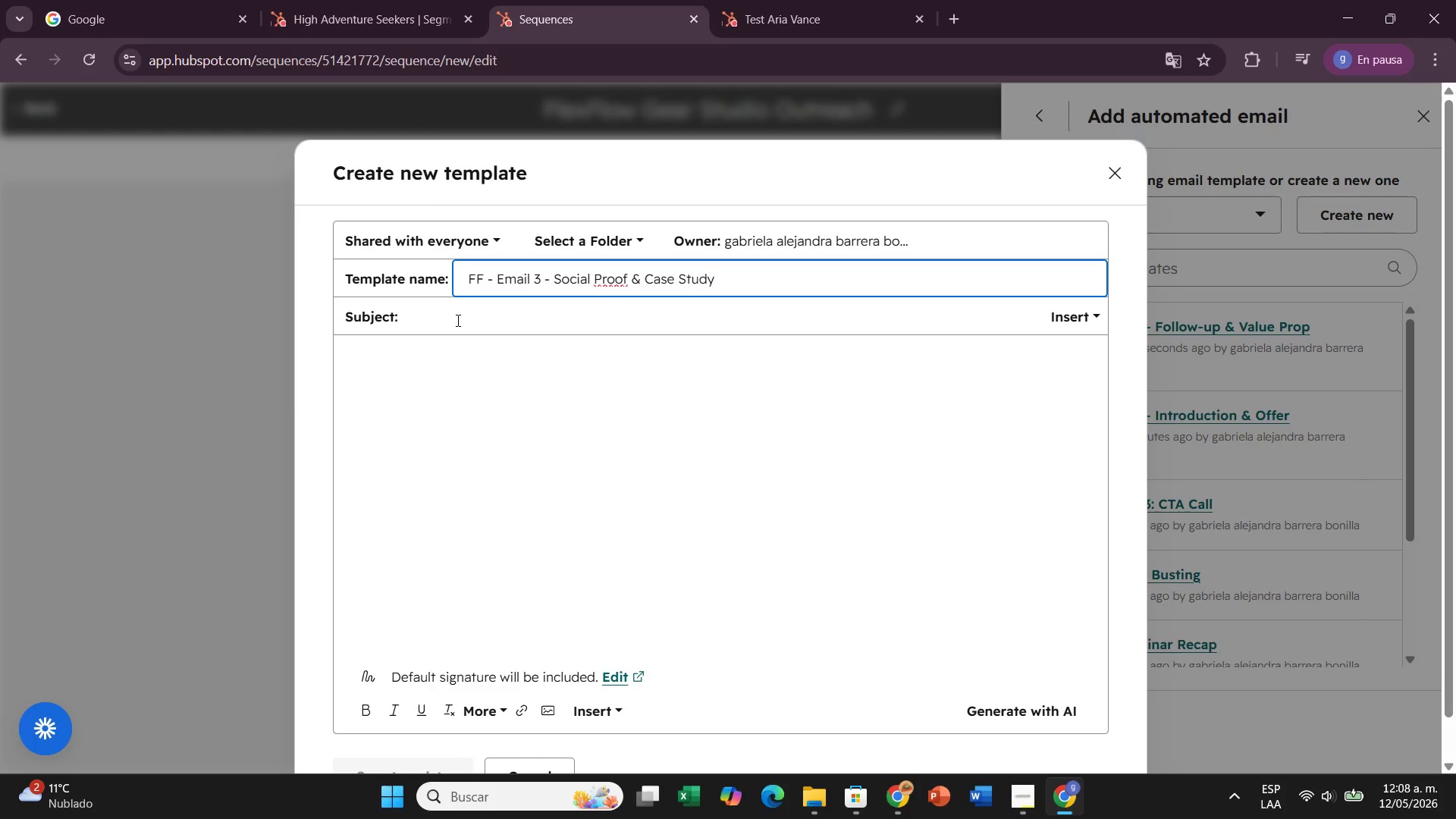 
left_click([457, 320])
 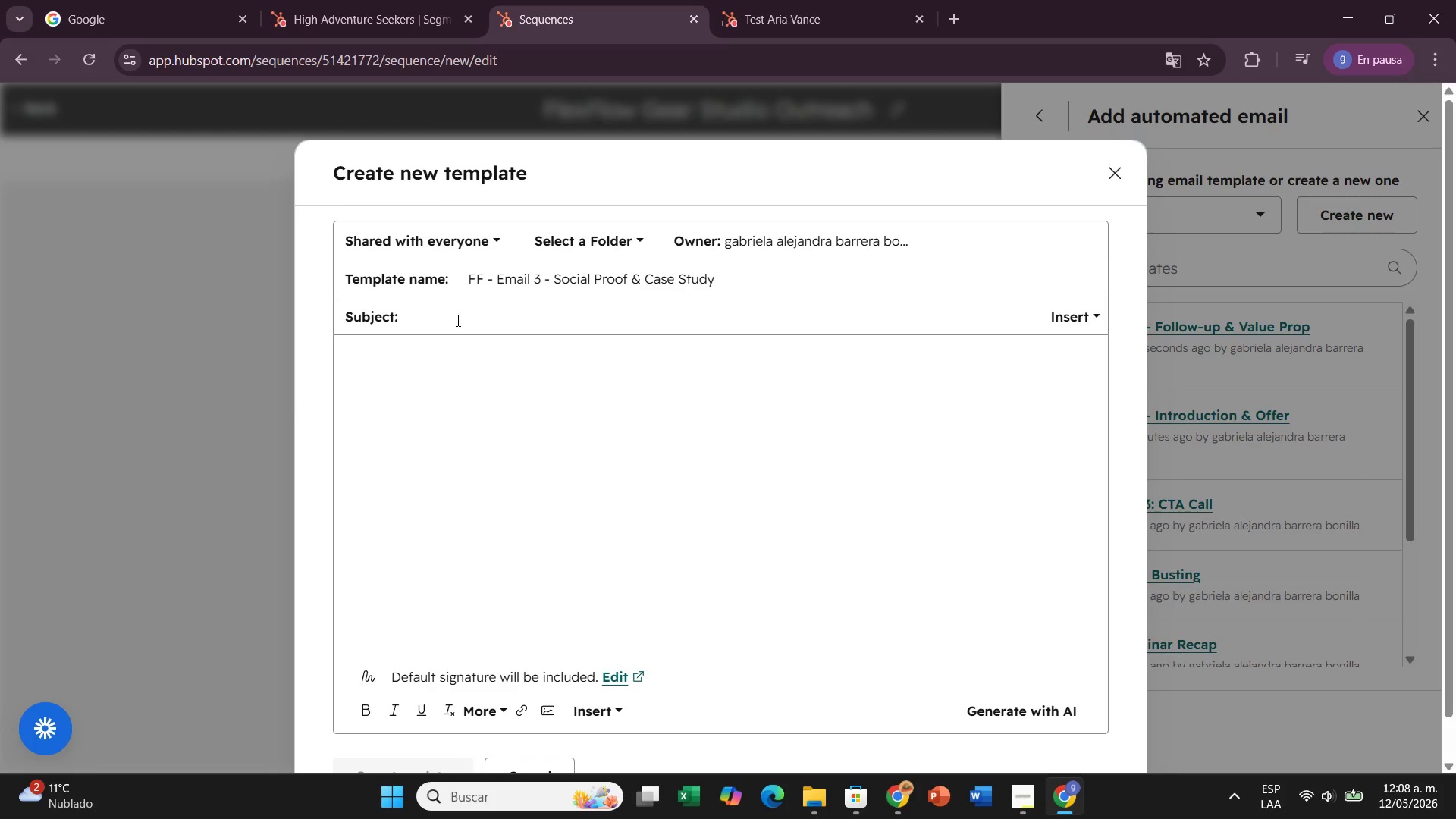 
type(How a studio like )
 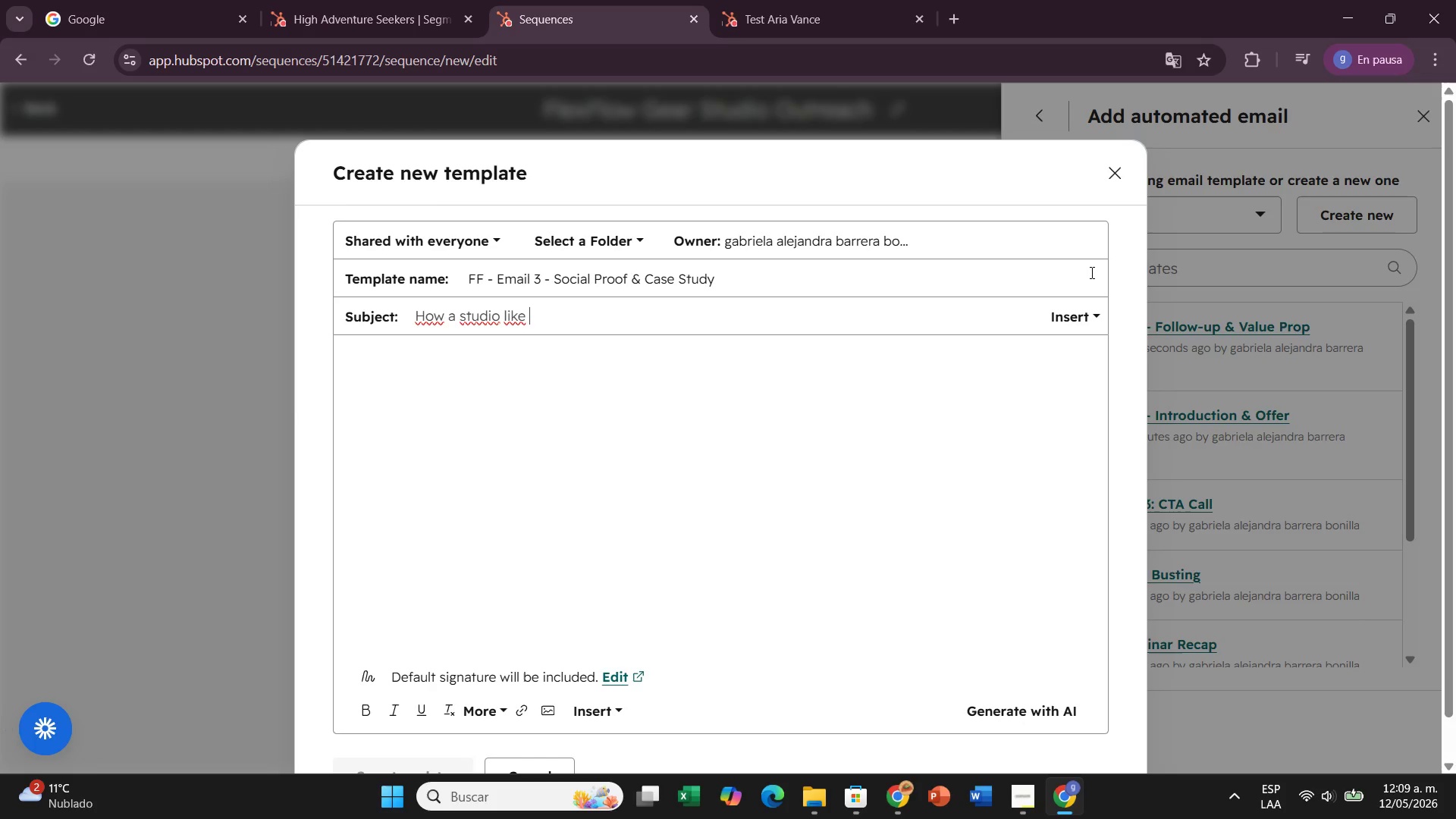 
left_click([1083, 328])
 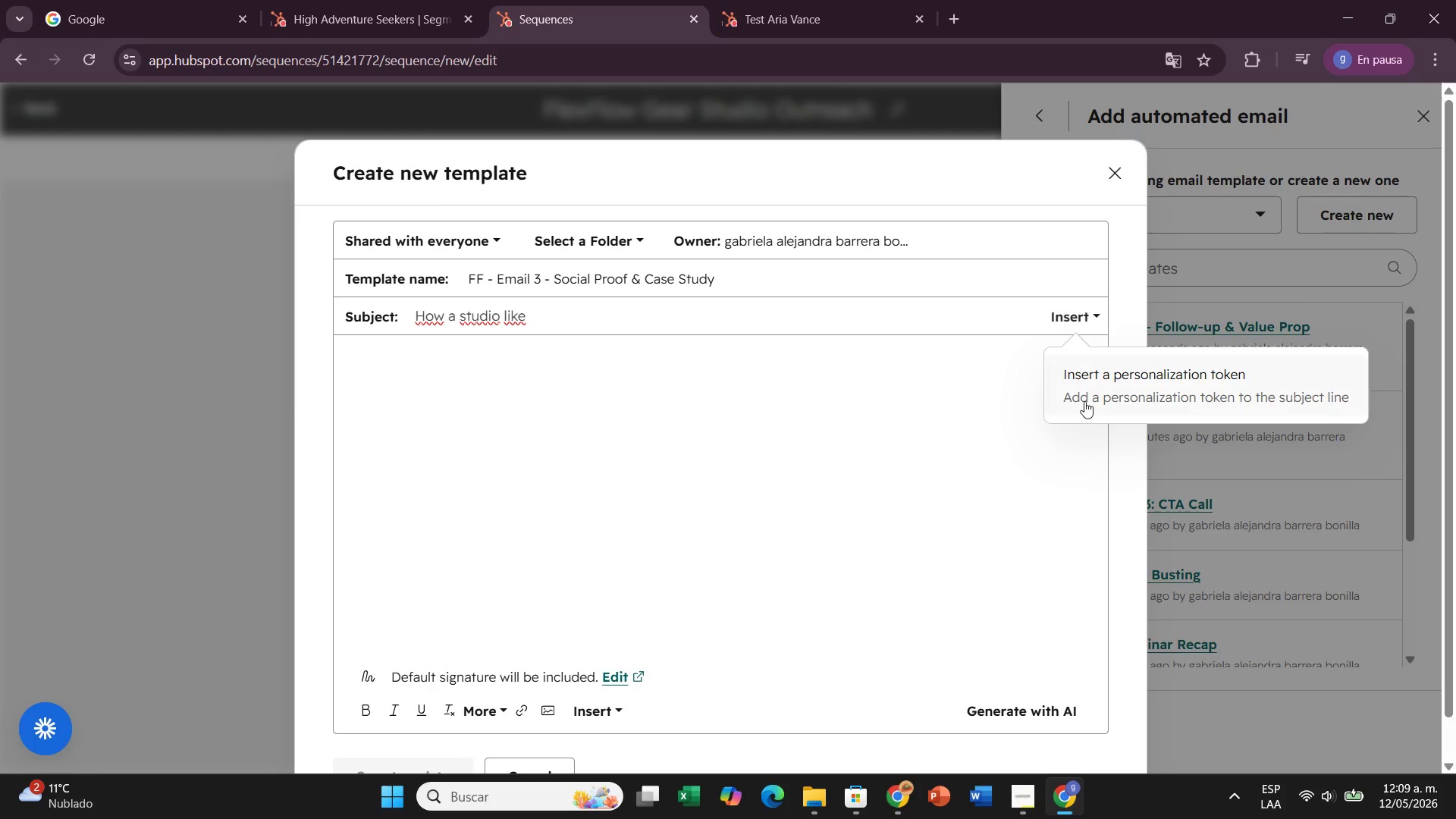 
left_click([1084, 401])
 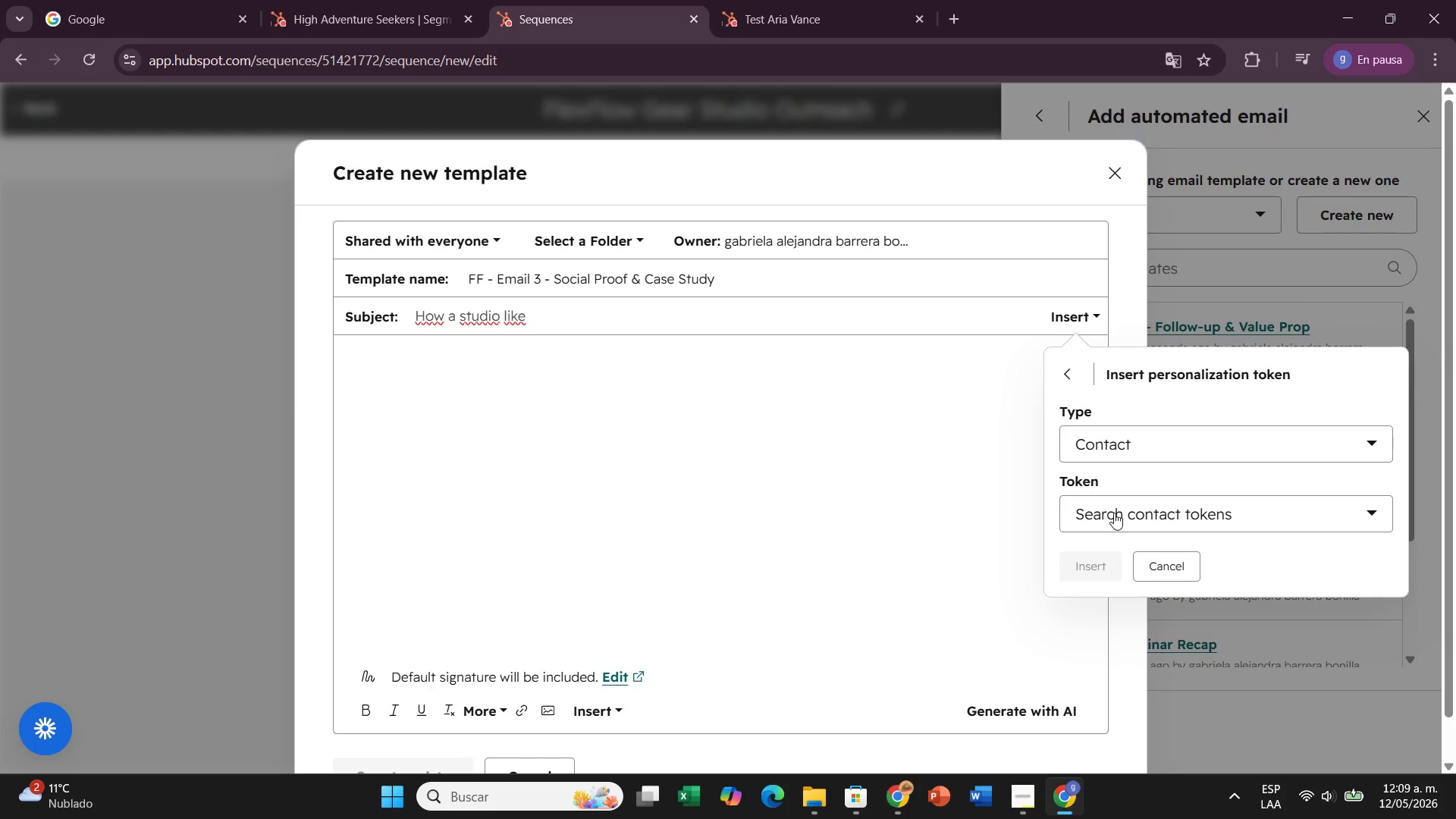 
left_click([1119, 520])
 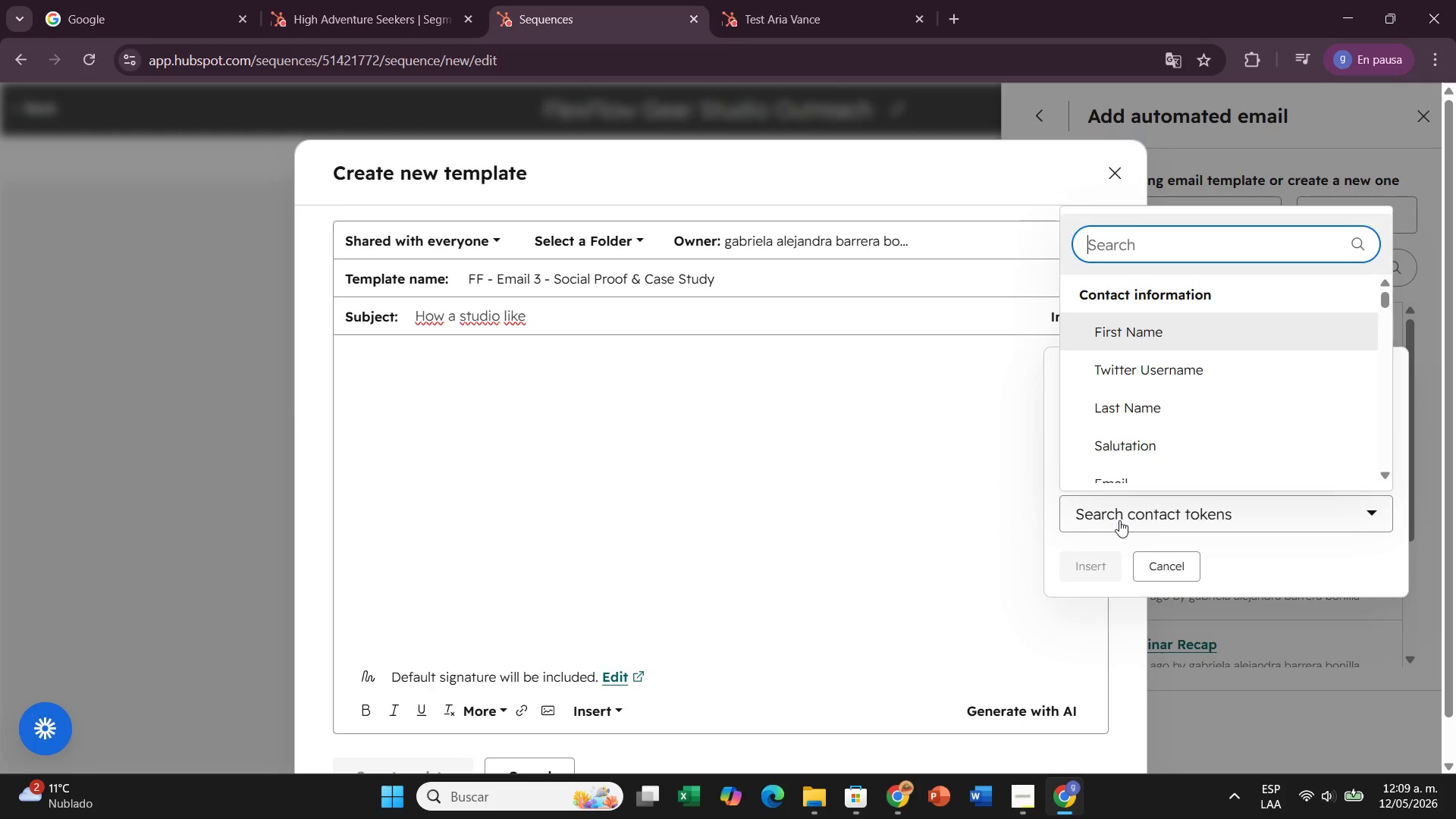 
type(com)
 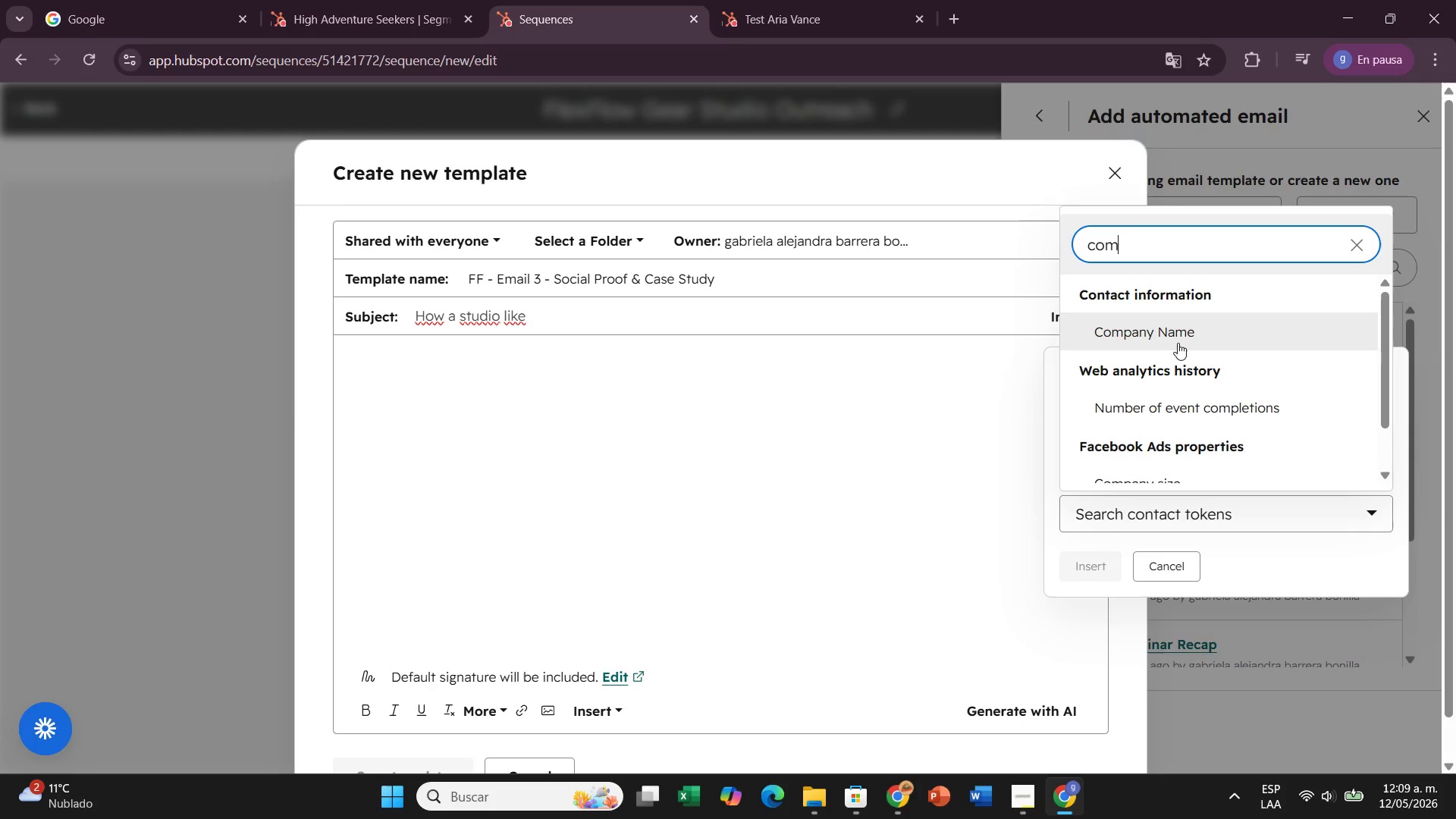 
double_click([1178, 343])
 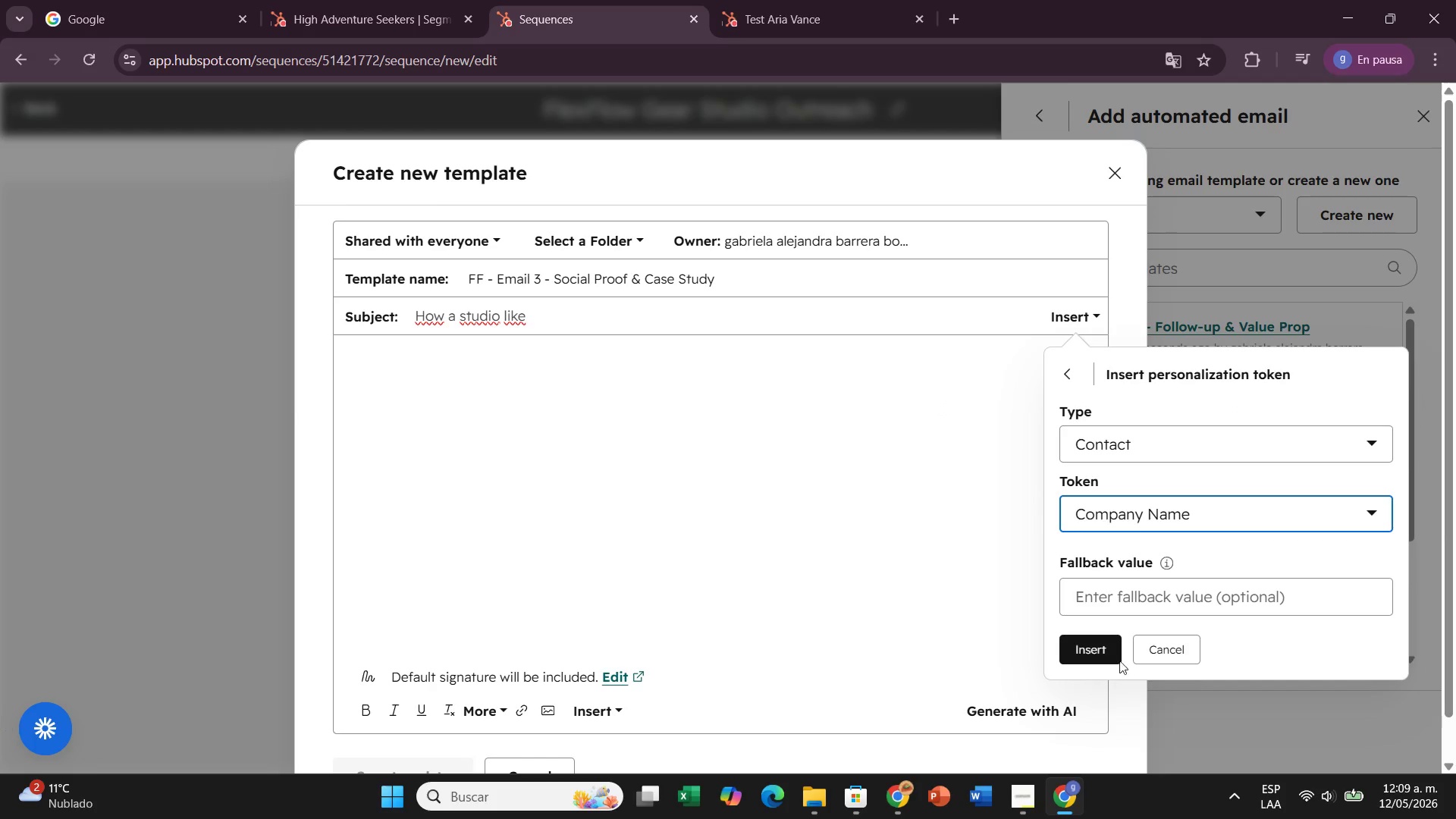 
left_click([1104, 658])
 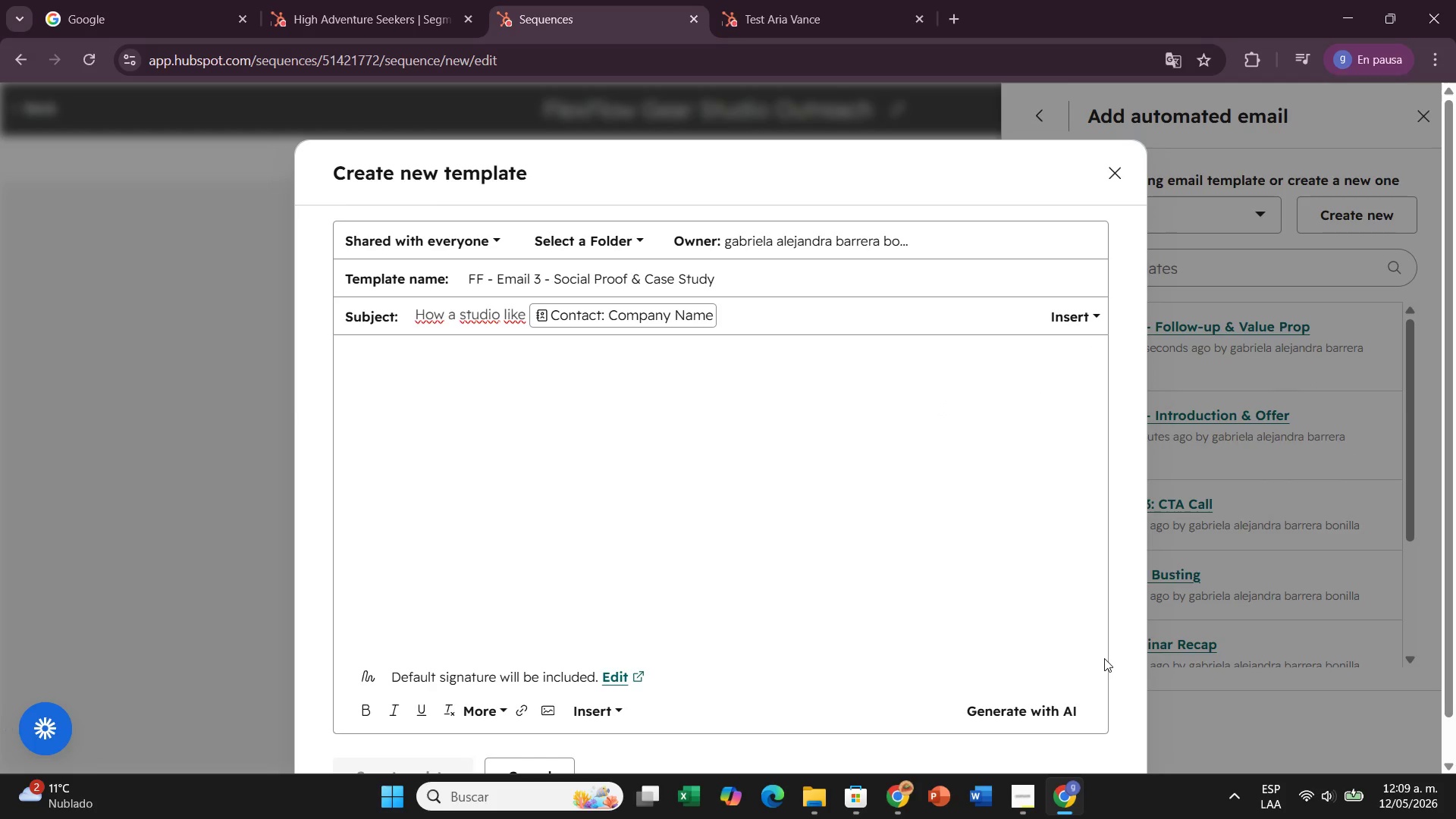 
type( elinated )
key(Backspace)
key(Backspace)
key(Backspace)
key(Backspace)
key(Backspace)
key(Backspace)
type(minated )
 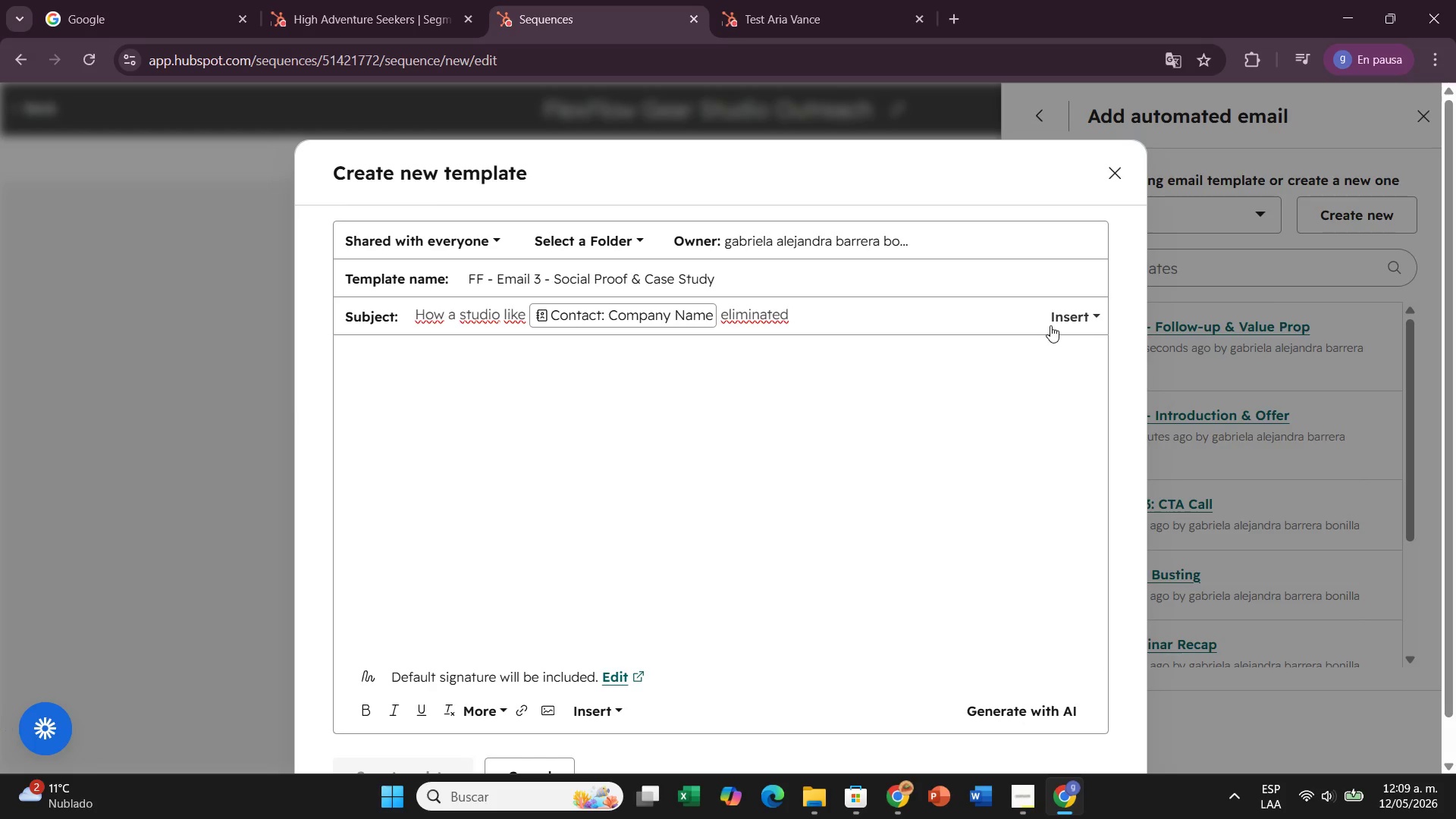 
left_click([1050, 325])
 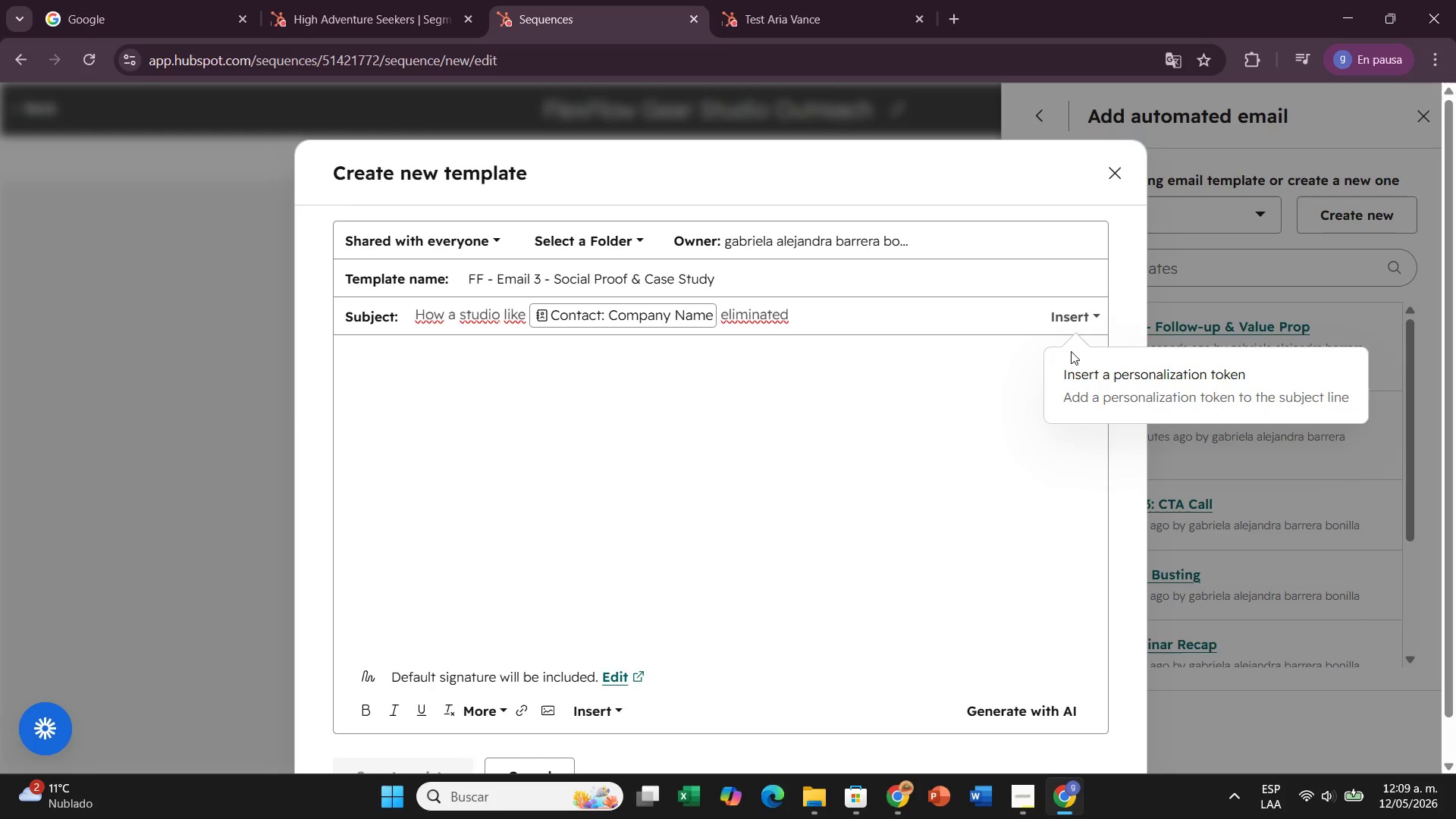 
left_click([1093, 384])
 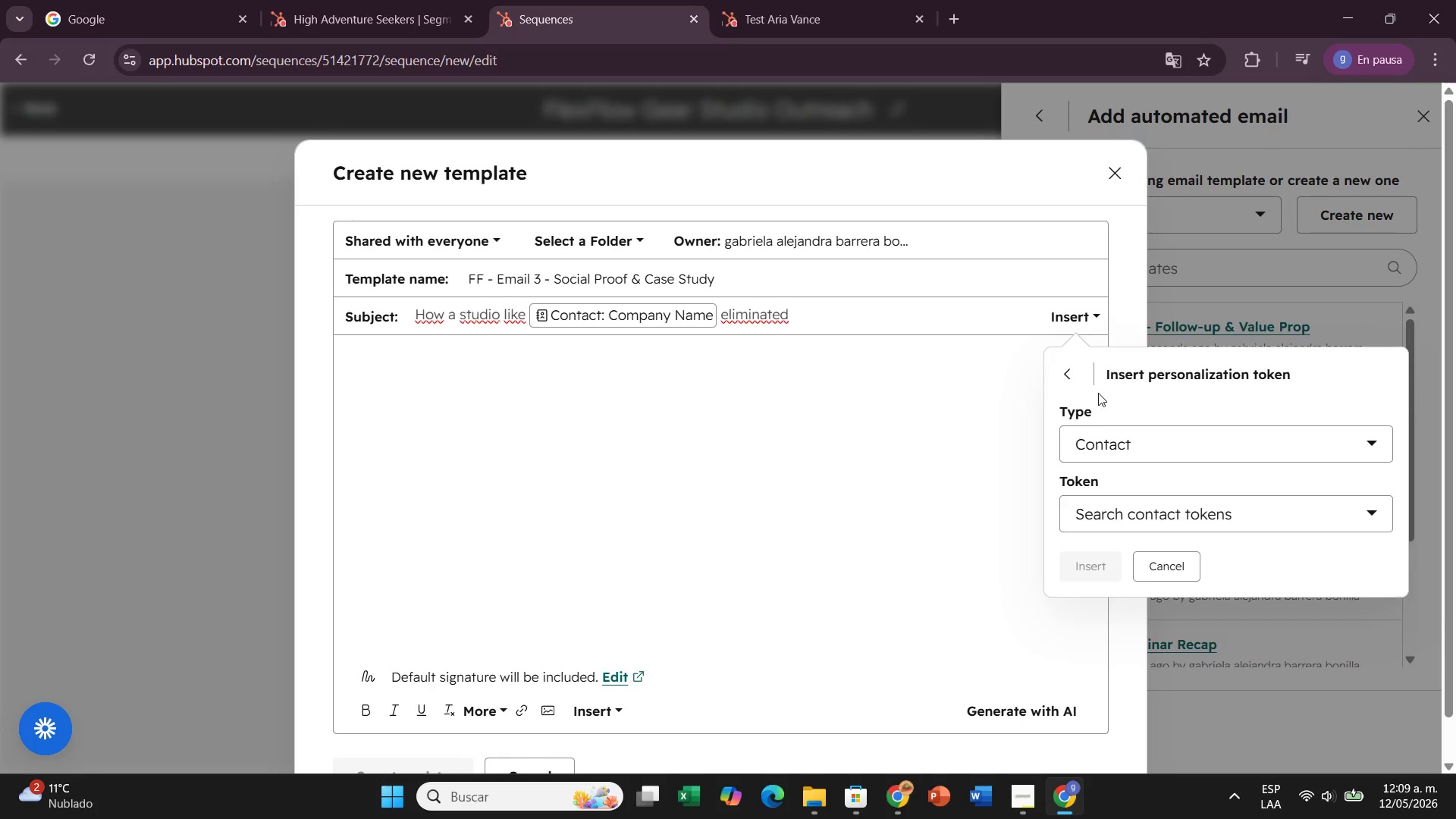 
left_click([1095, 494])
 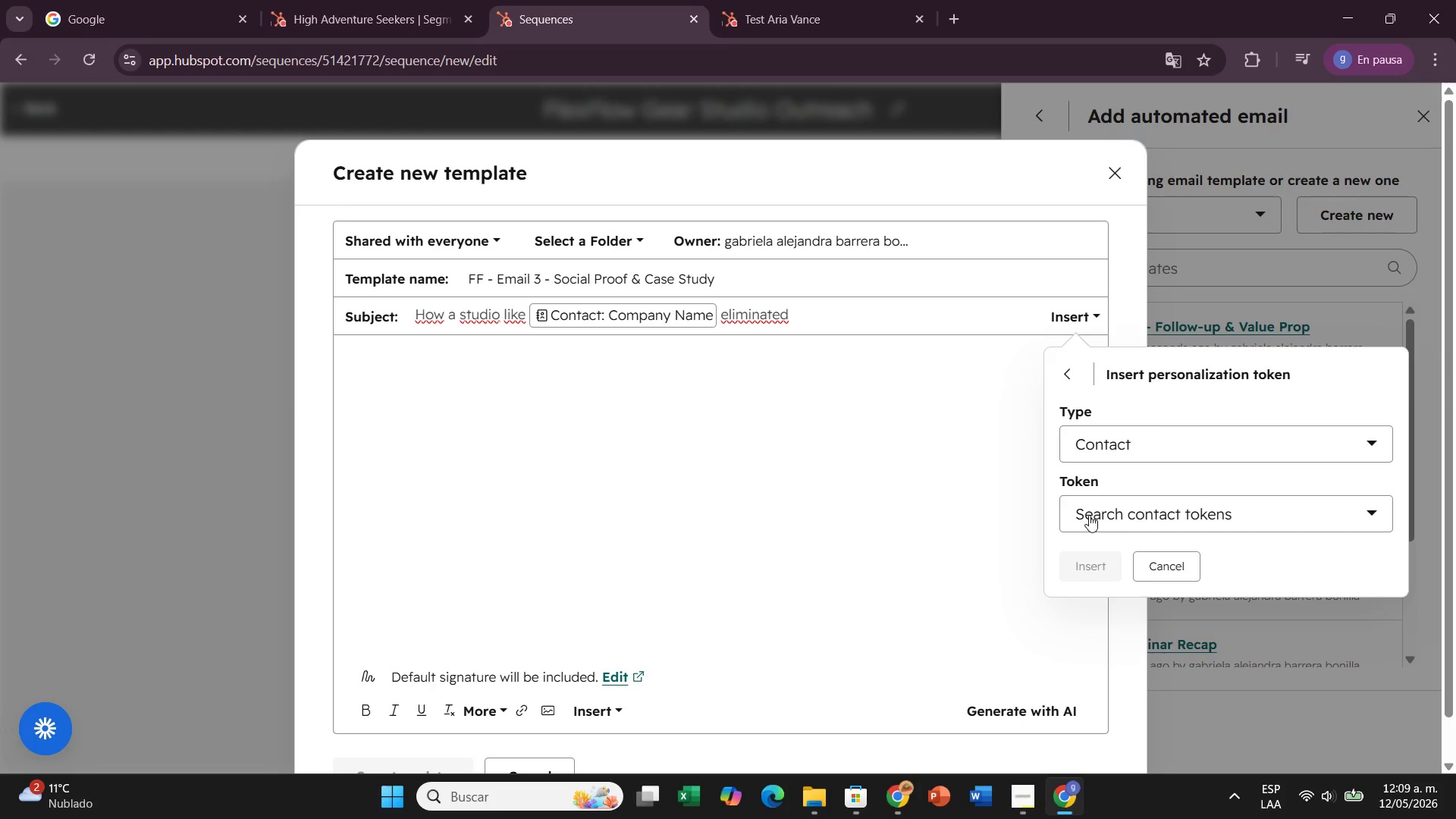 
left_click([1089, 515])
 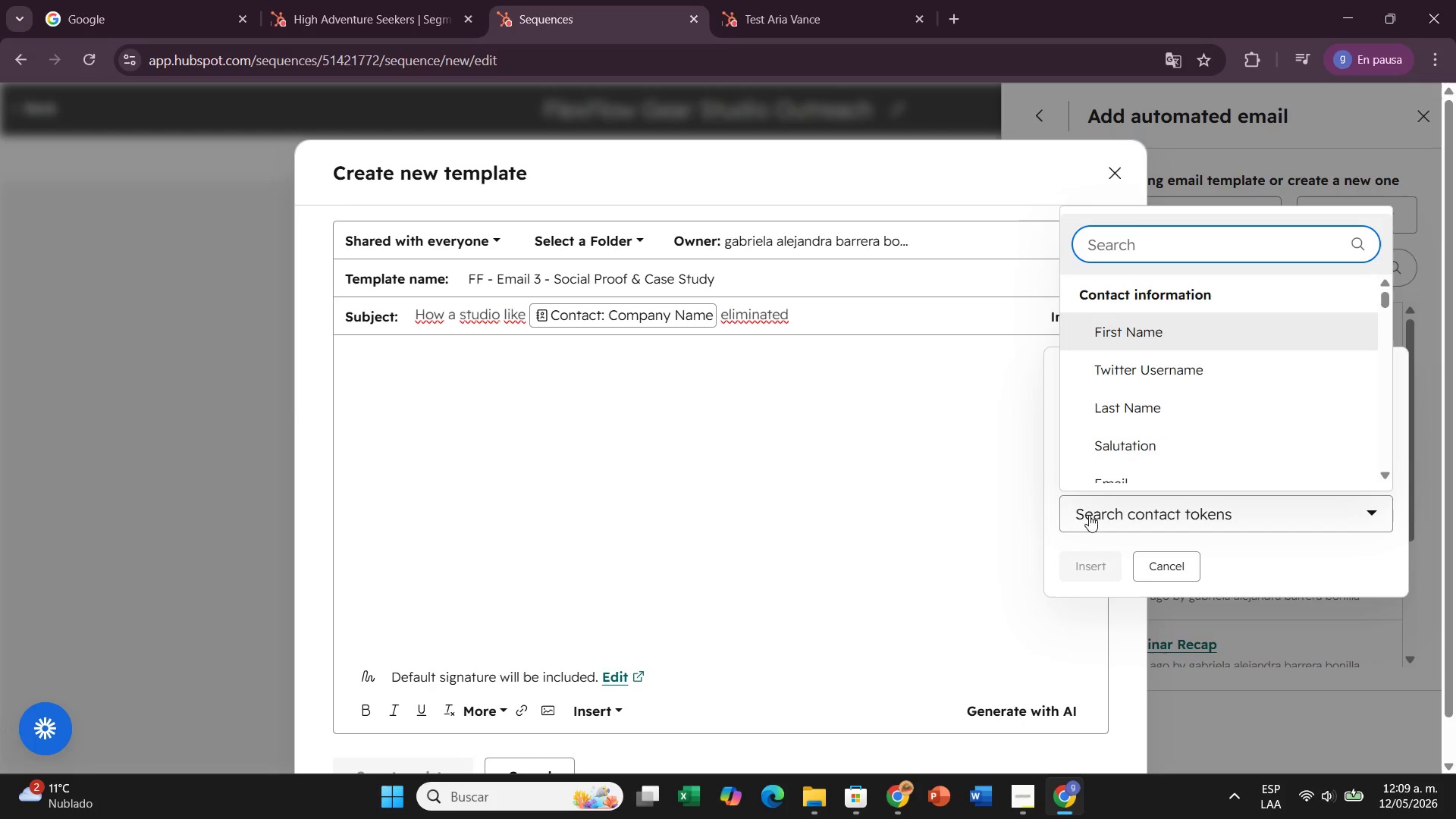 
type(prim)
 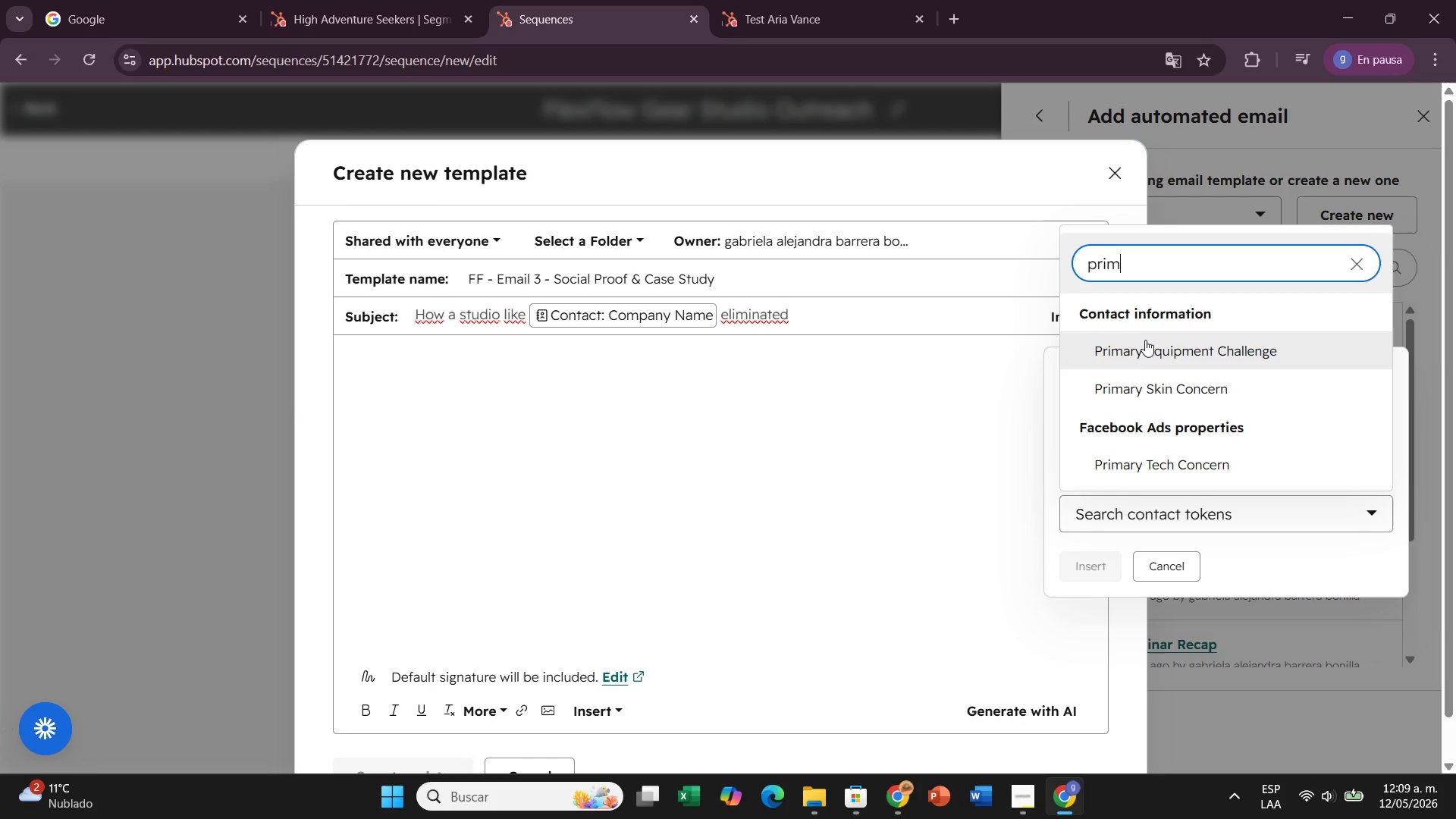 
left_click([1141, 340])
 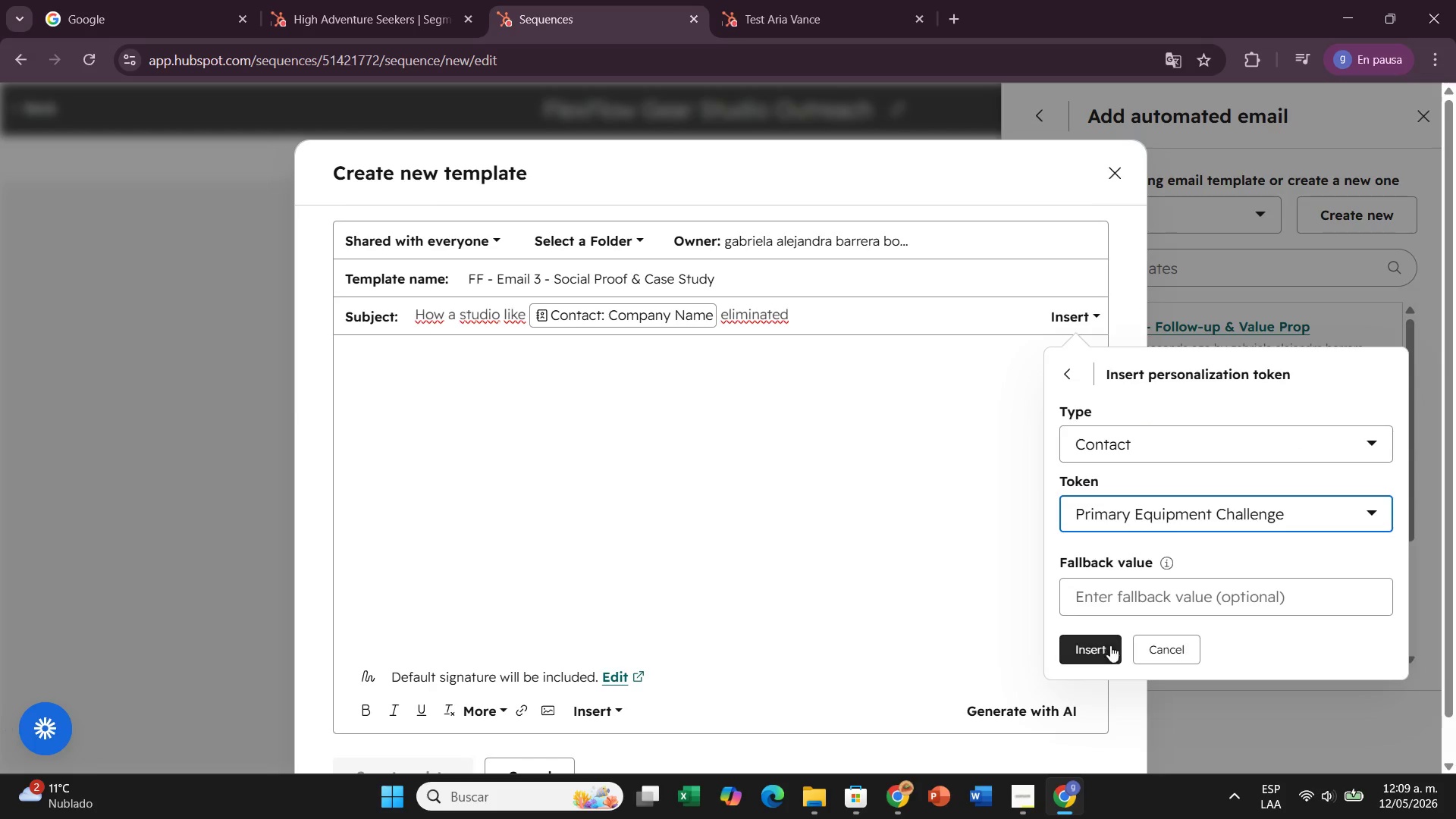 
left_click([1108, 651])
 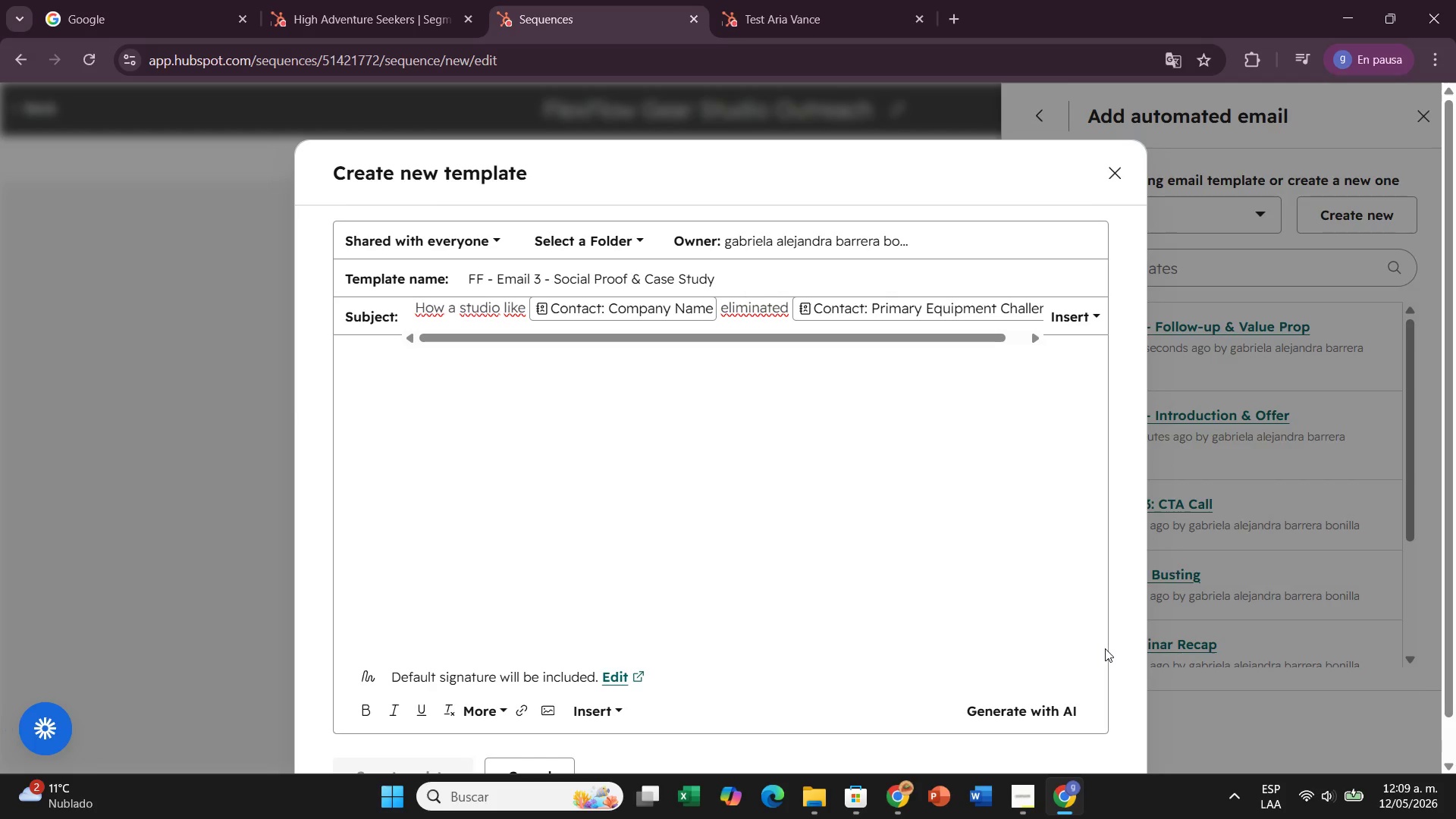 
left_click([883, 542])
 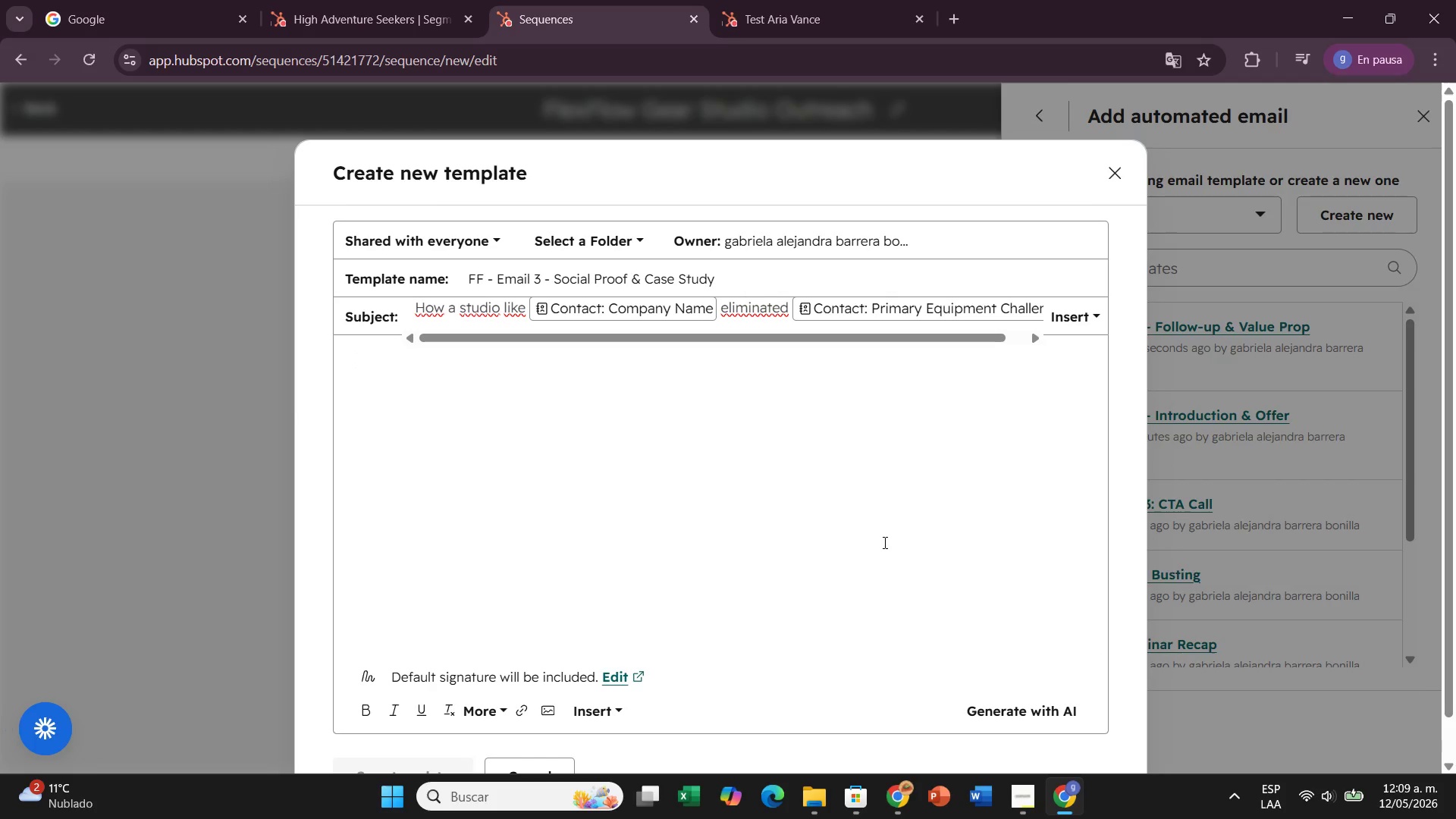 
key(CapsLock)
 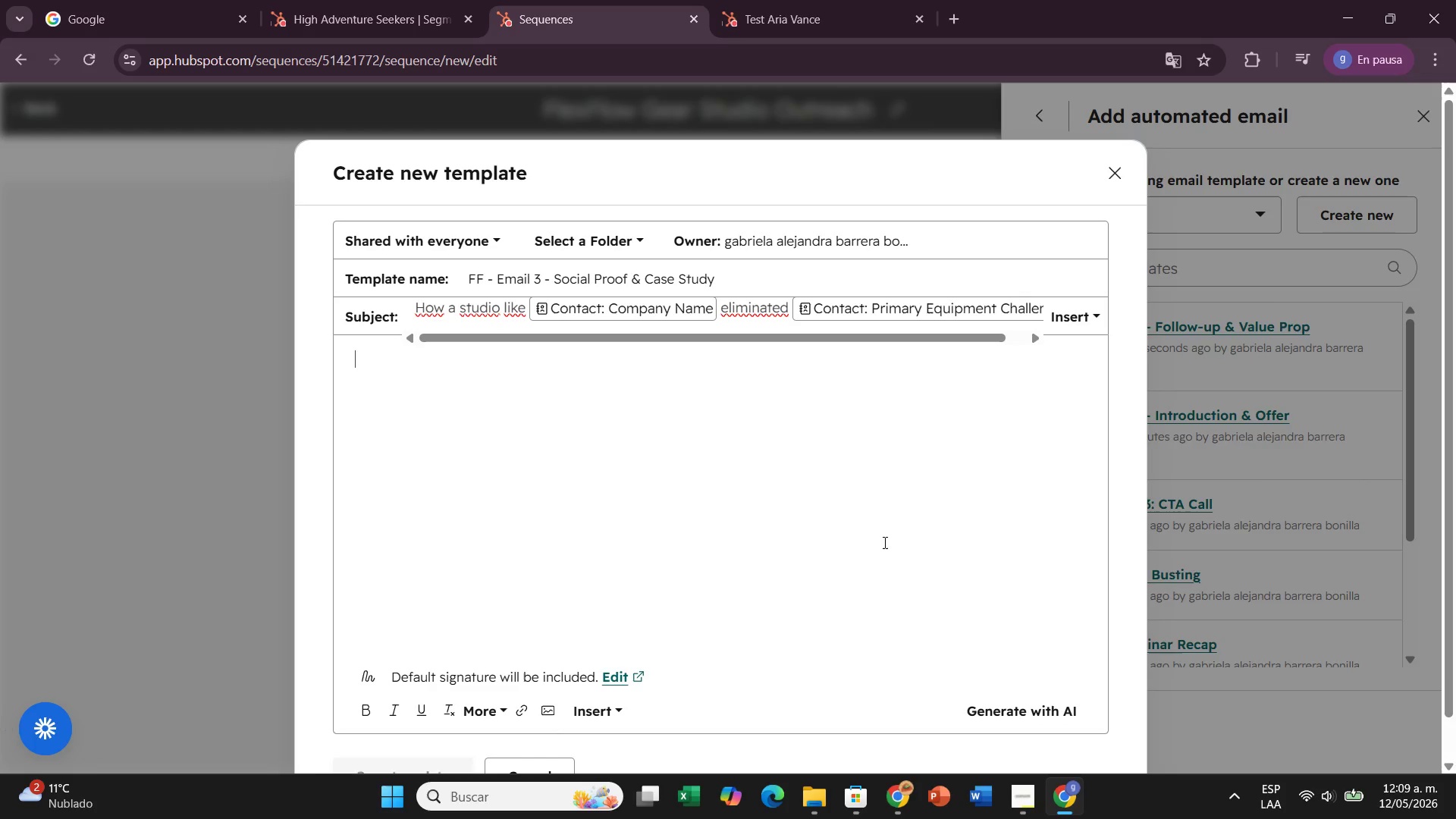 
key(H)
 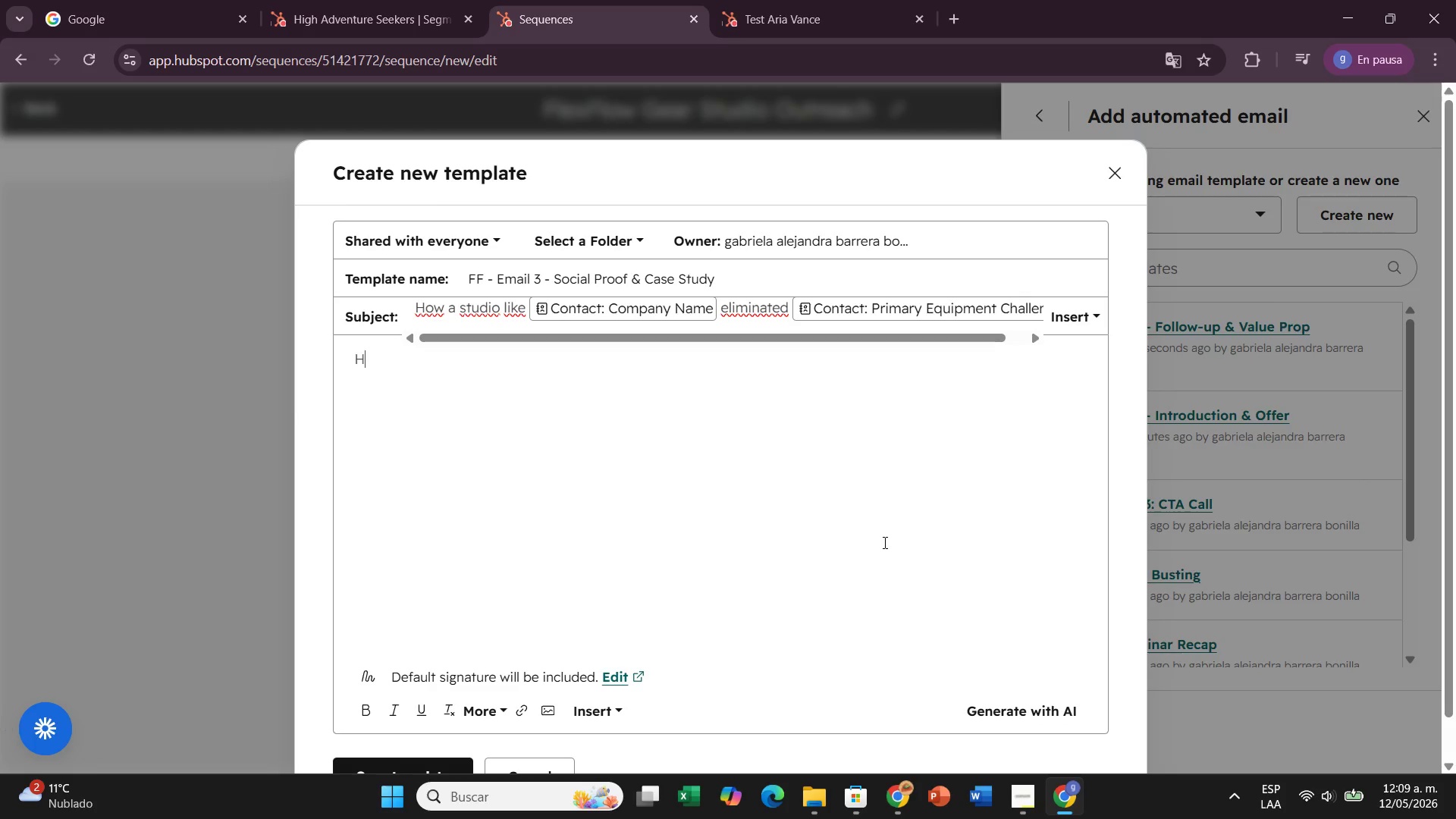 
key(CapsLock)
 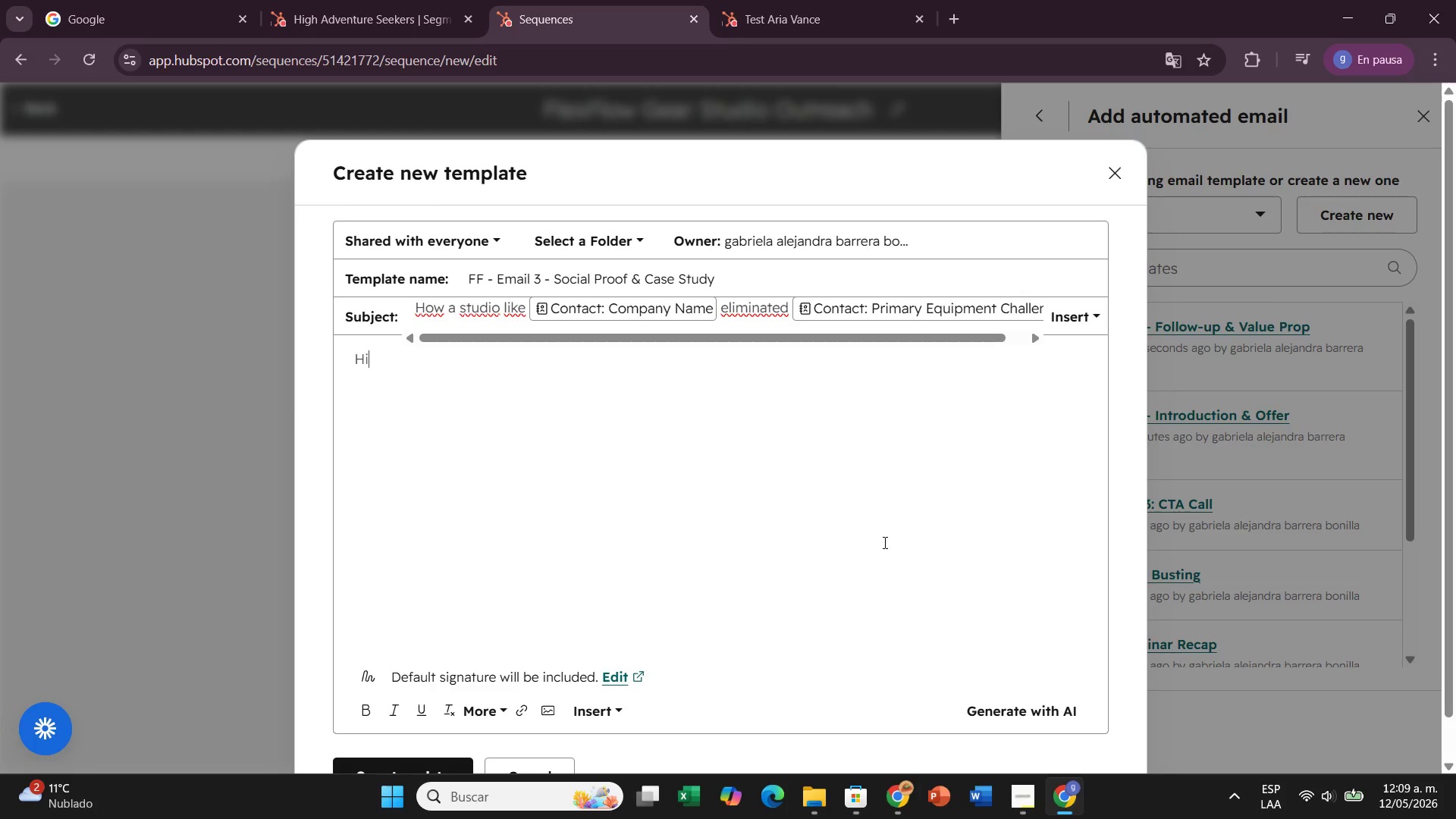 
key(I)
 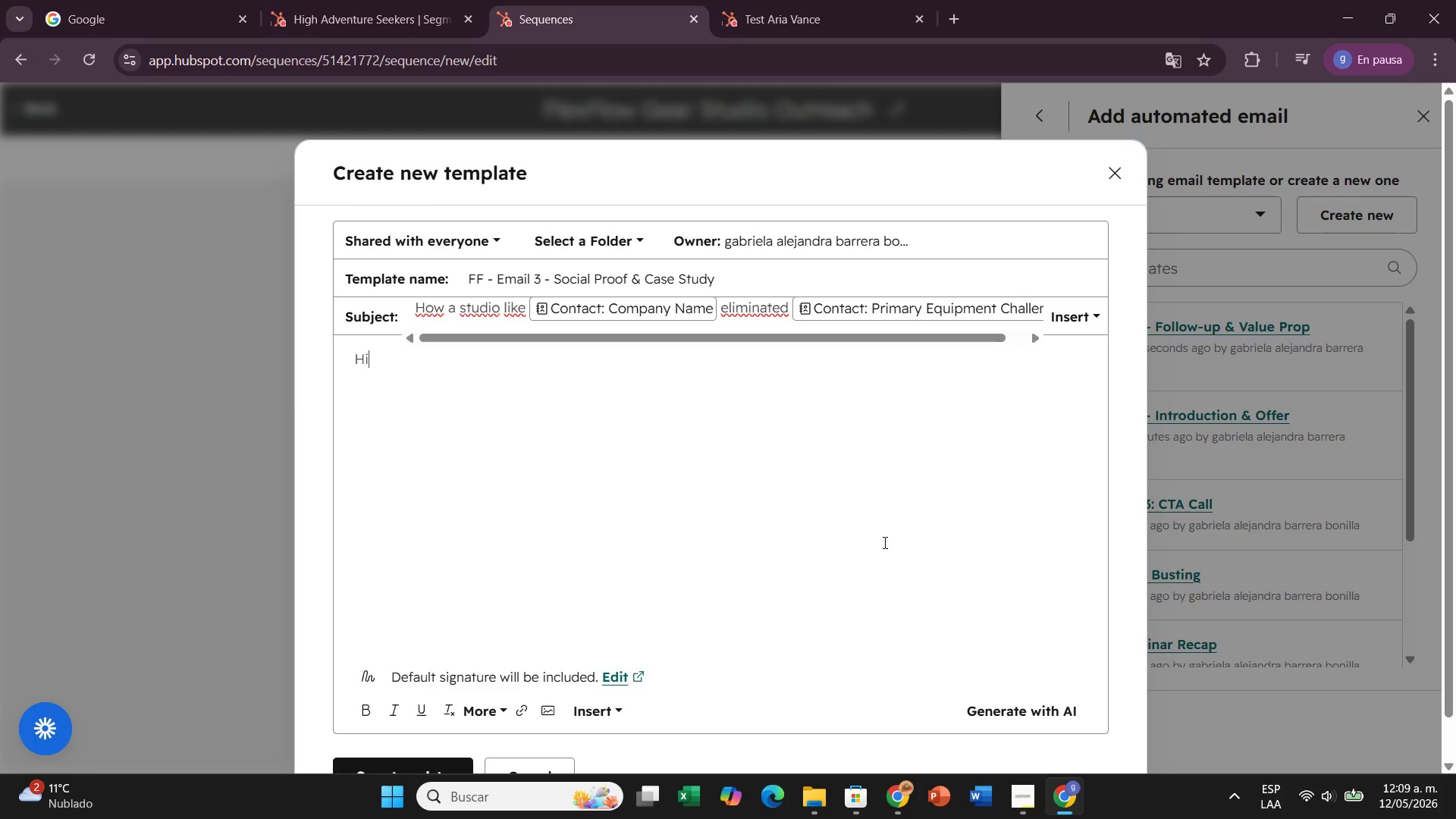 
key(Comma)
 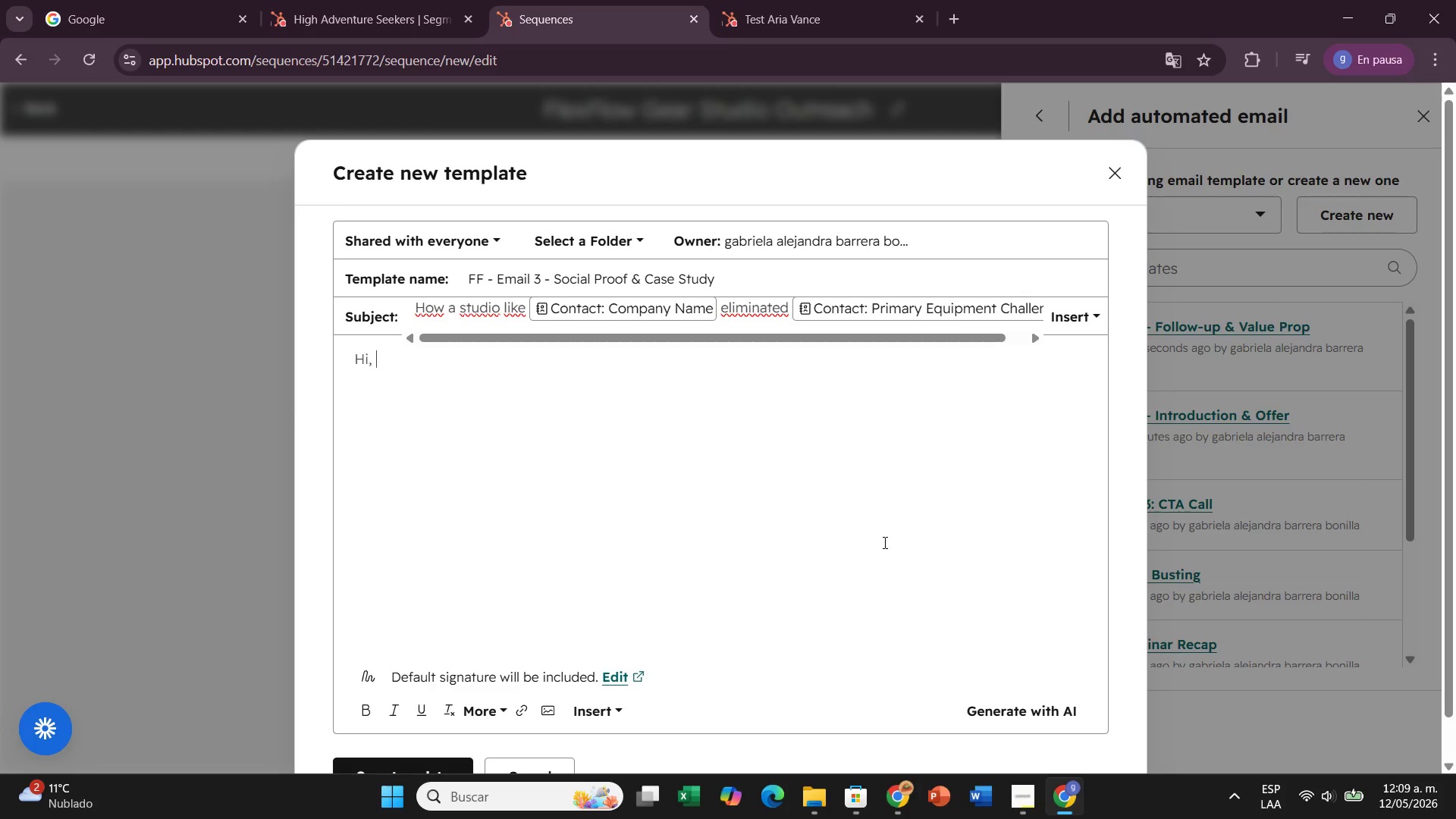 
key(Space)
 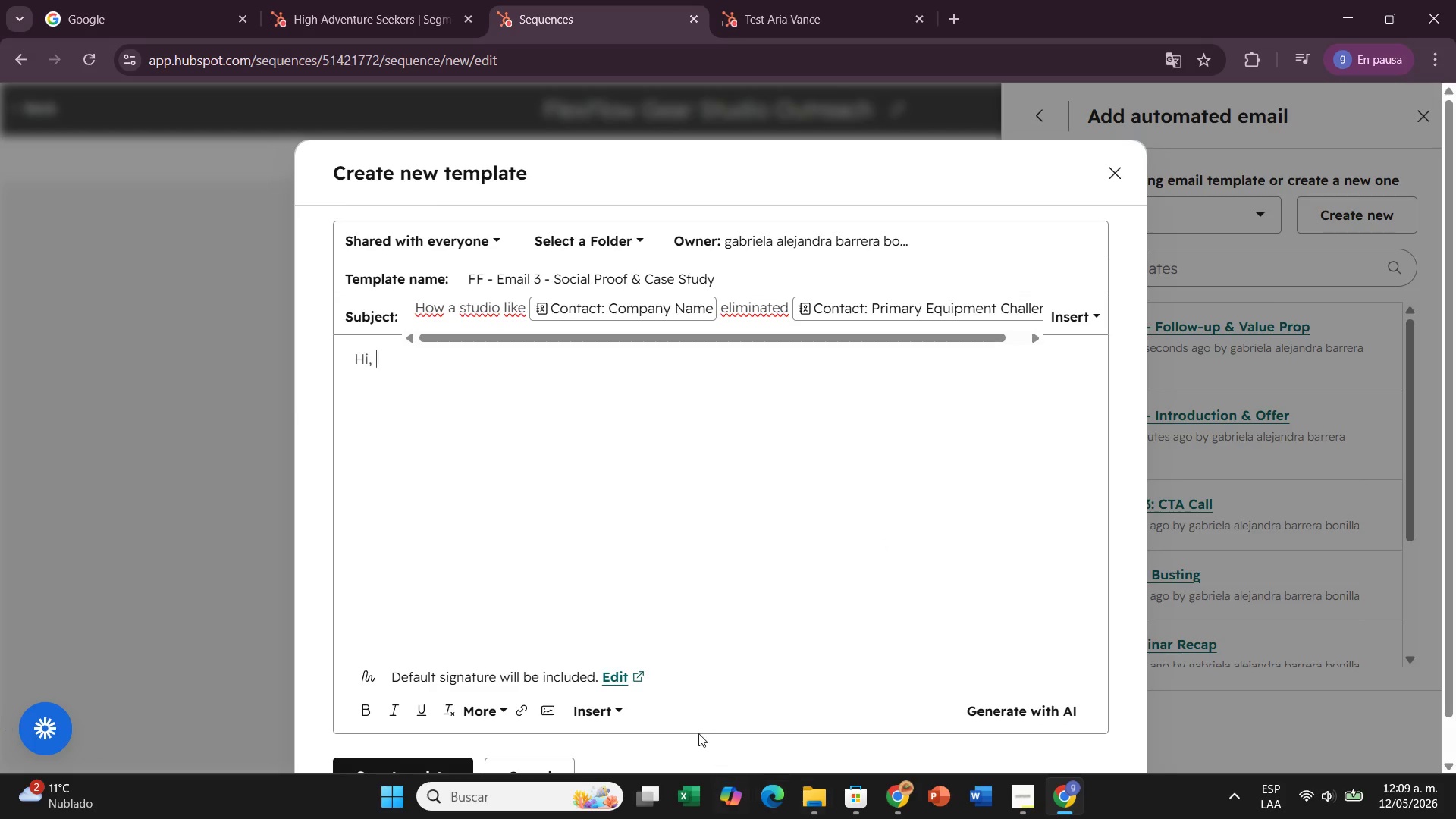 
left_click([598, 714])
 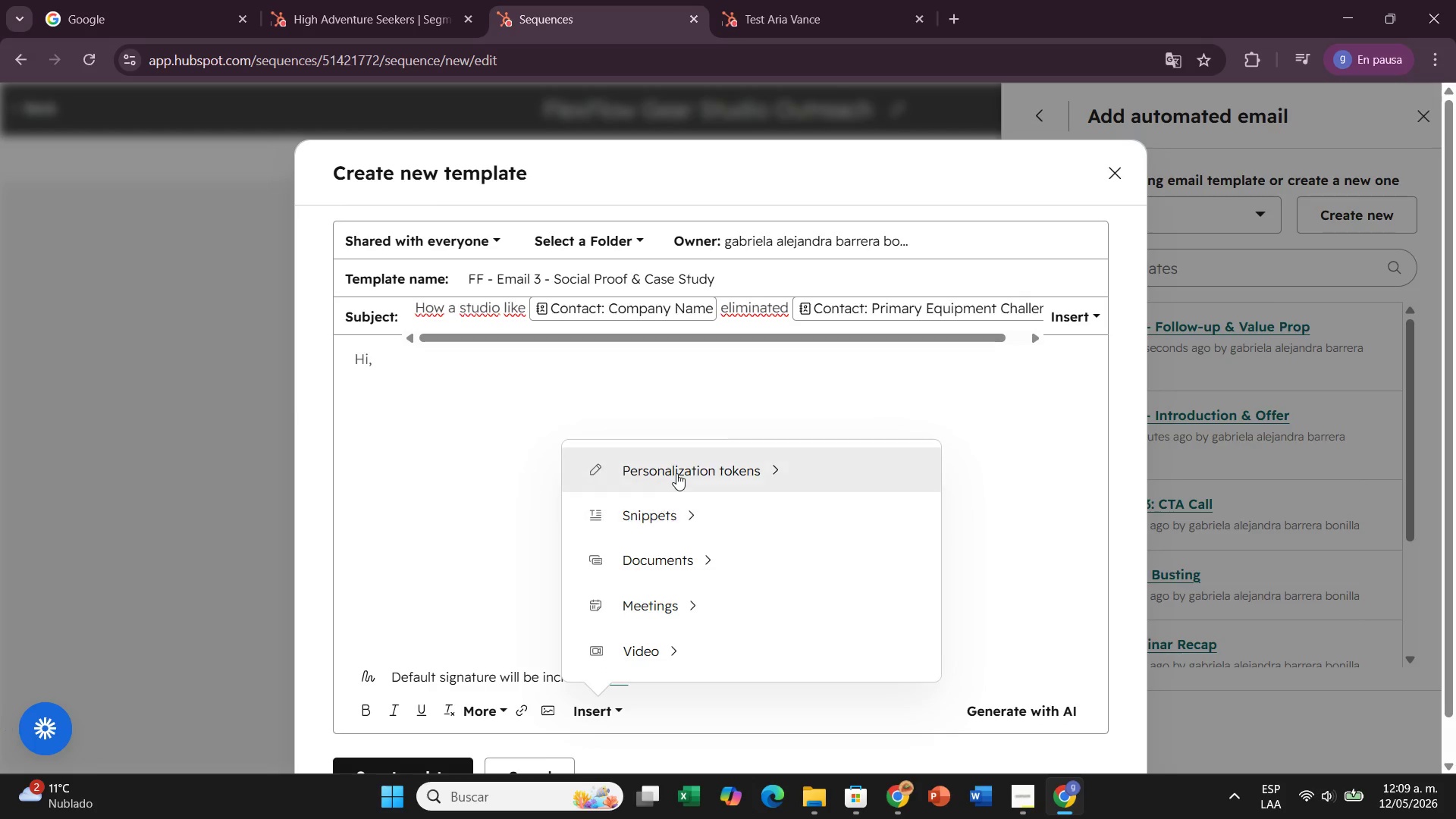 
left_click([676, 473])
 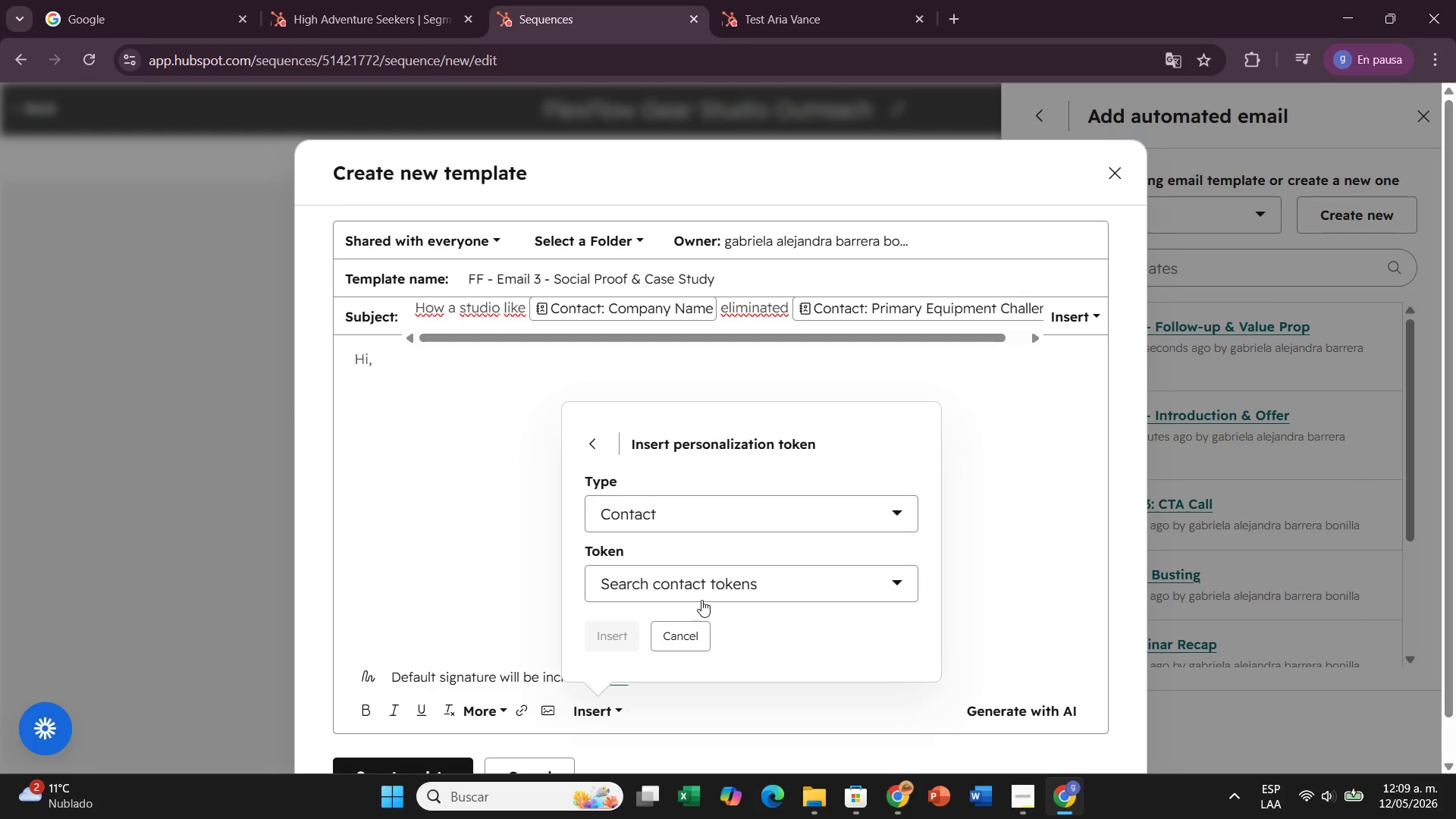 
left_click([701, 600])
 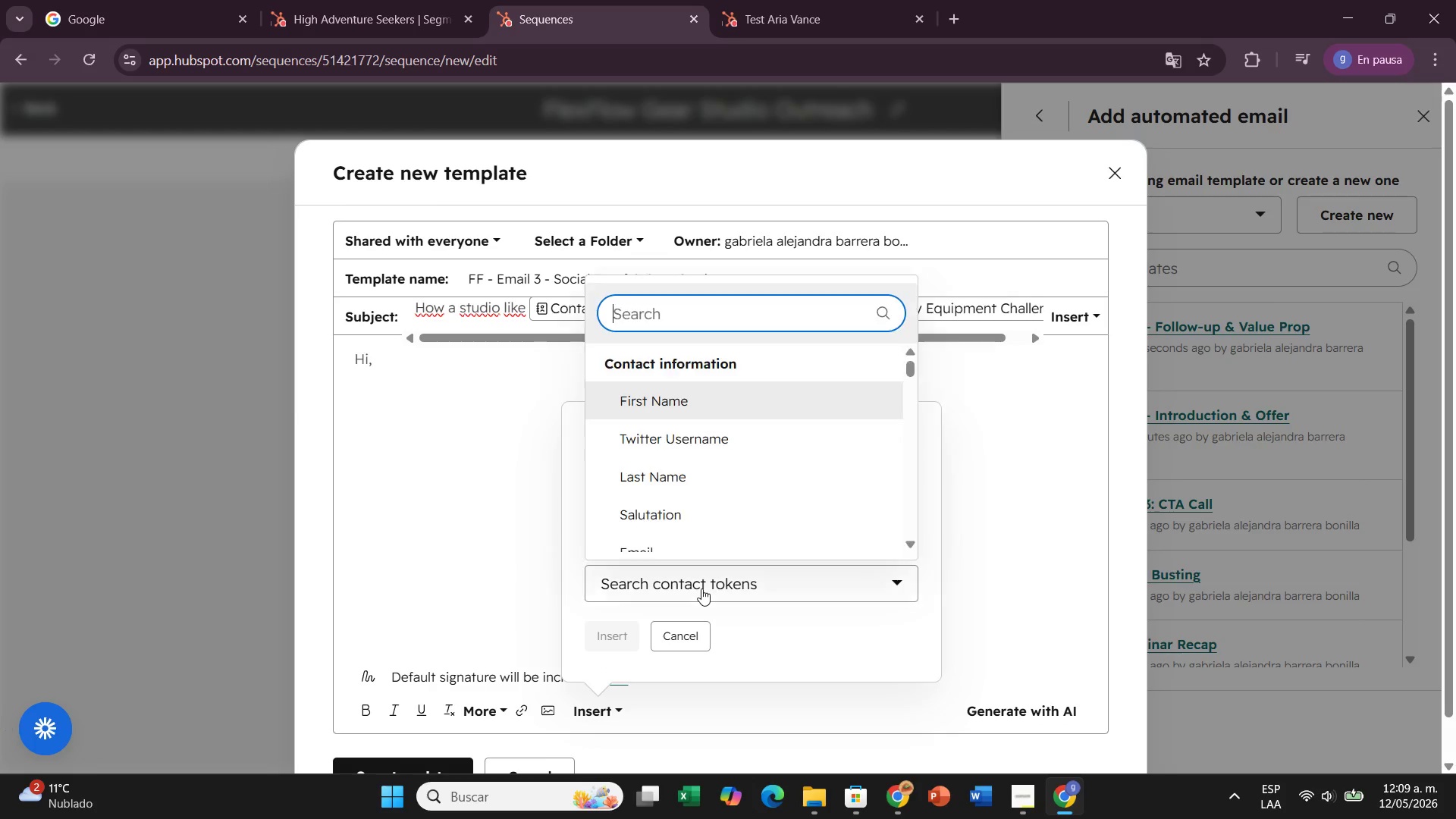 
left_click([701, 588])
 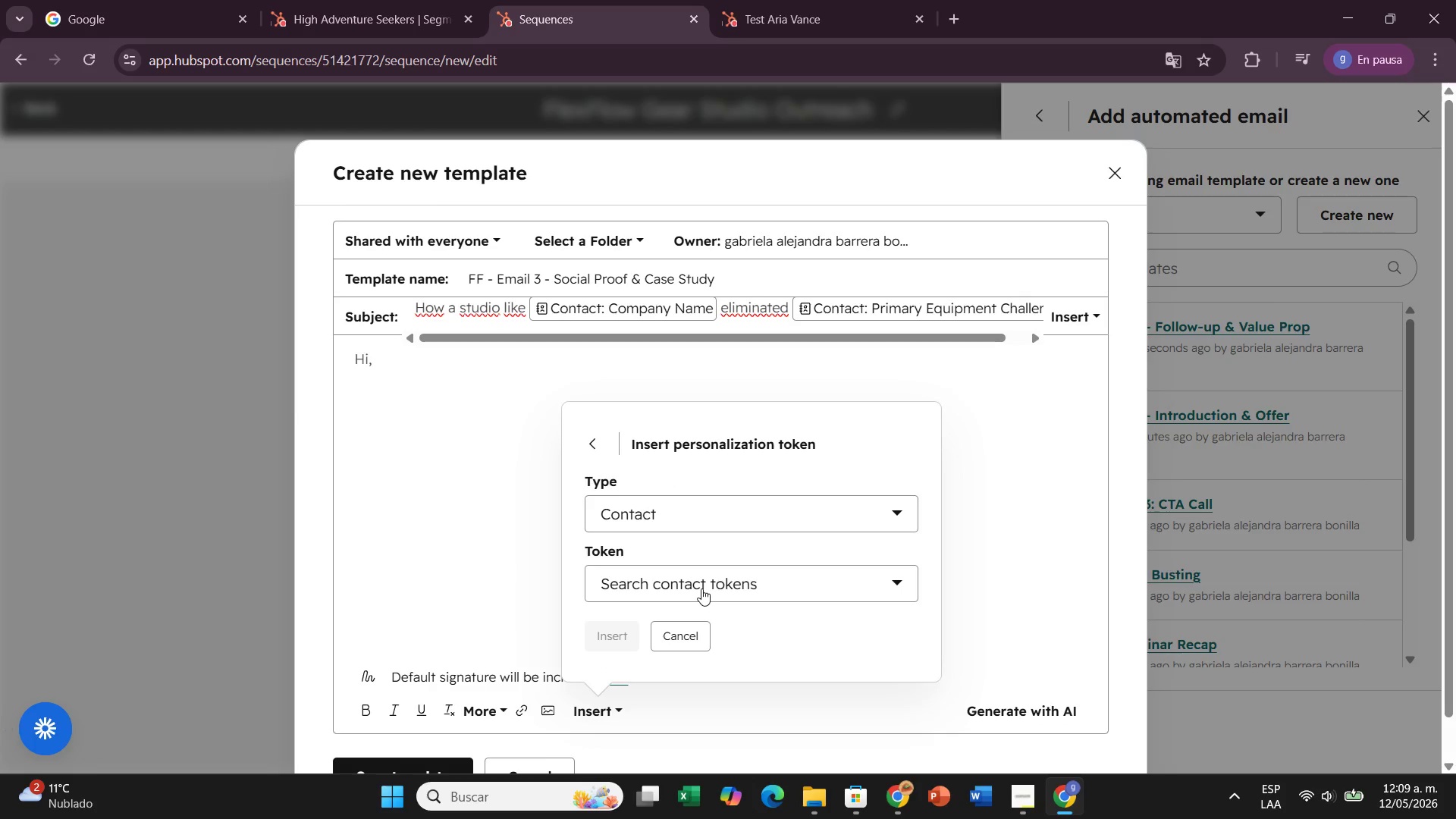 
left_click([701, 588])
 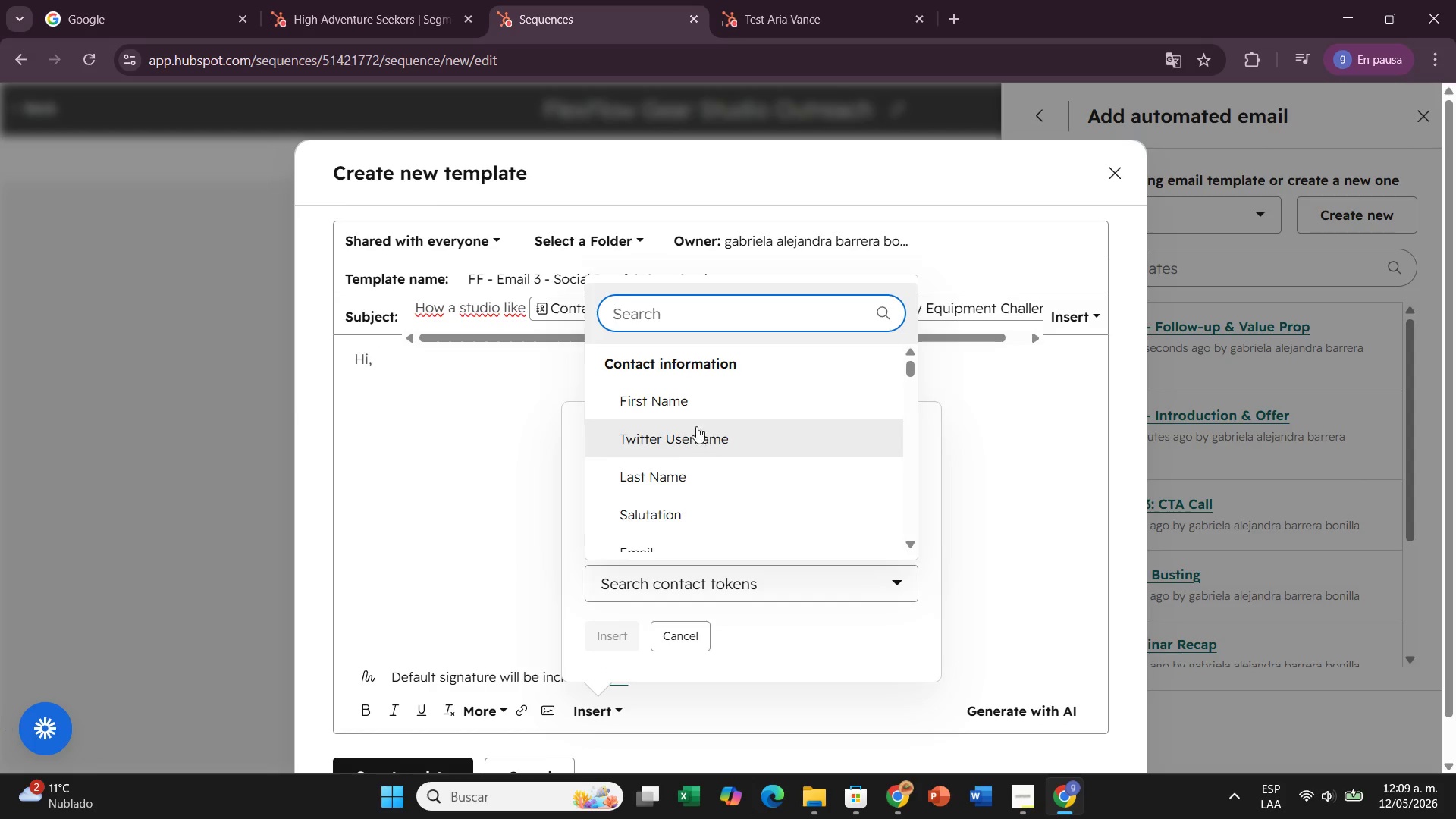 
left_click([701, 391])
 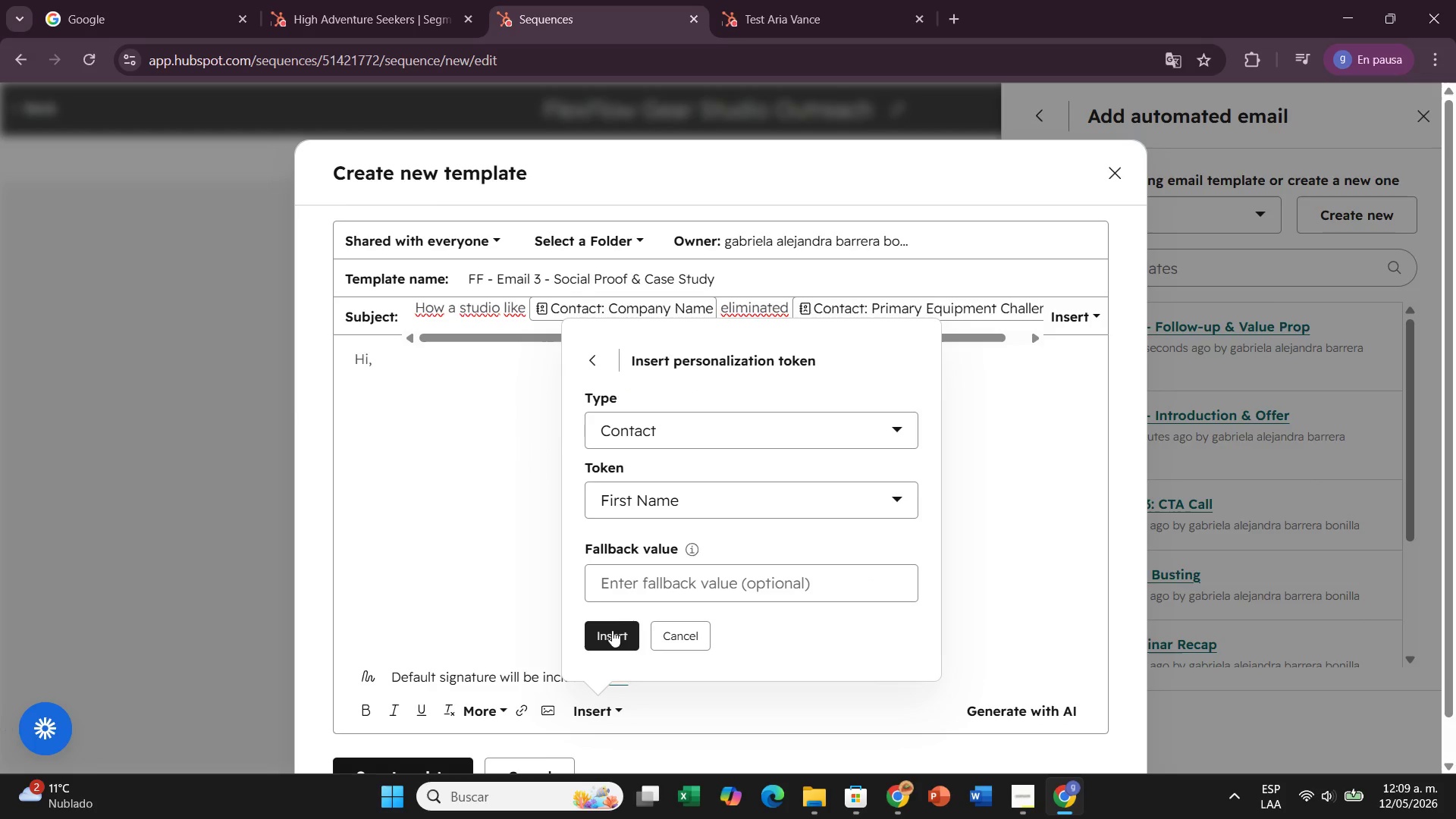 
left_click([611, 624])
 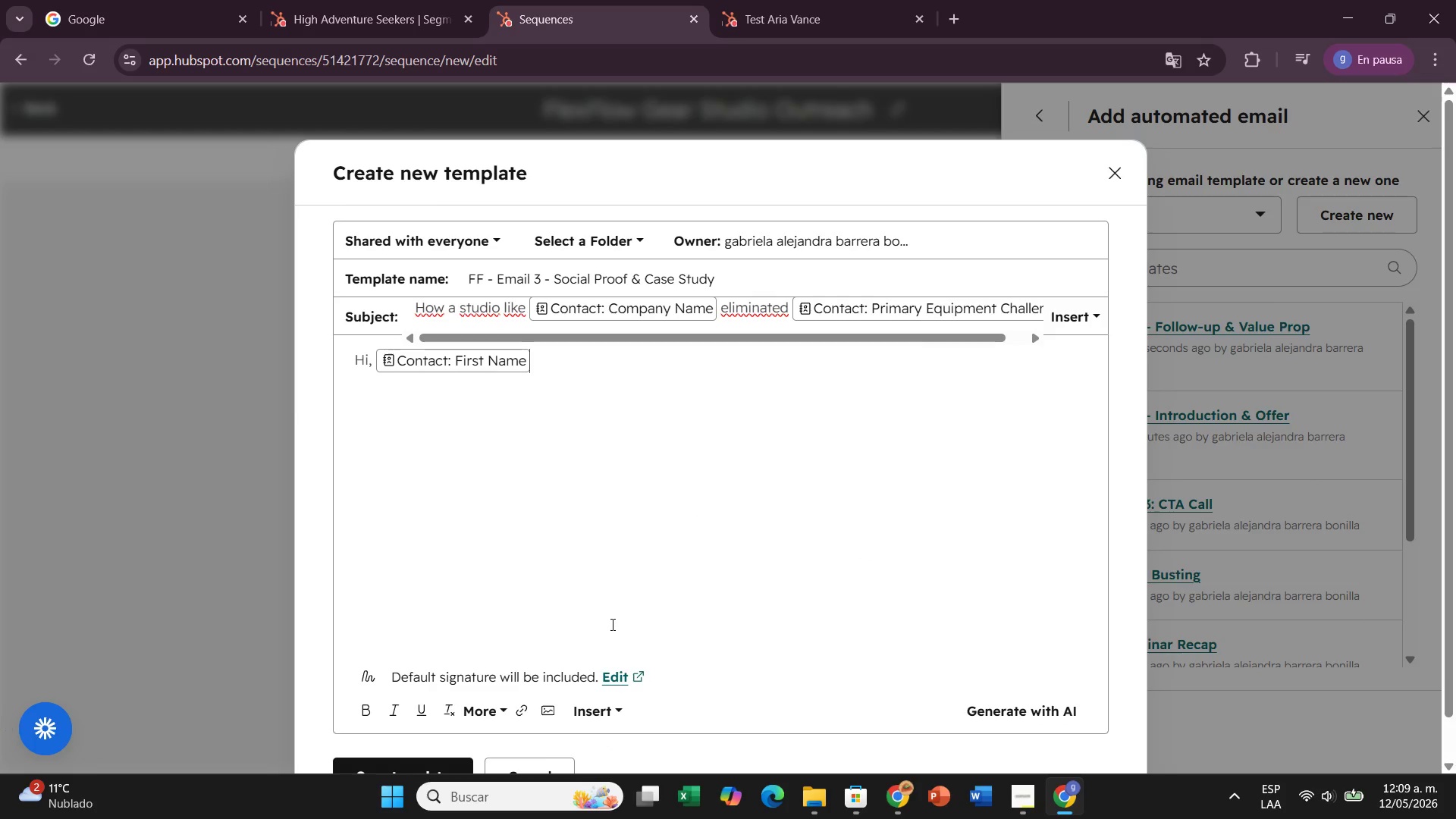 
key(Comma)
 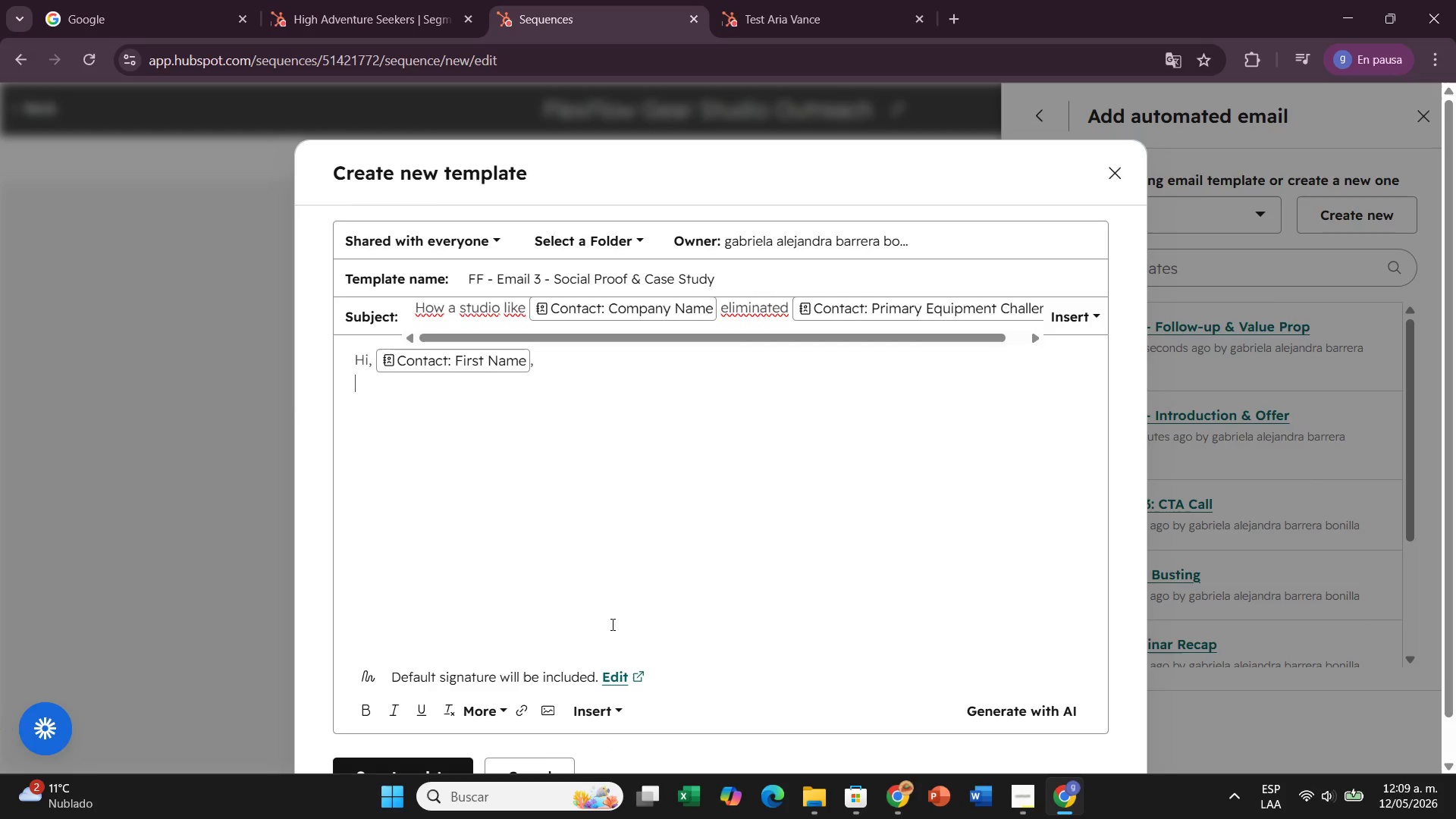 
key(Enter)
 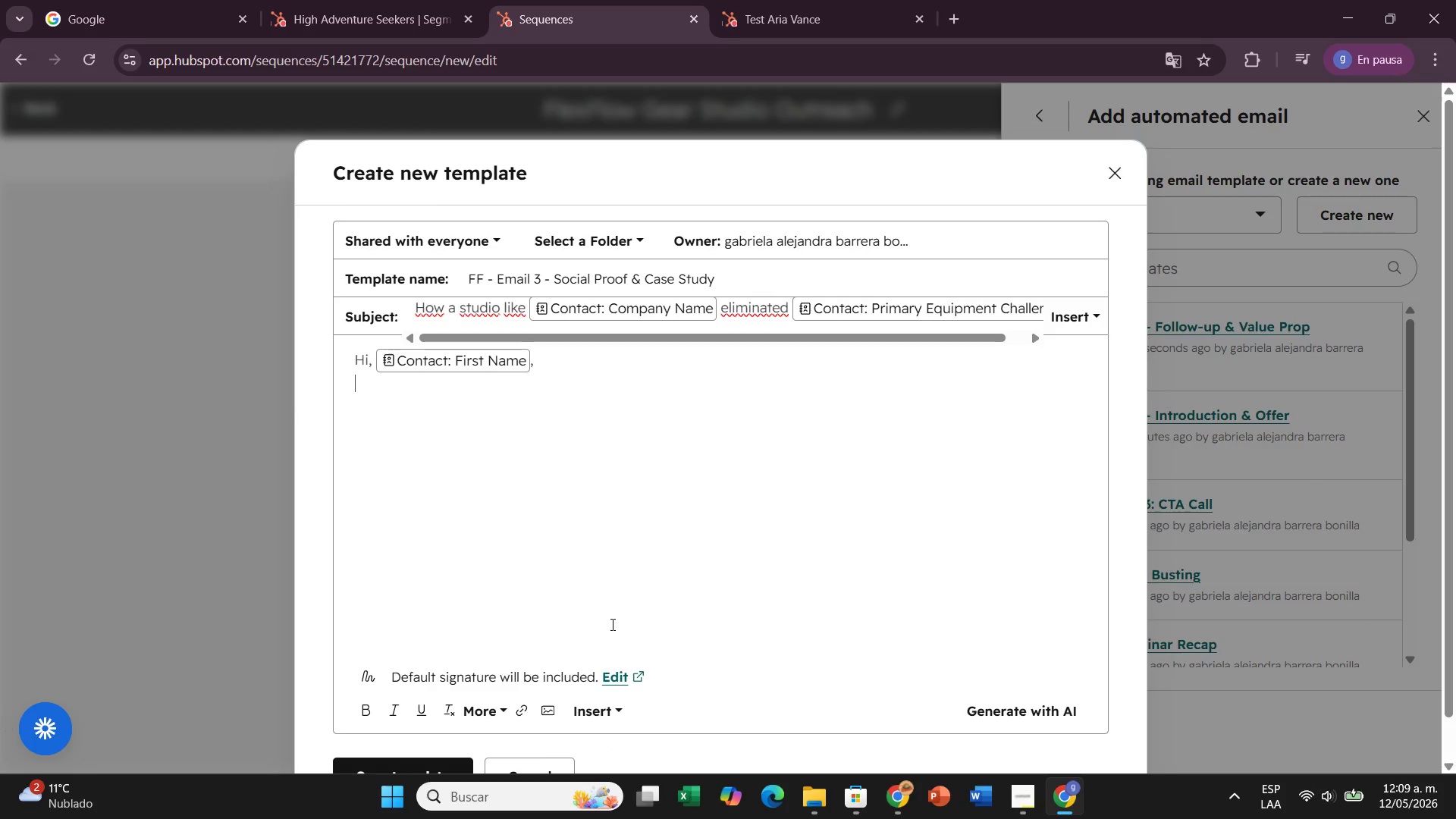 
key(Enter)
 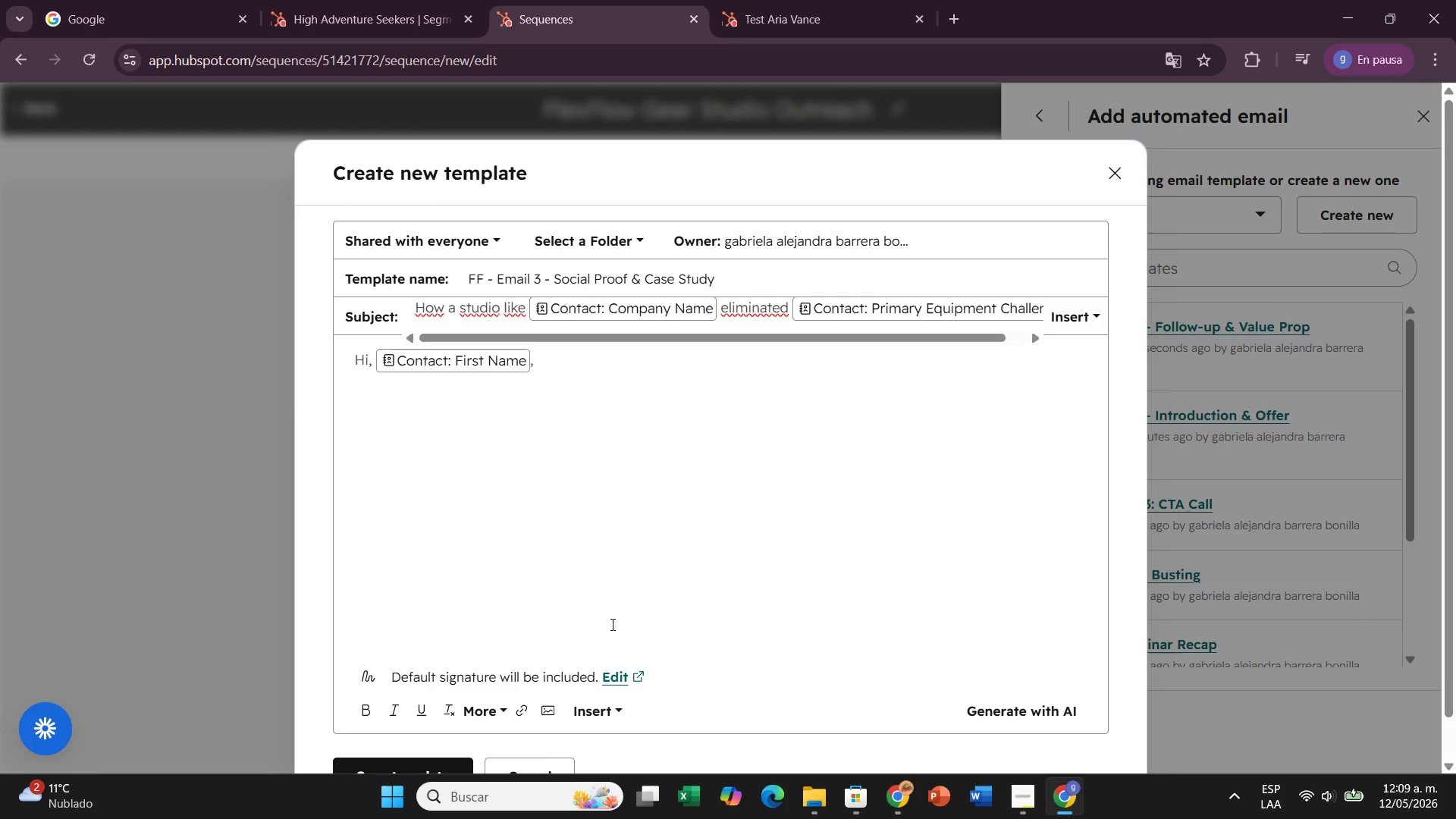 
type(I wanted to share a quick story before I close out my outreacj)
key(Backspace)
type(h.)
 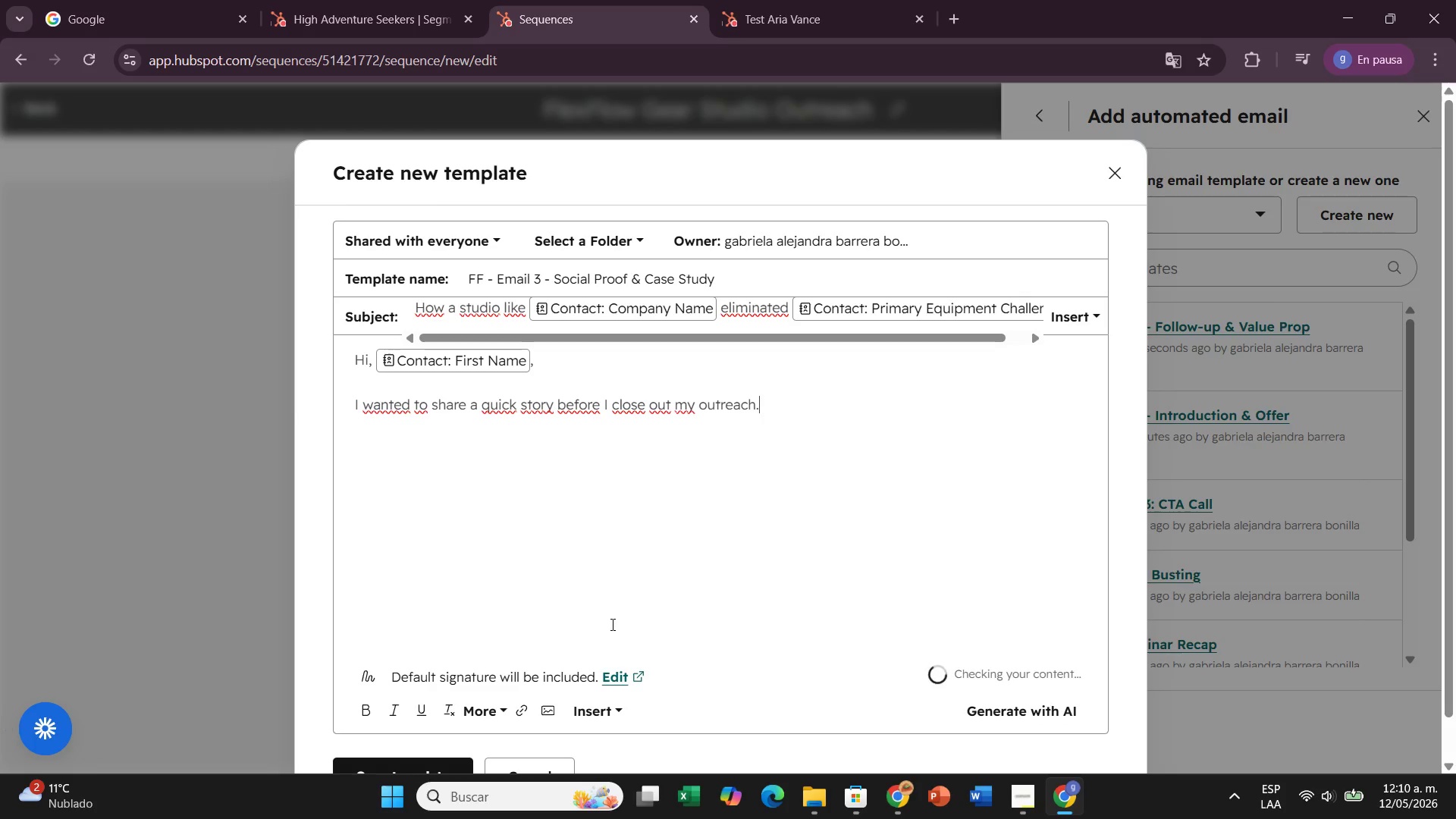 
key(Enter)
 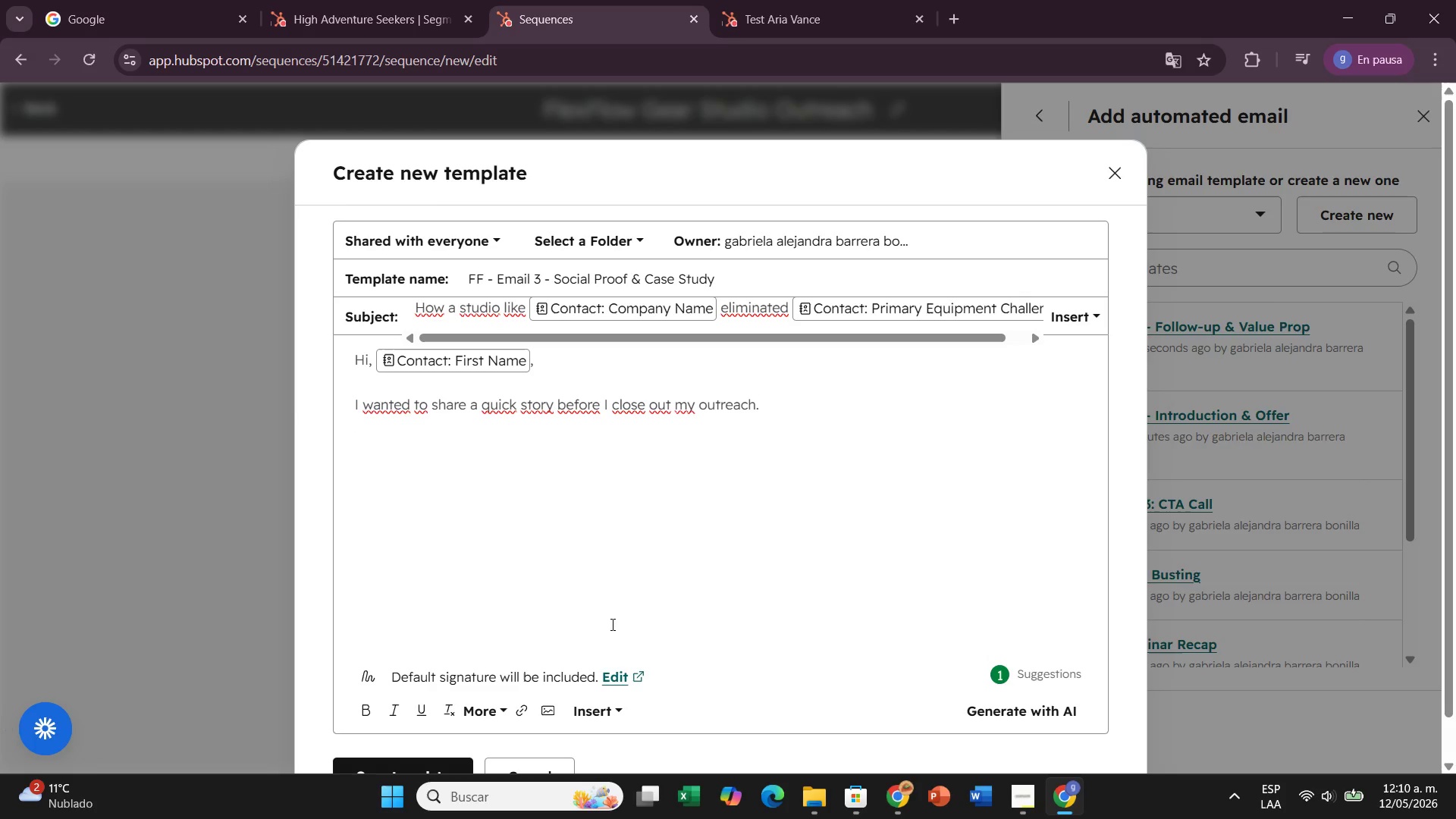 
type(Radiant Heat Yoga in Denver had the exact same cl)
key(Backspace)
type(hallenge as )
 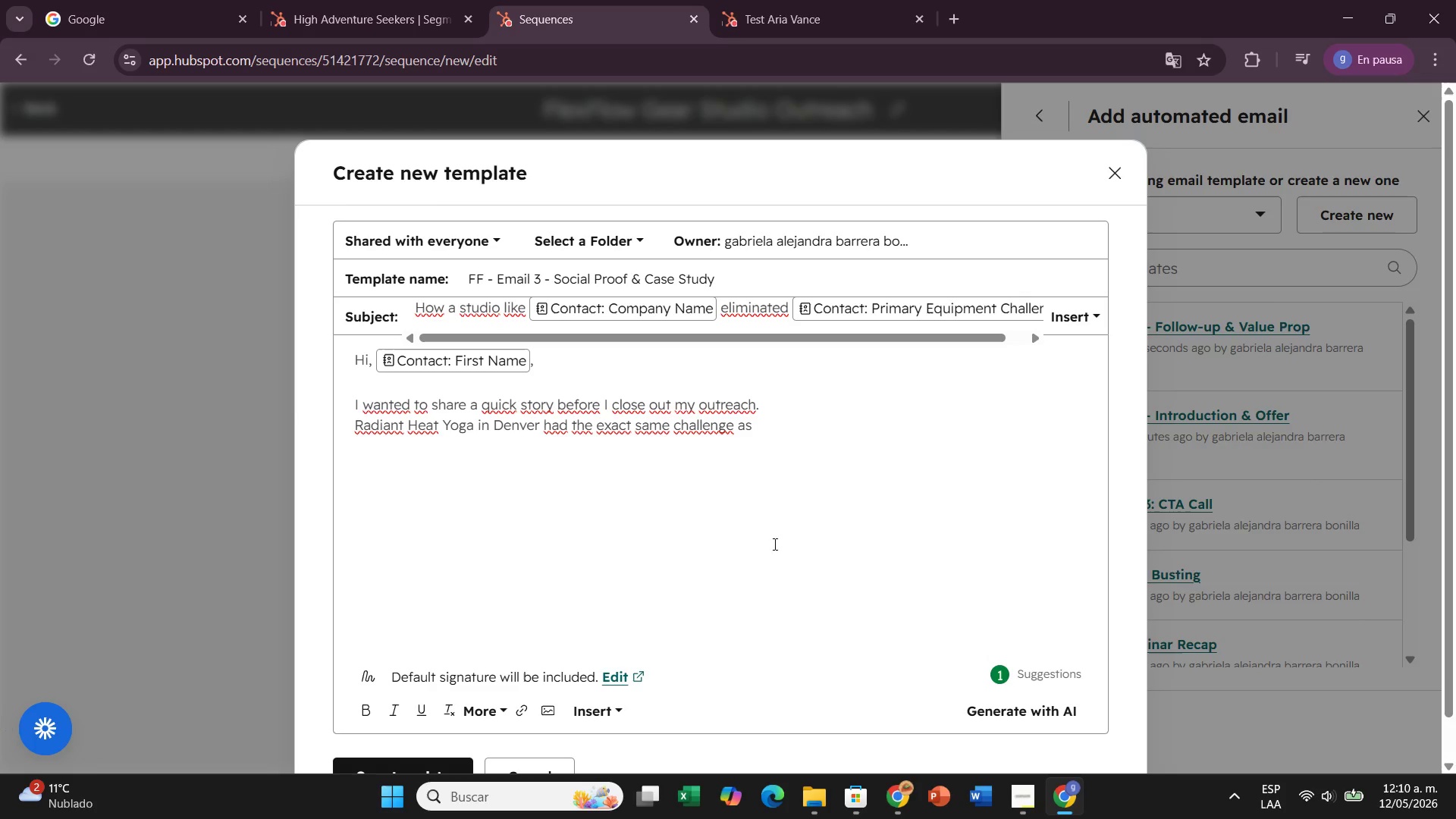 
left_click([604, 696])
 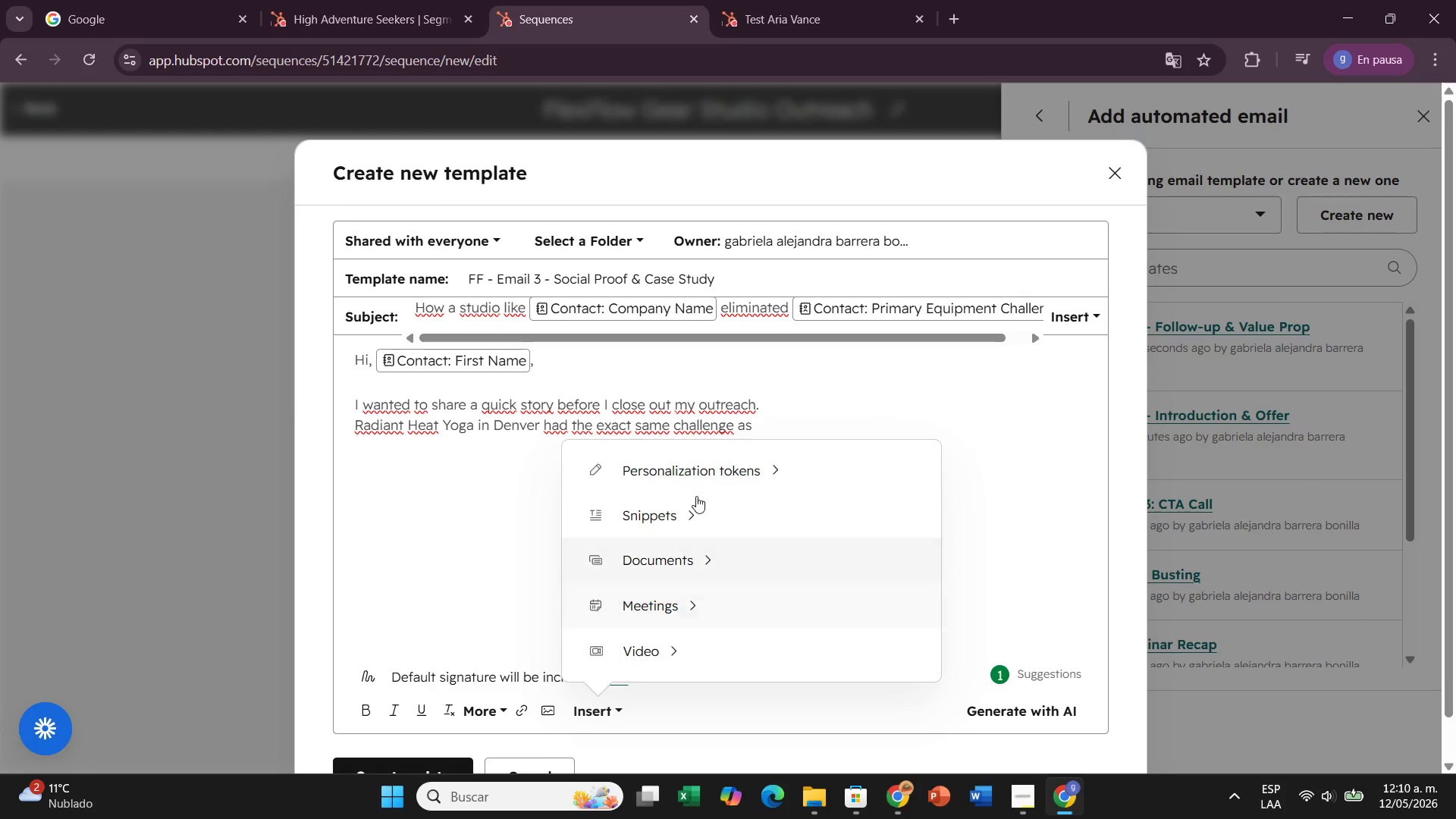 
left_click([701, 474])
 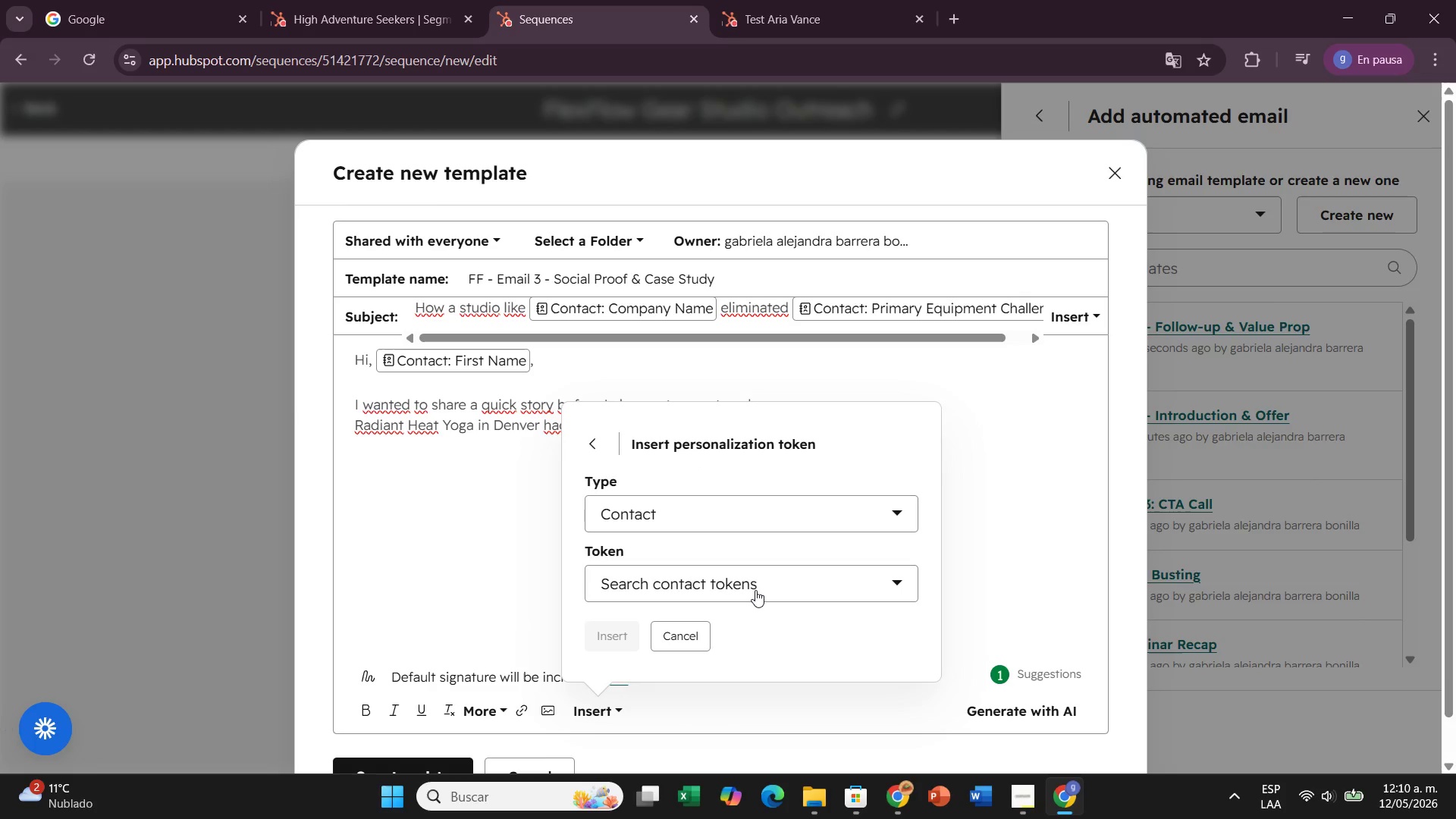 
left_click([755, 590])
 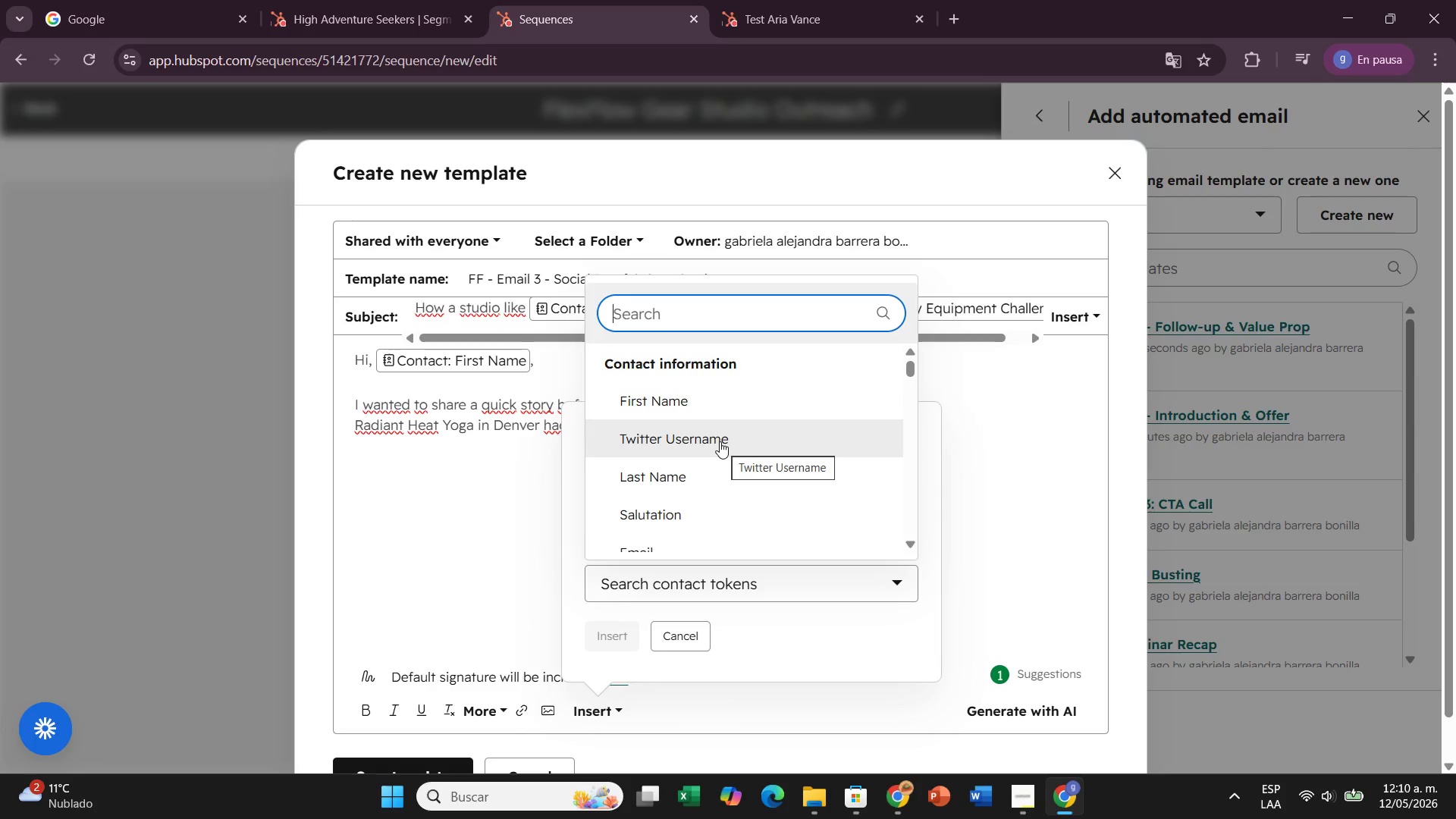 
wait(6.22)
 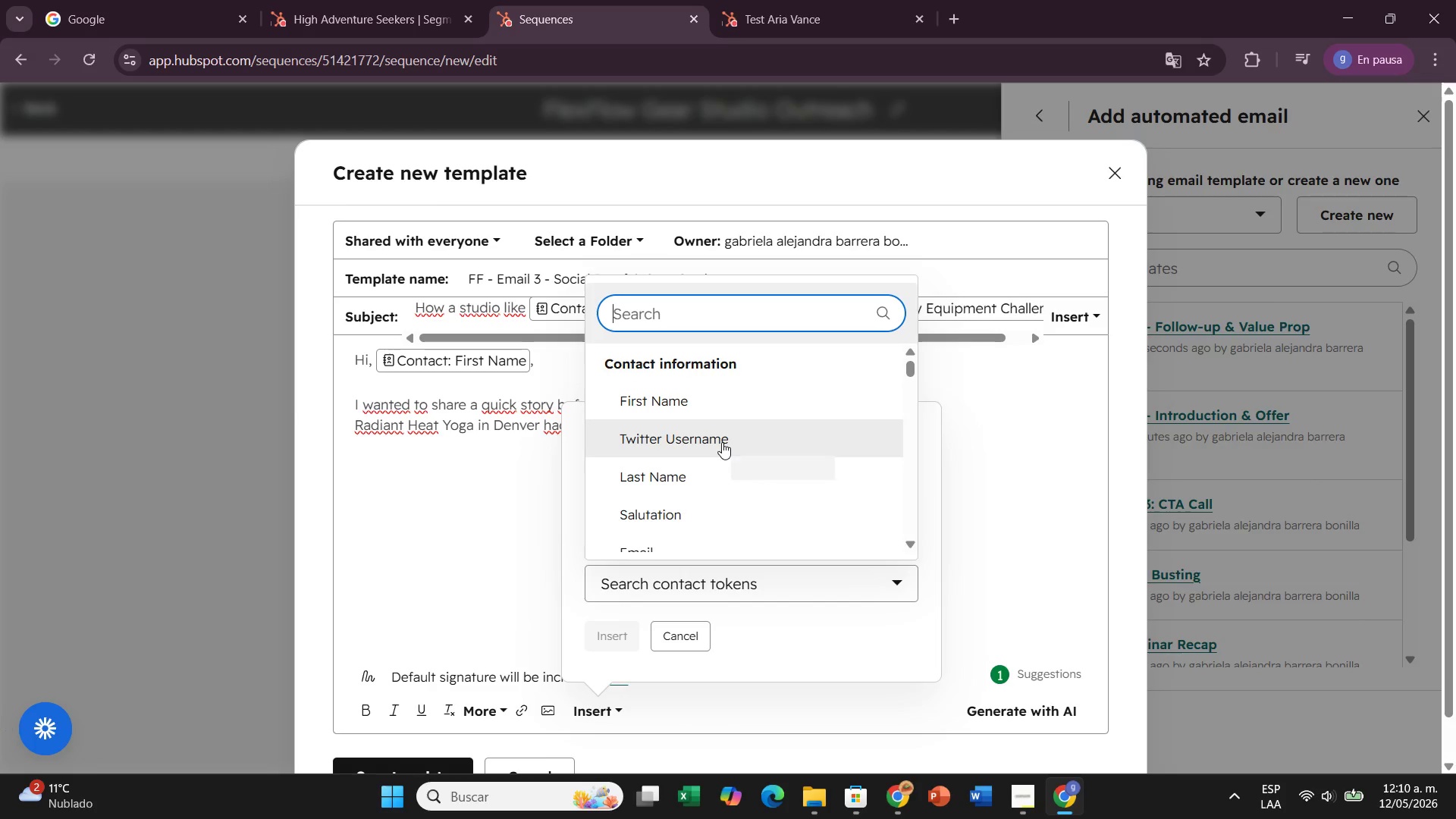 
type(com)
 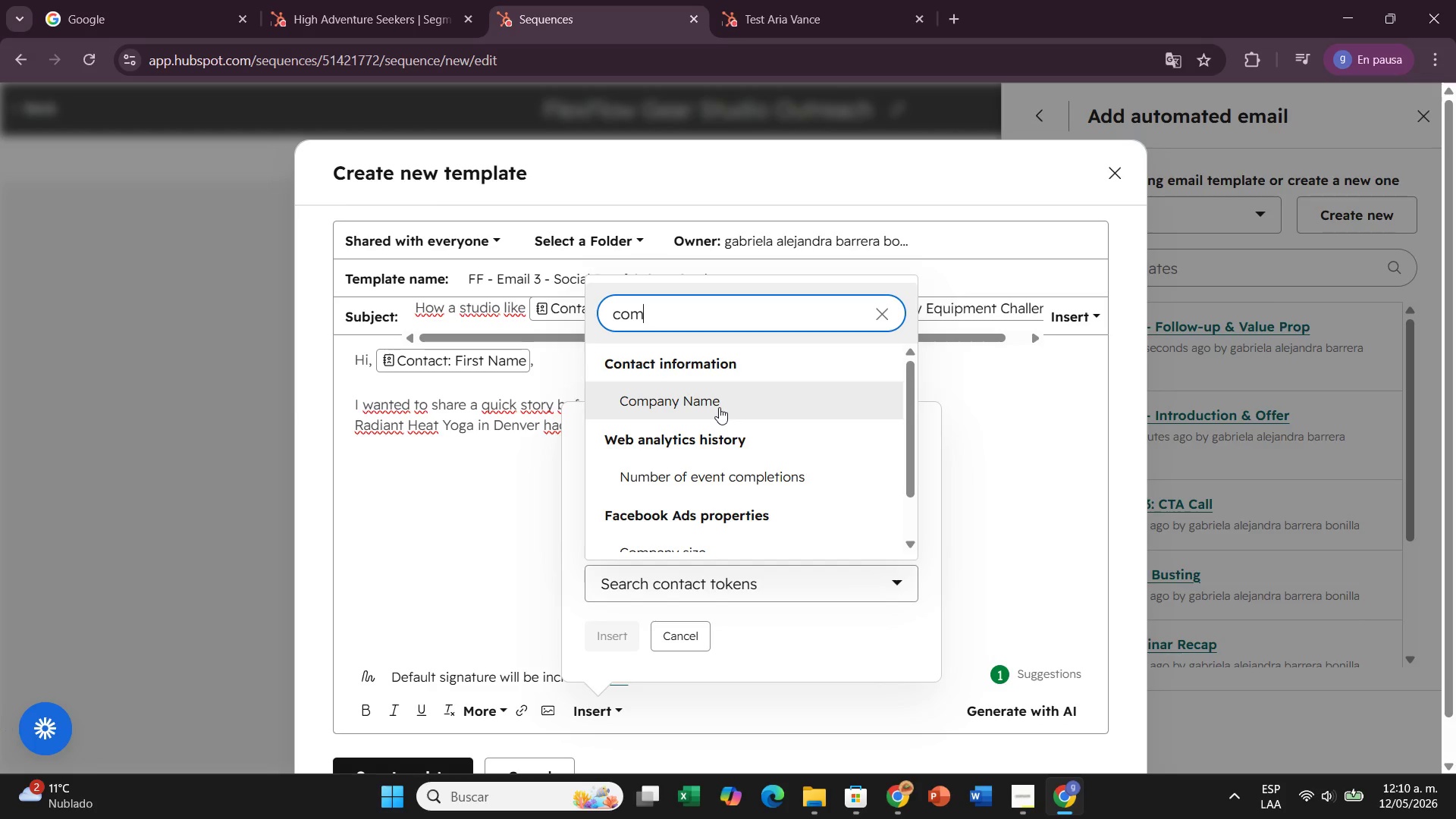 
double_click([719, 407])
 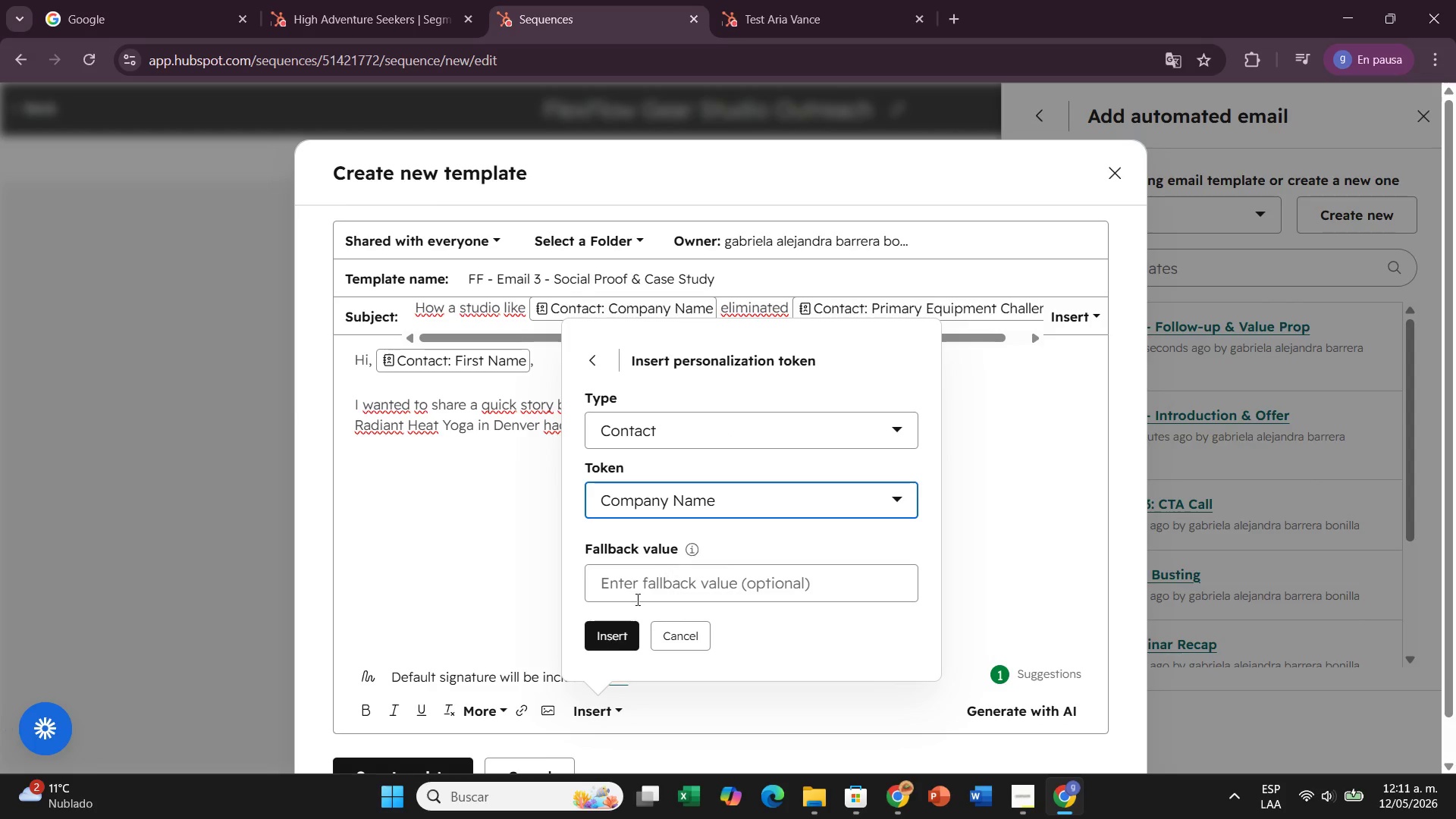 
left_click([614, 628])
 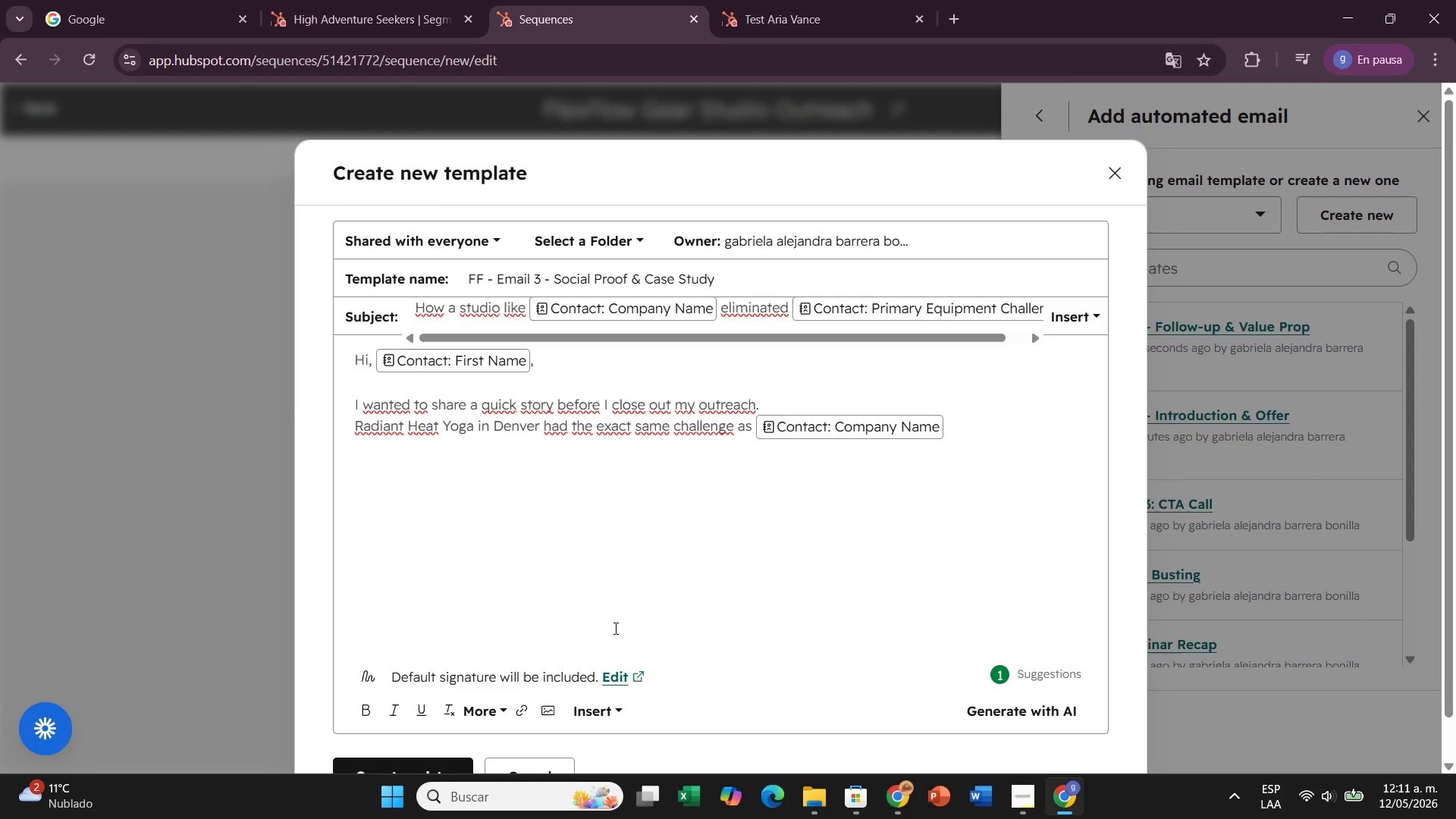 
wait(5.27)
 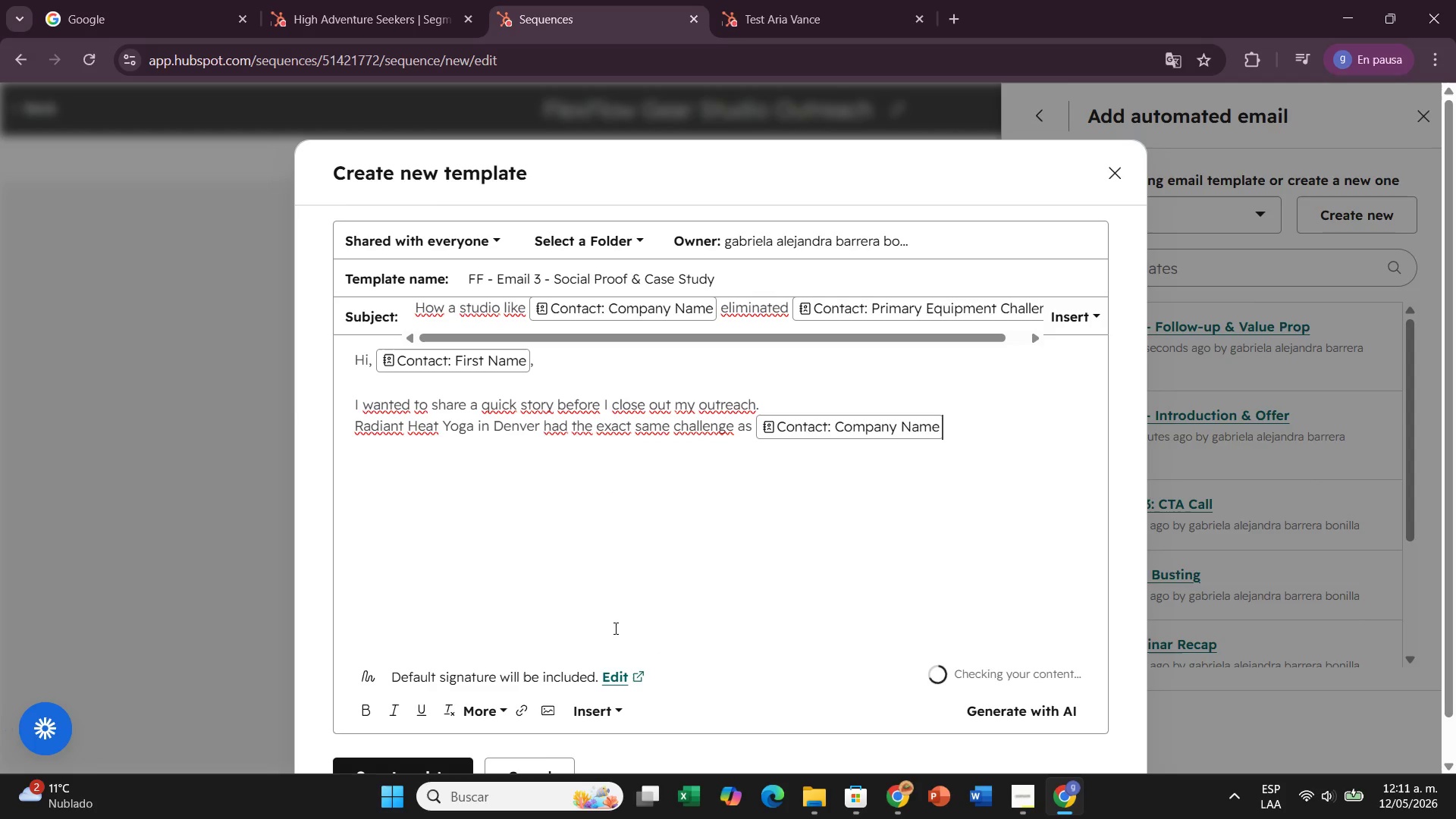 
type(, their instructorswere constantly dealing with )
 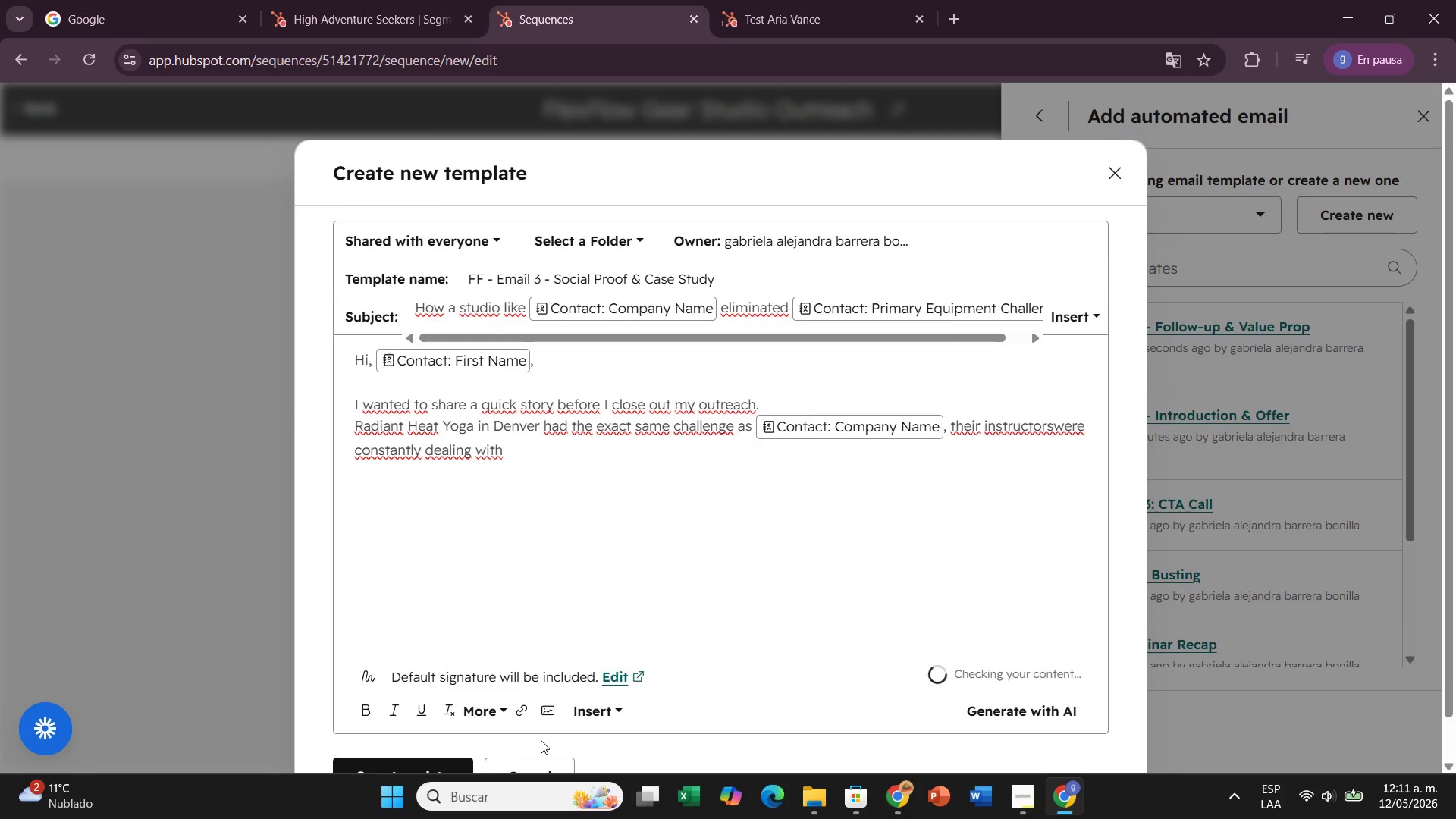 
left_click([620, 704])
 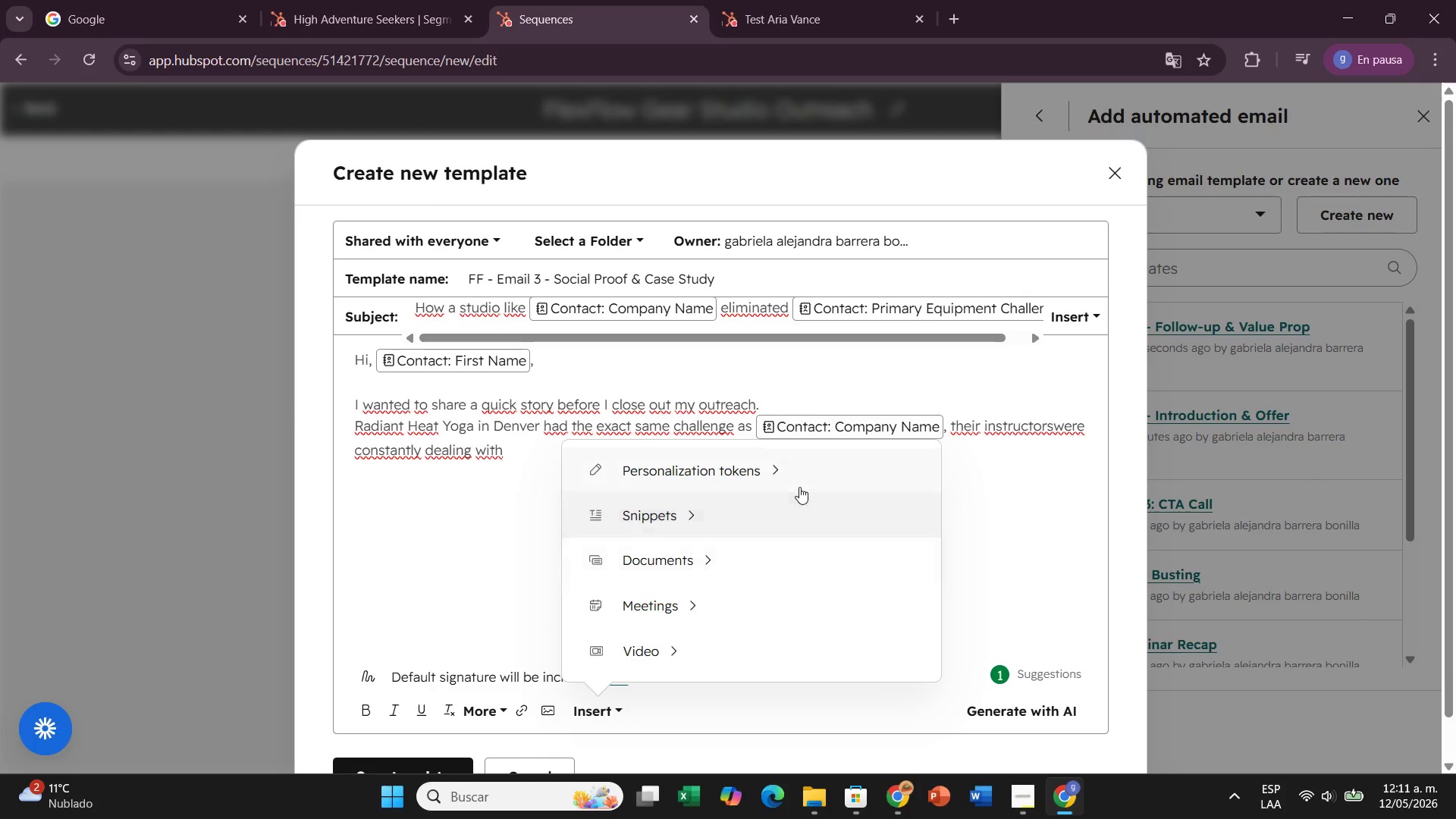 
left_click([794, 466])
 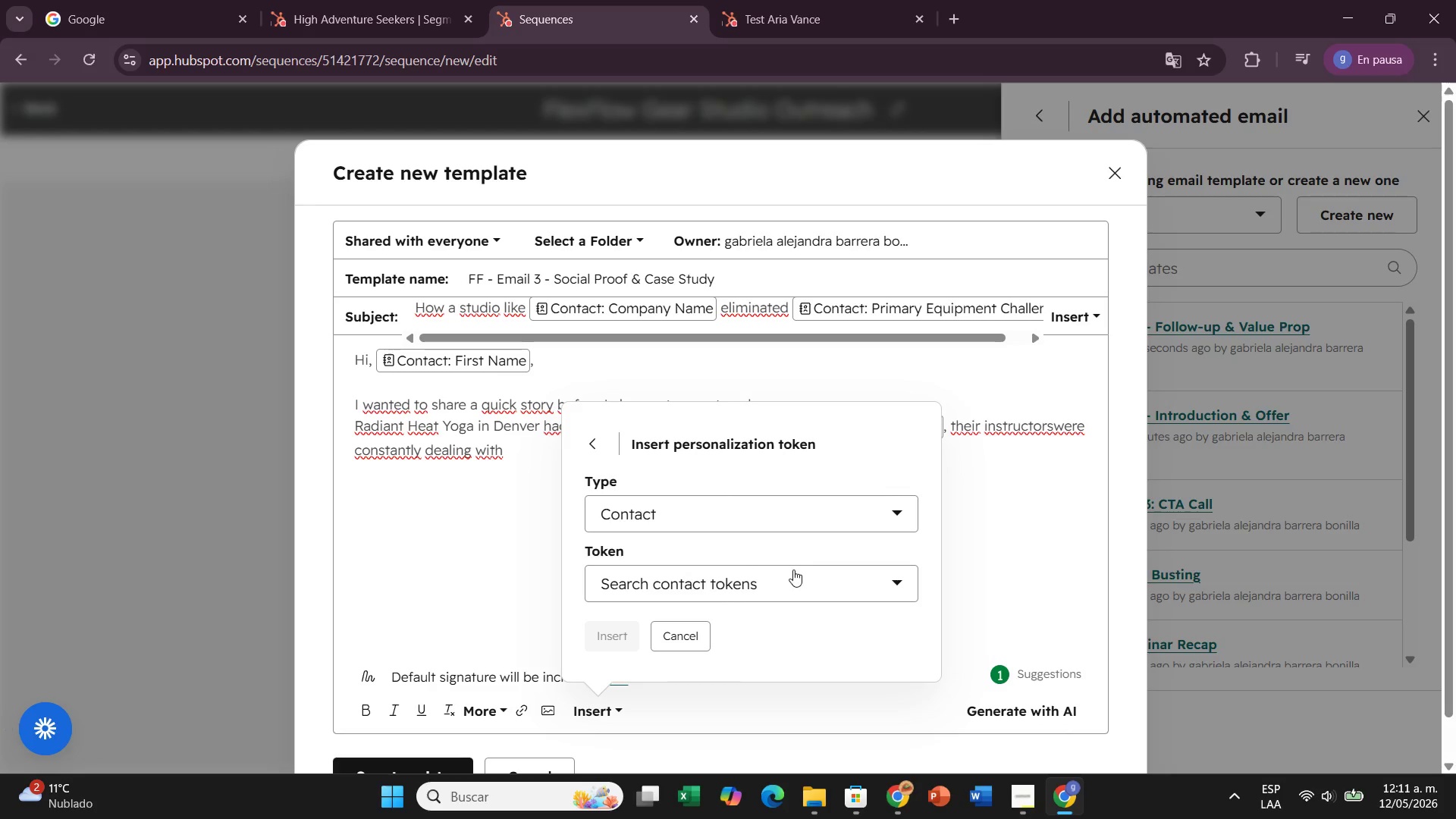 
left_click([793, 570])
 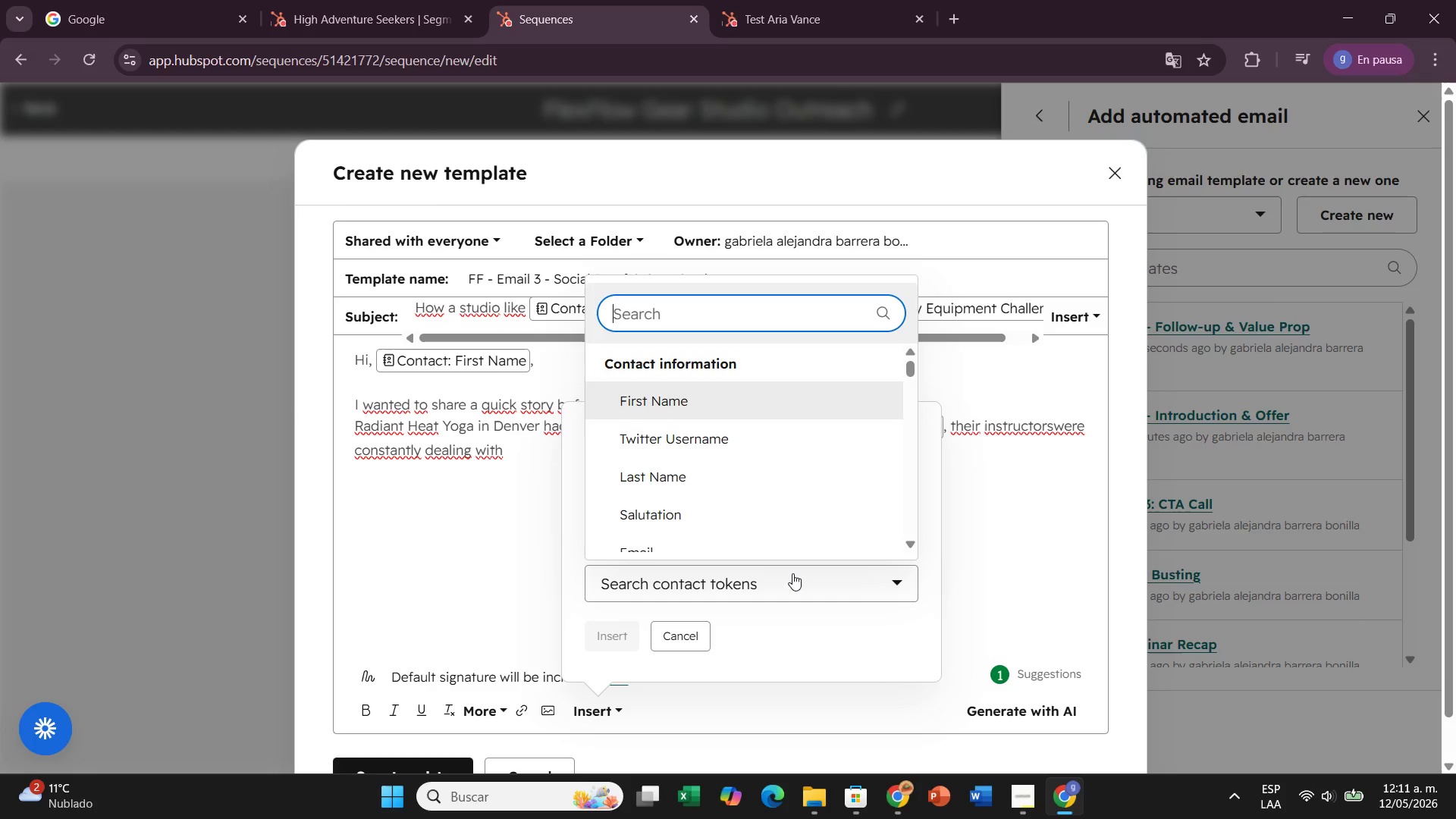 
type(prim)
 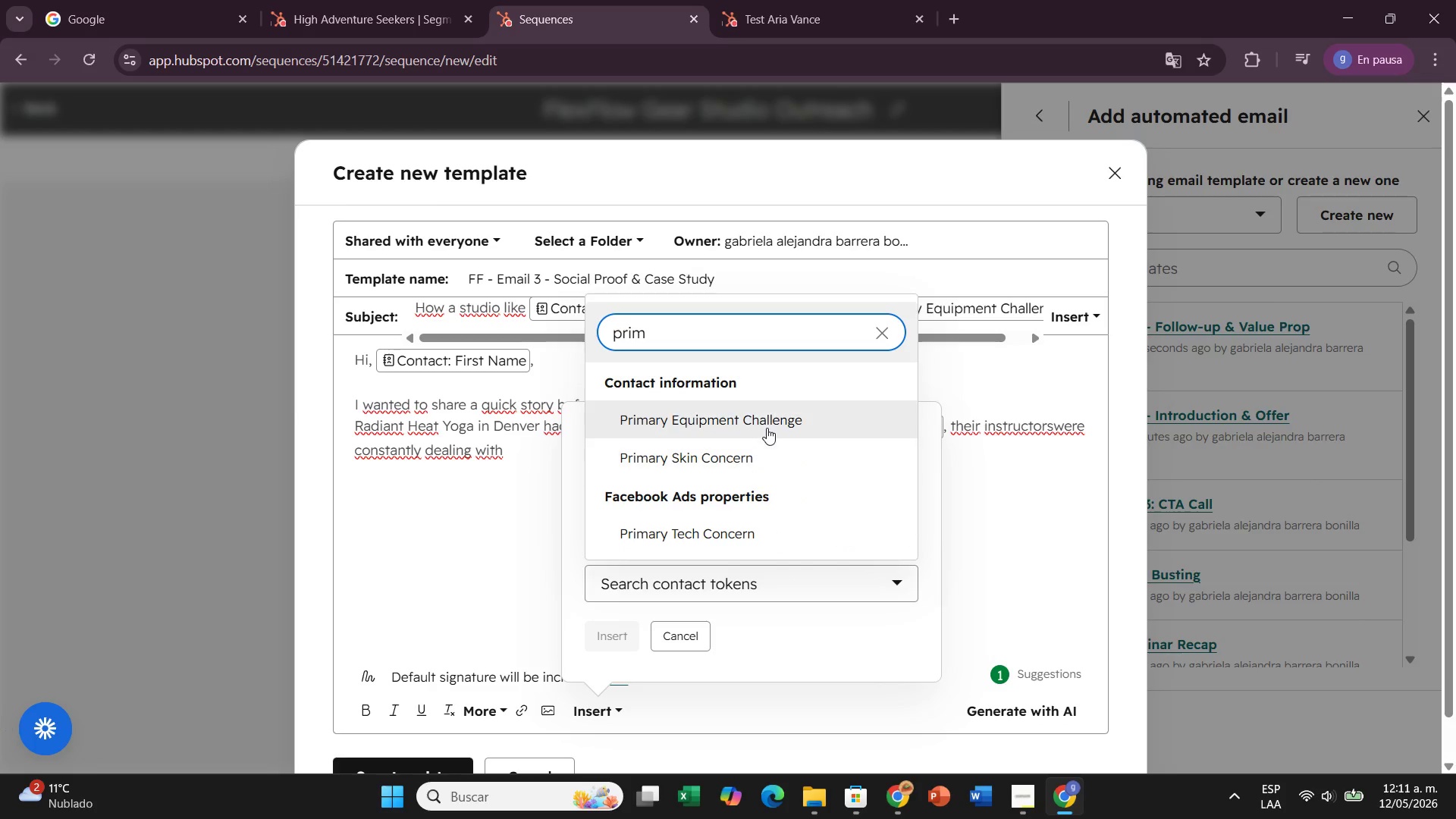 
double_click([767, 428])
 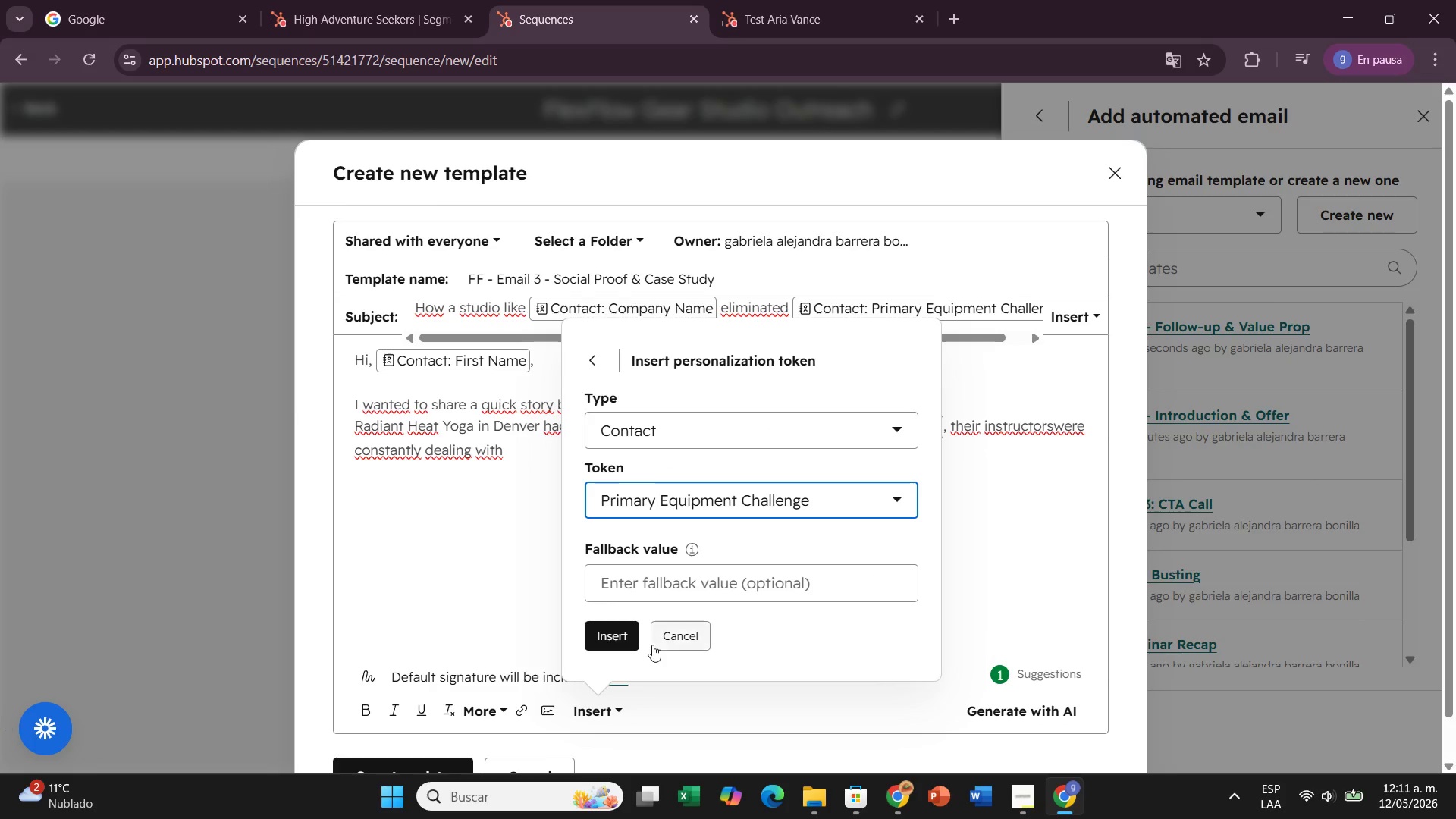 
left_click([623, 645])
 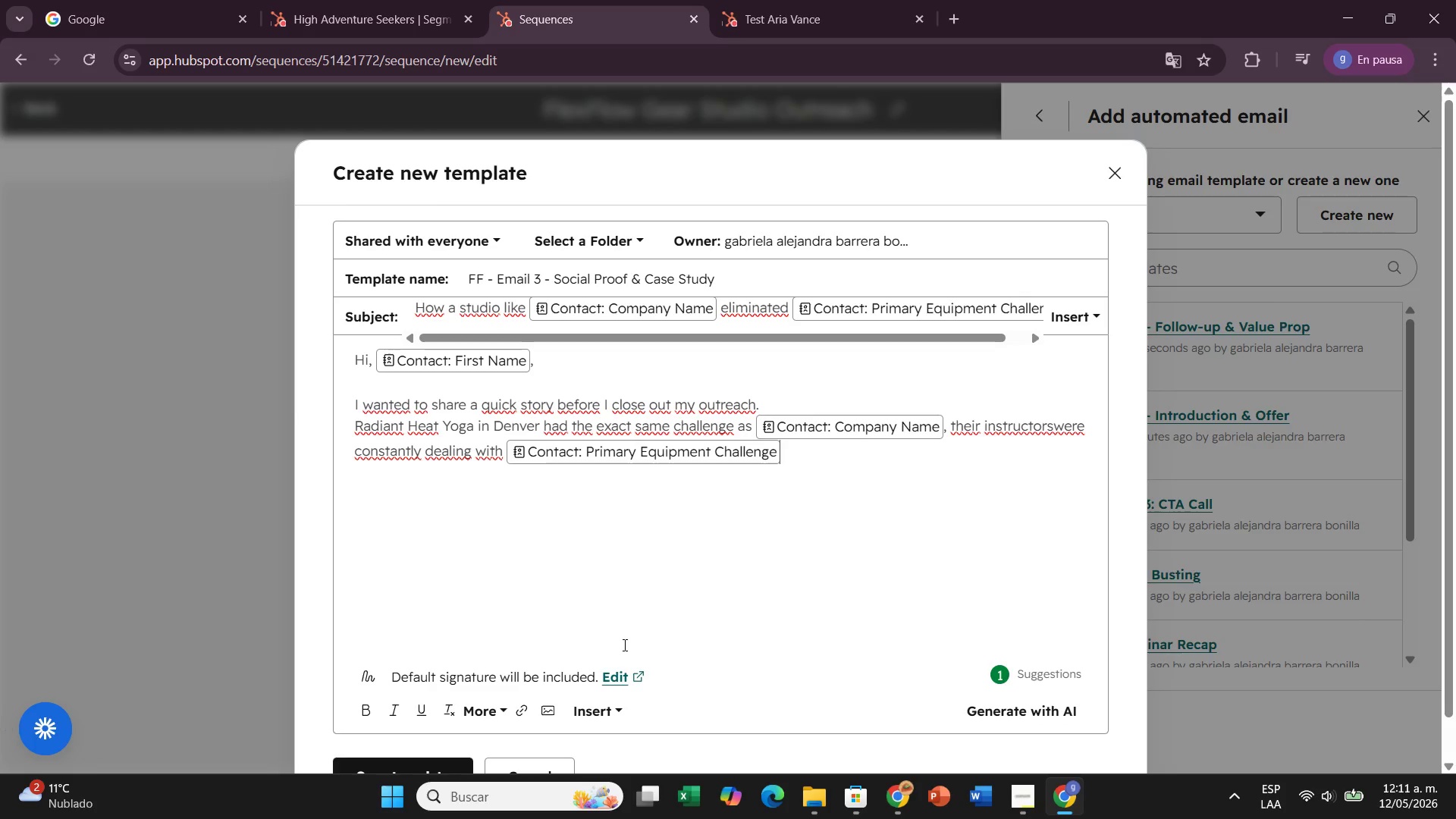 
wait(6.41)
 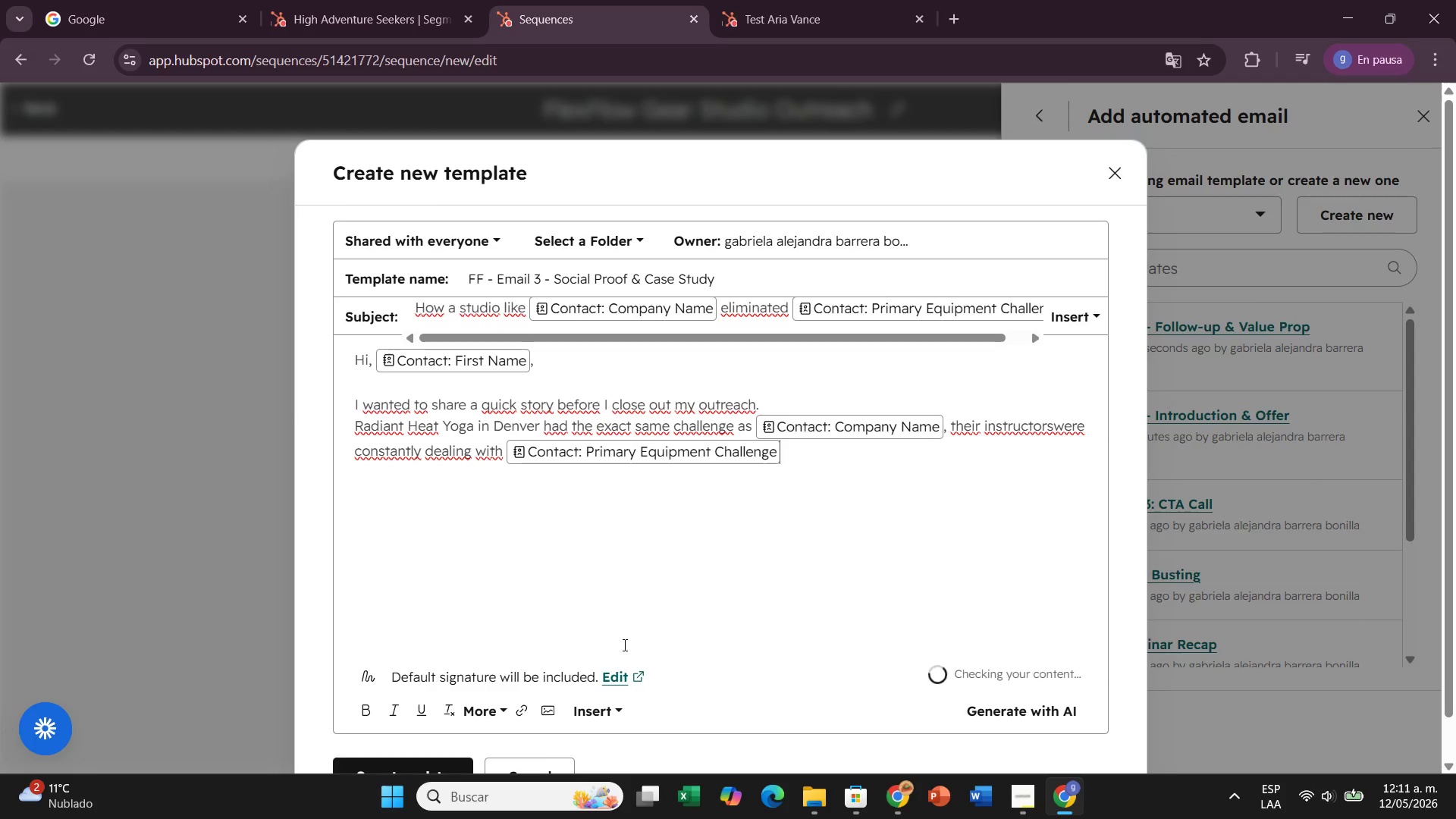 
type( surin)
key(Backspace)
key(Backspace)
key(Backspace)
key(Backspace)
key(Backspace)
type(di)
key(Backspace)
type(uring bacj)
key(Backspace)
type(k )
key(Backspace)
type(-to-back heated sessions.)
 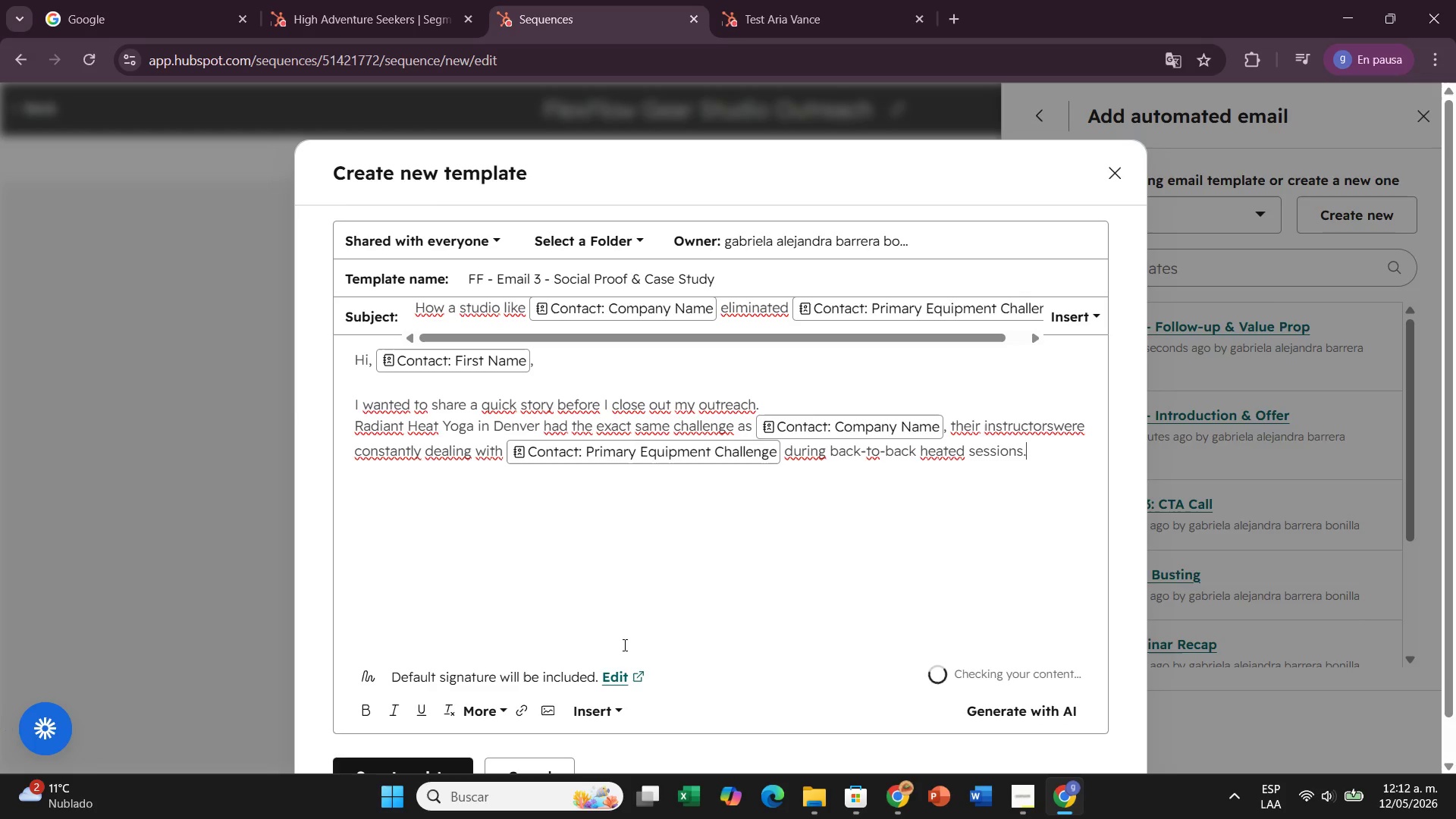 
key(Enter)
 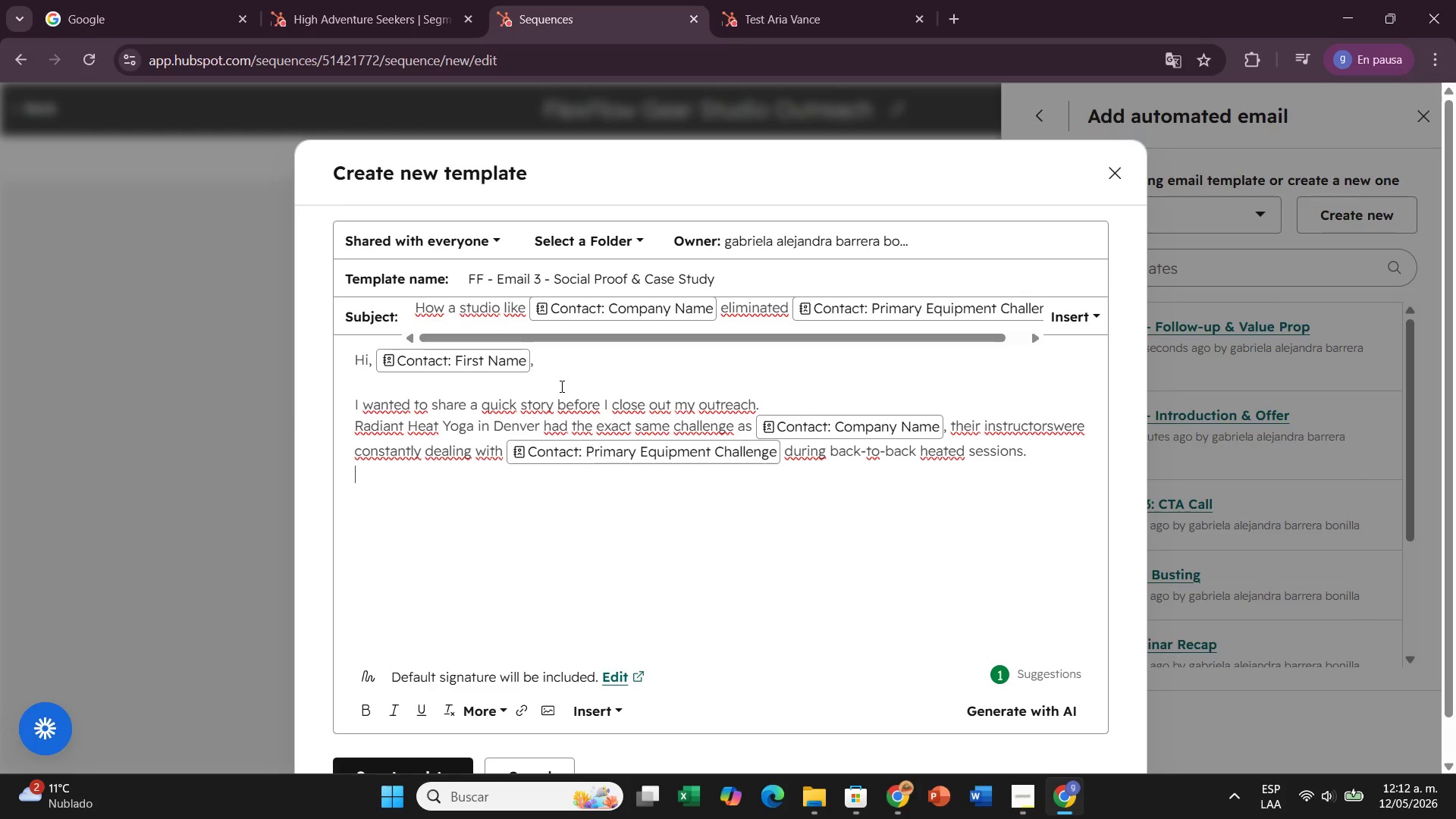 
wait(7.19)
 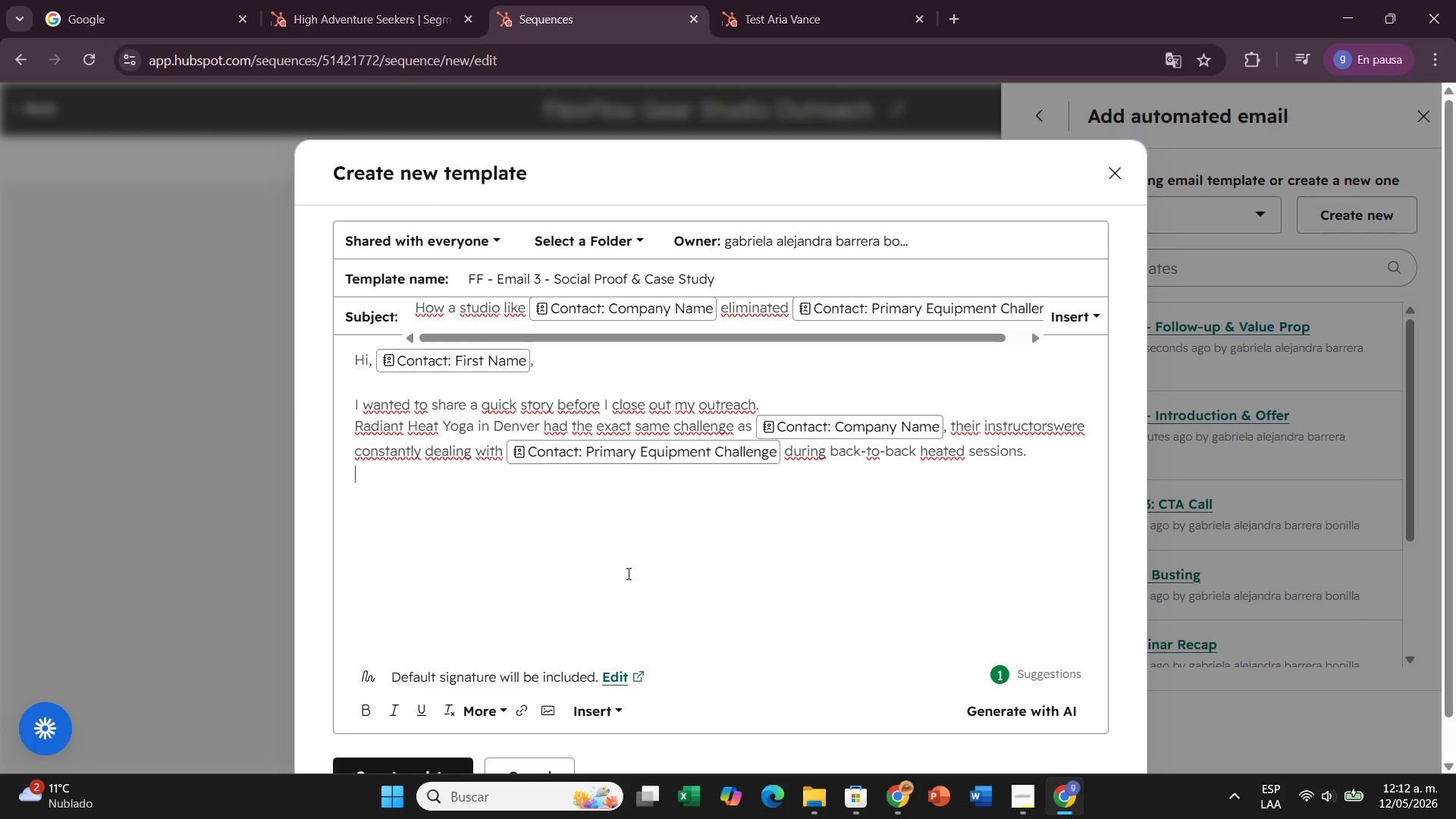 
left_click([355, 423])
 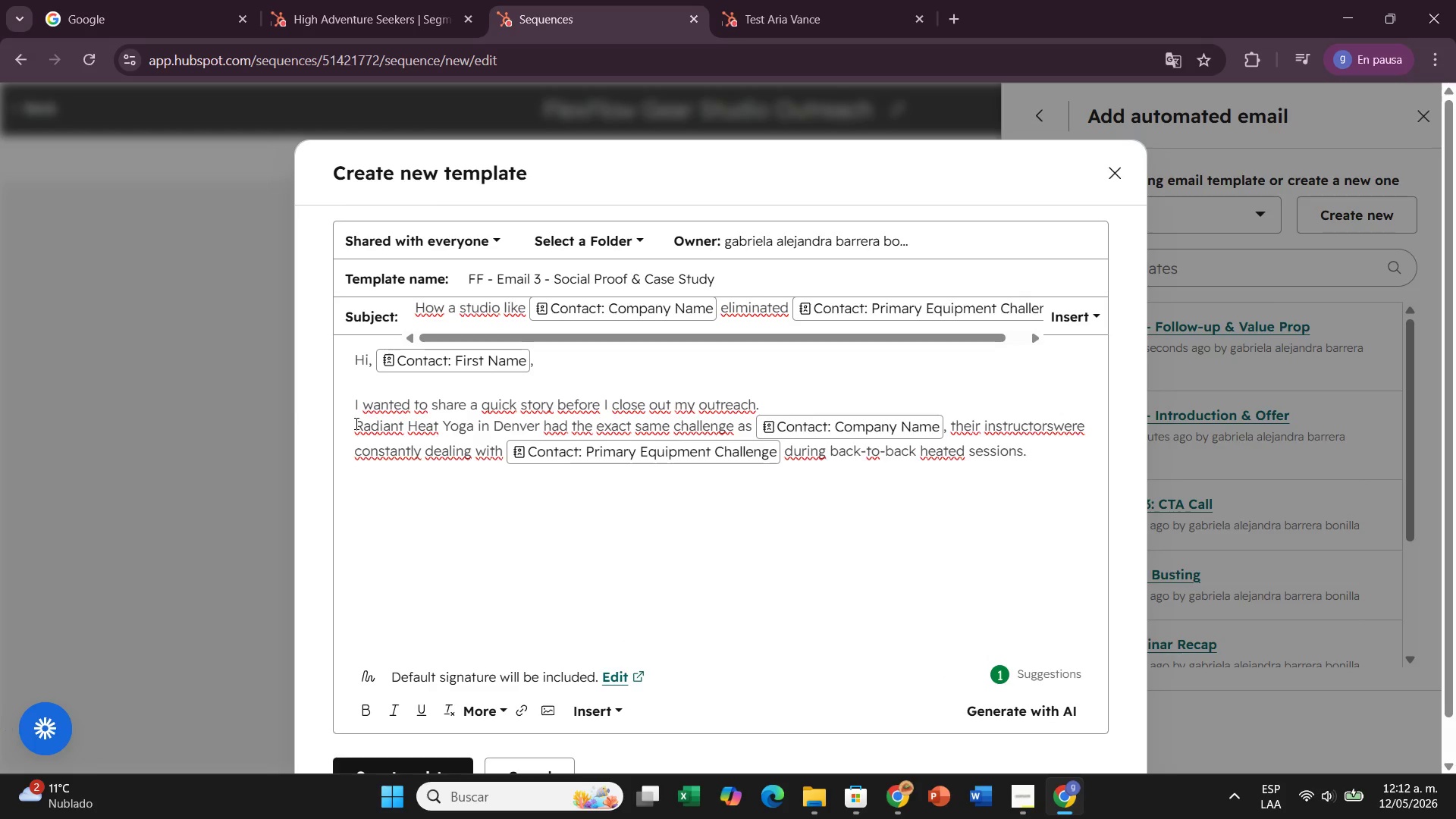 
key(Enter)
 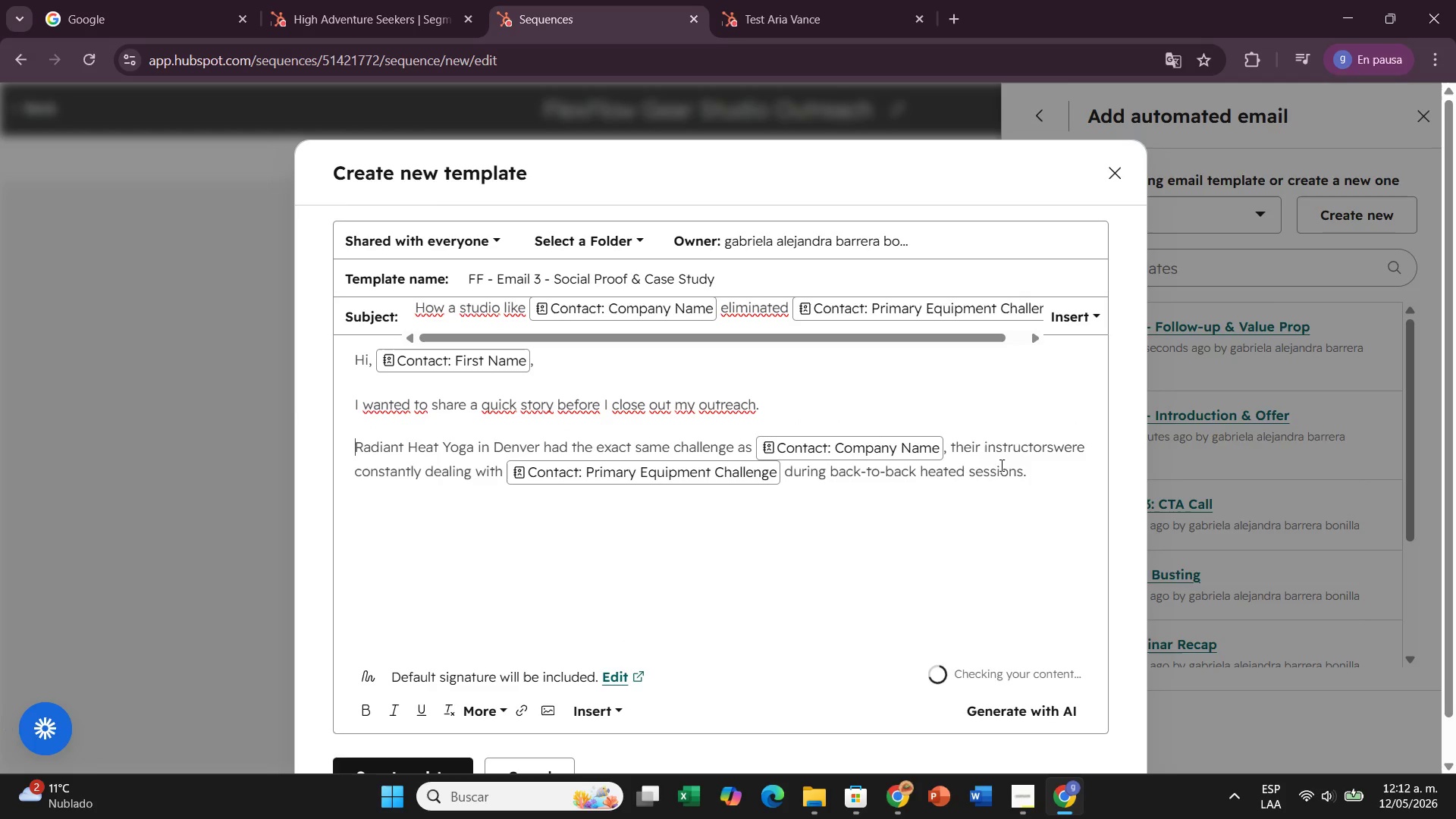 
left_click([1040, 469])
 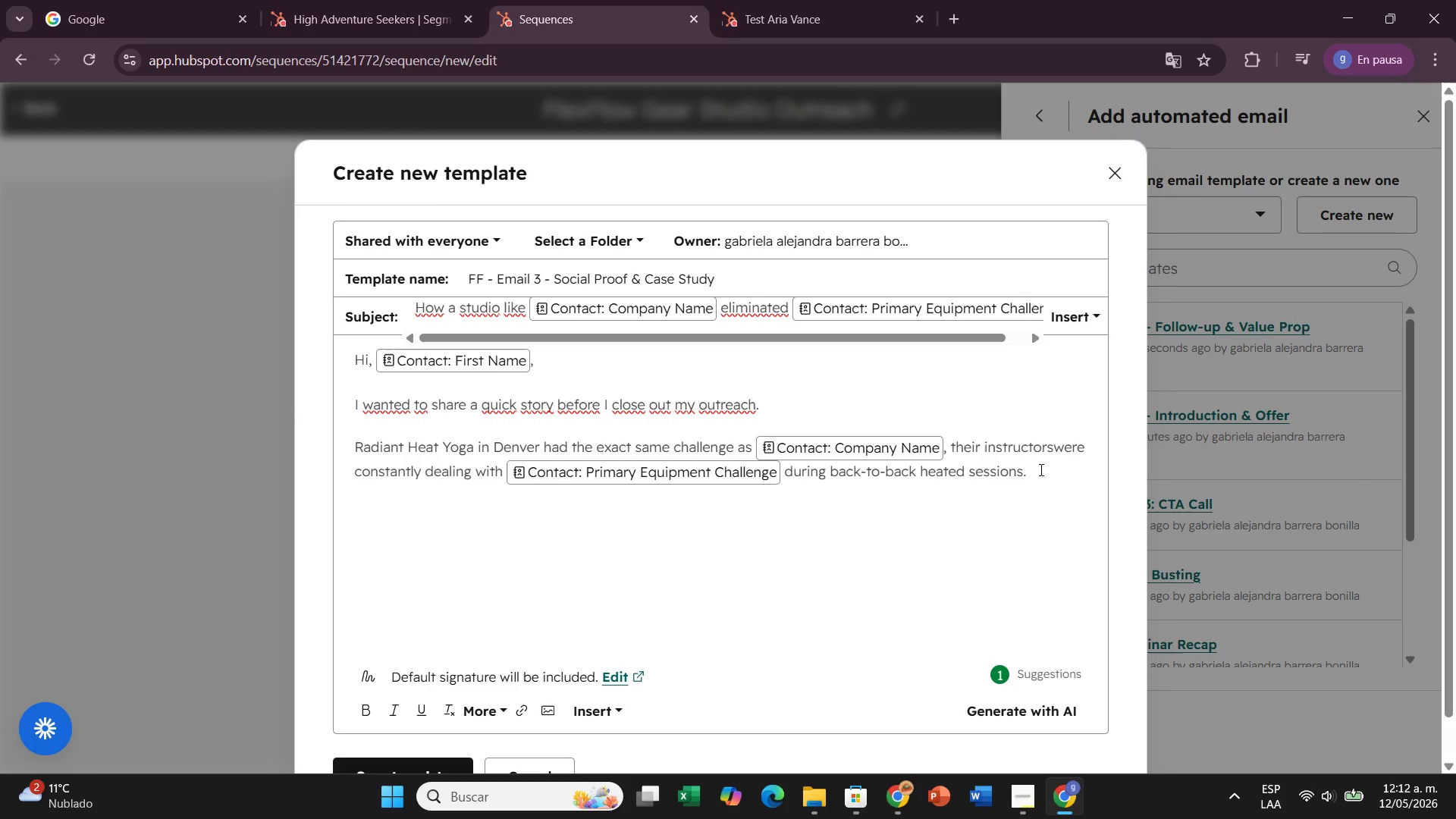 
key(Enter)
 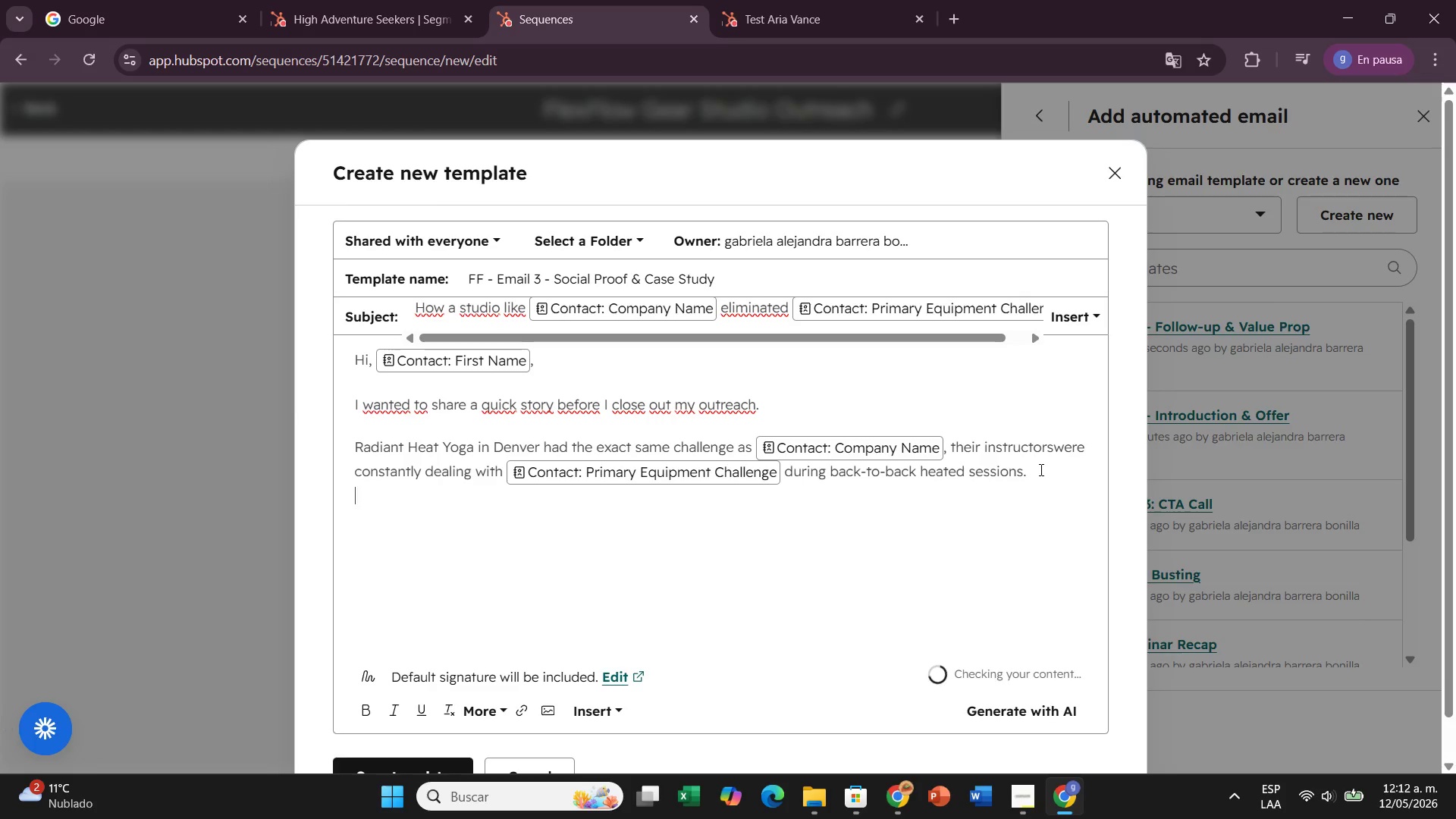 
type(Afete)
key(Backspace)
key(Backspace)
key(Backspace)
key(Backspace)
type(fter just 2 Weejs)
key(Backspace)
key(Backspace)
type(ks)
 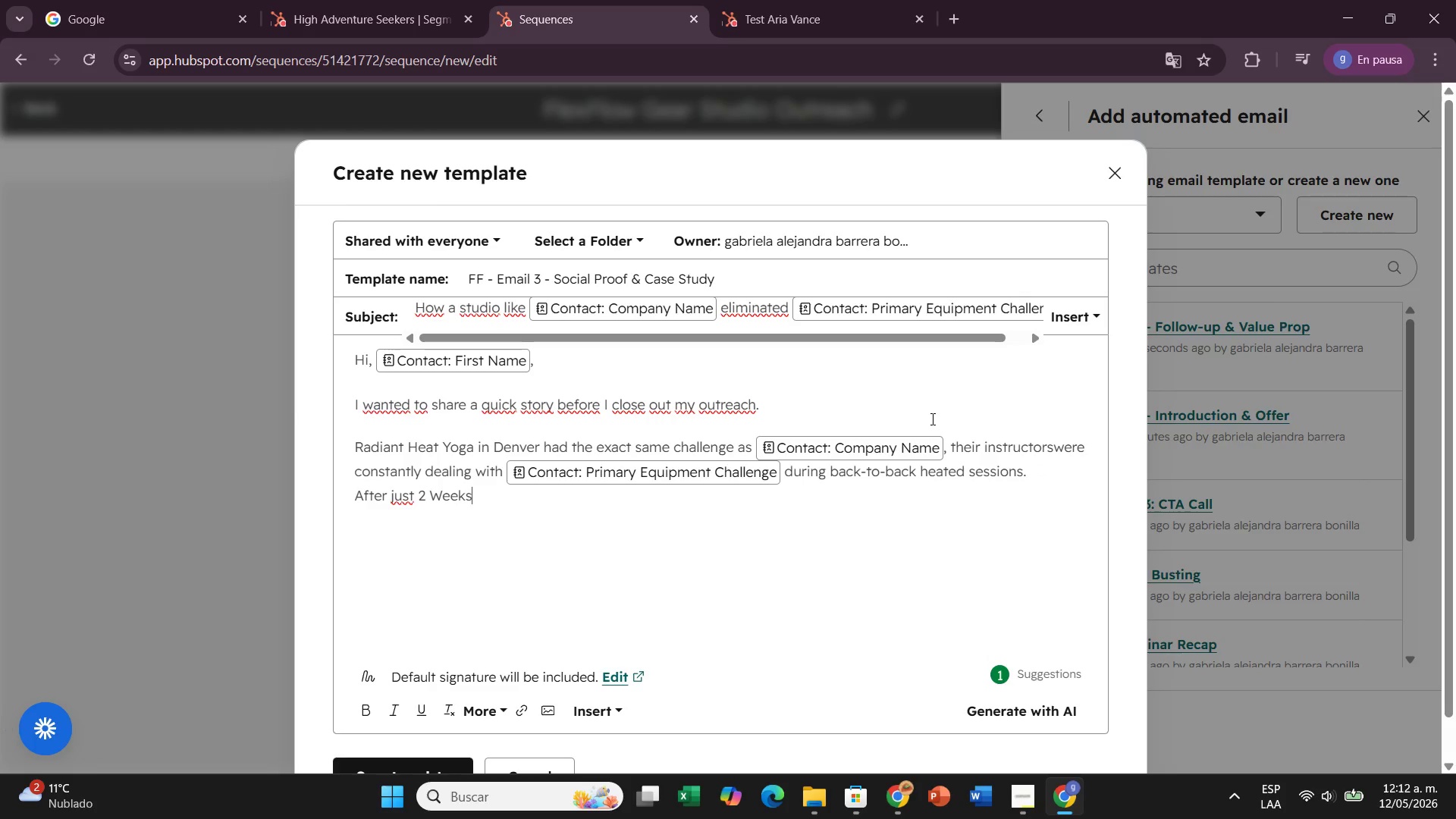 
type( with the D)
key(Backspace)
type(FlexFlow Studio Trial Kit<)
 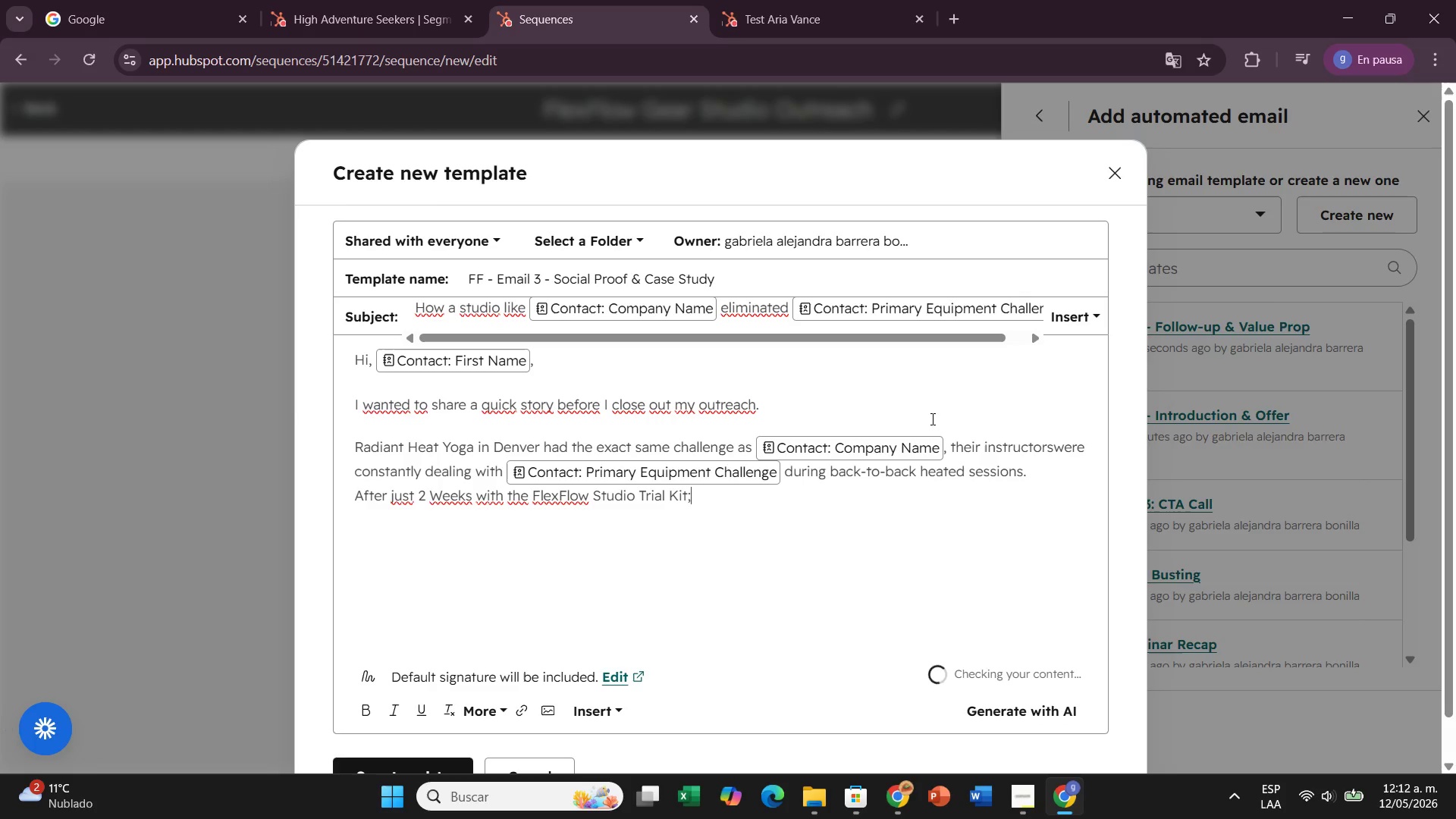 
key(Enter)
 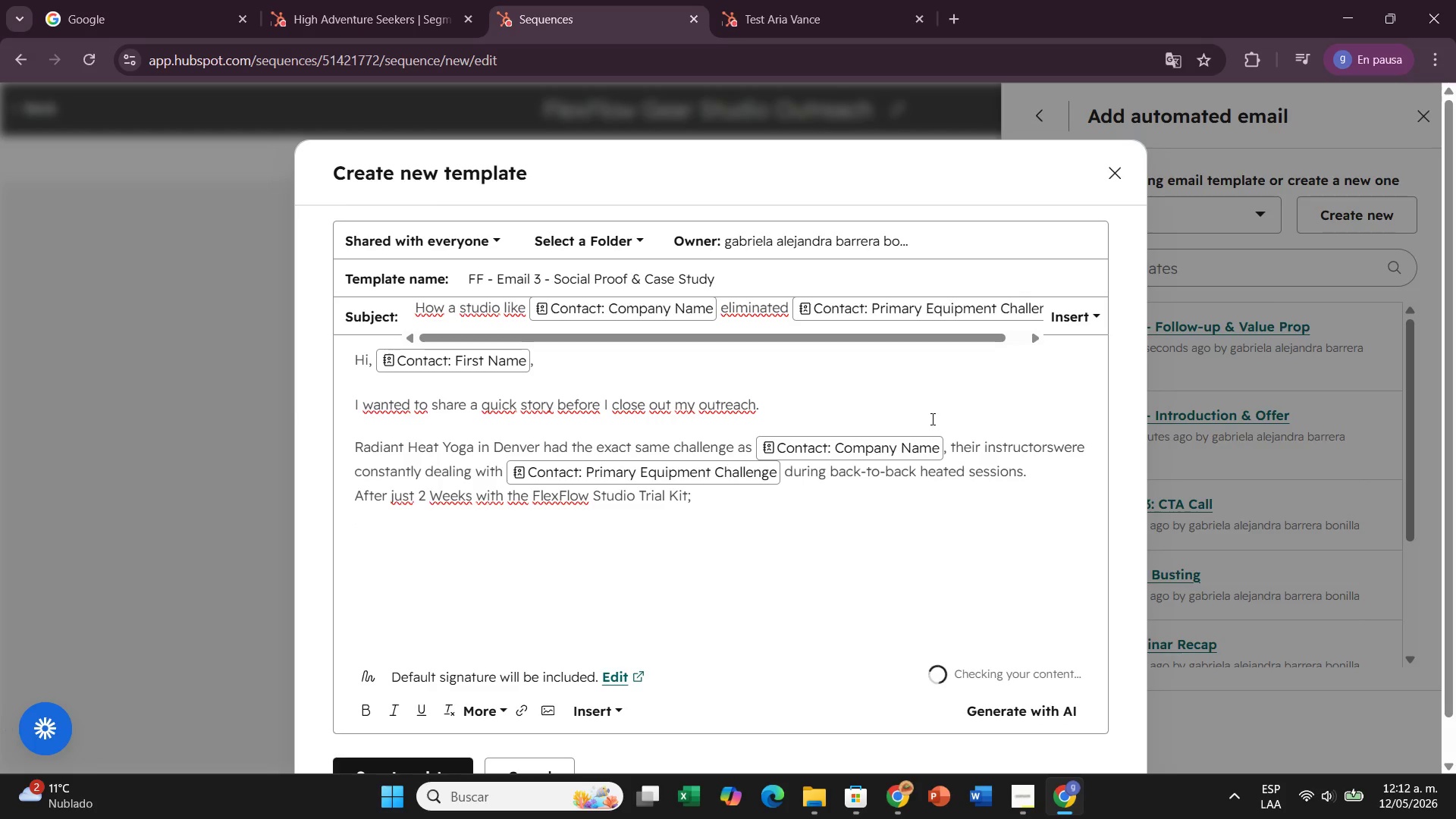 
key(Enter)
 